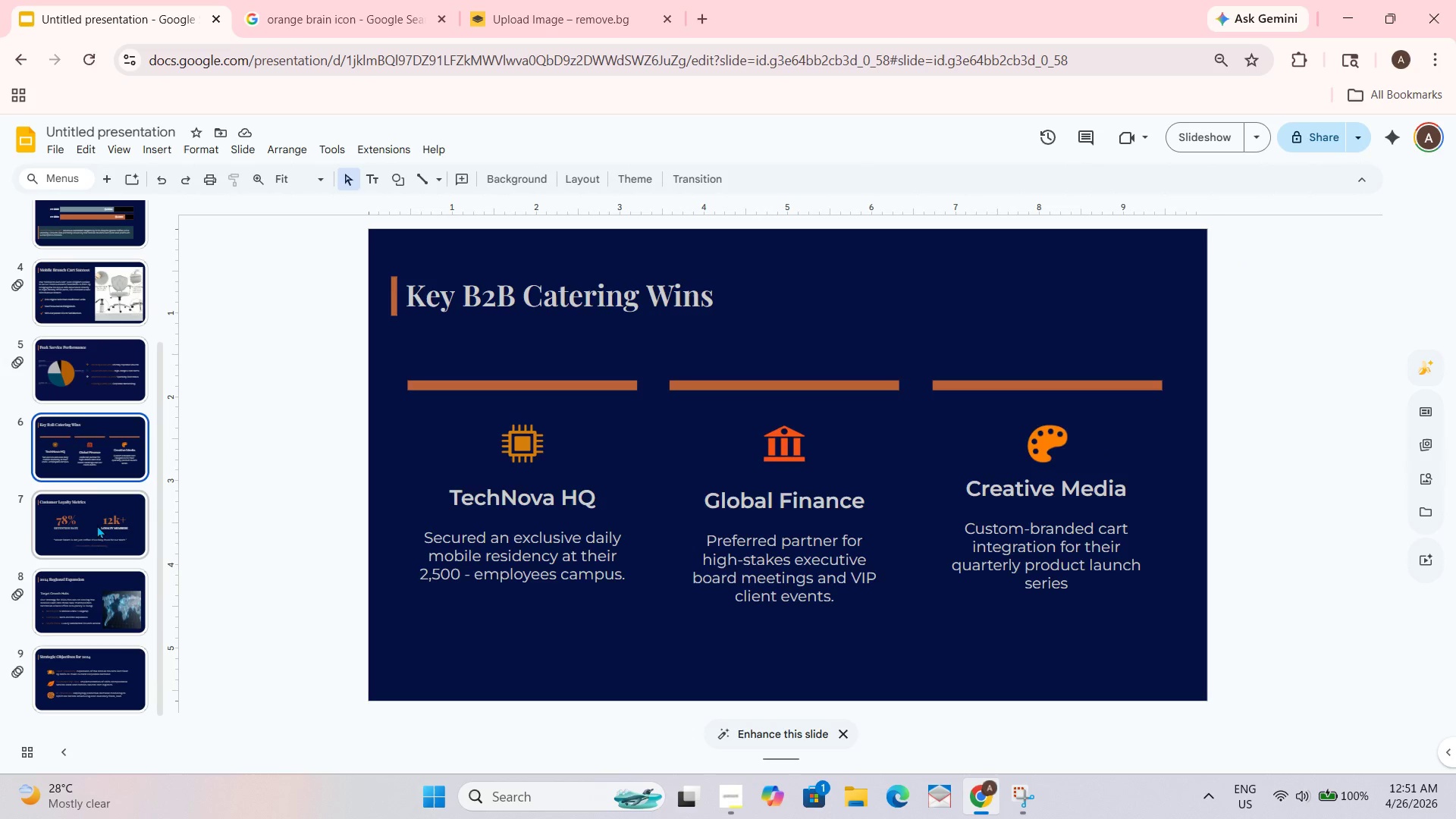 
left_click([110, 501])
 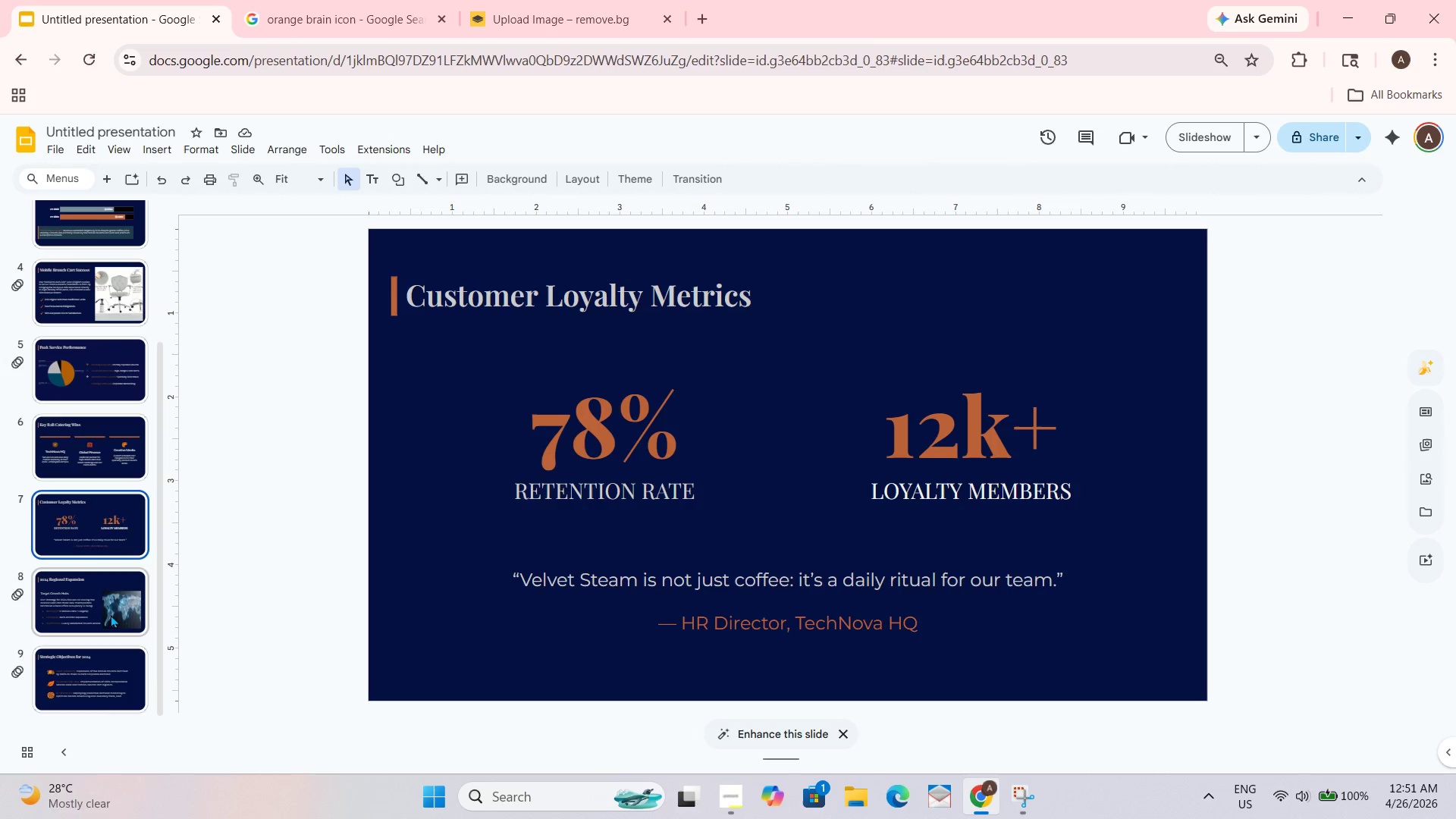 
left_click([113, 615])
 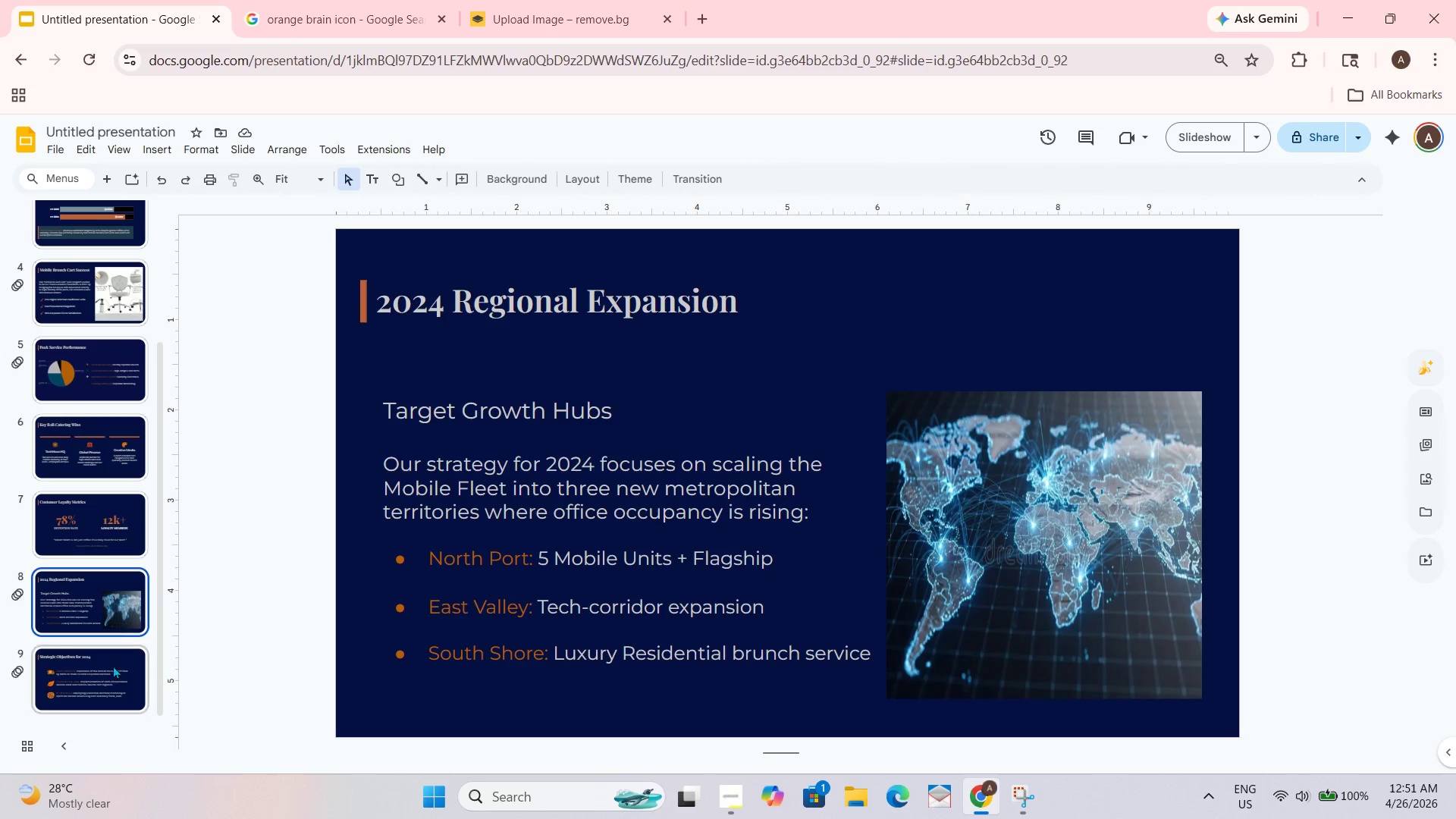 
left_click([113, 678])
 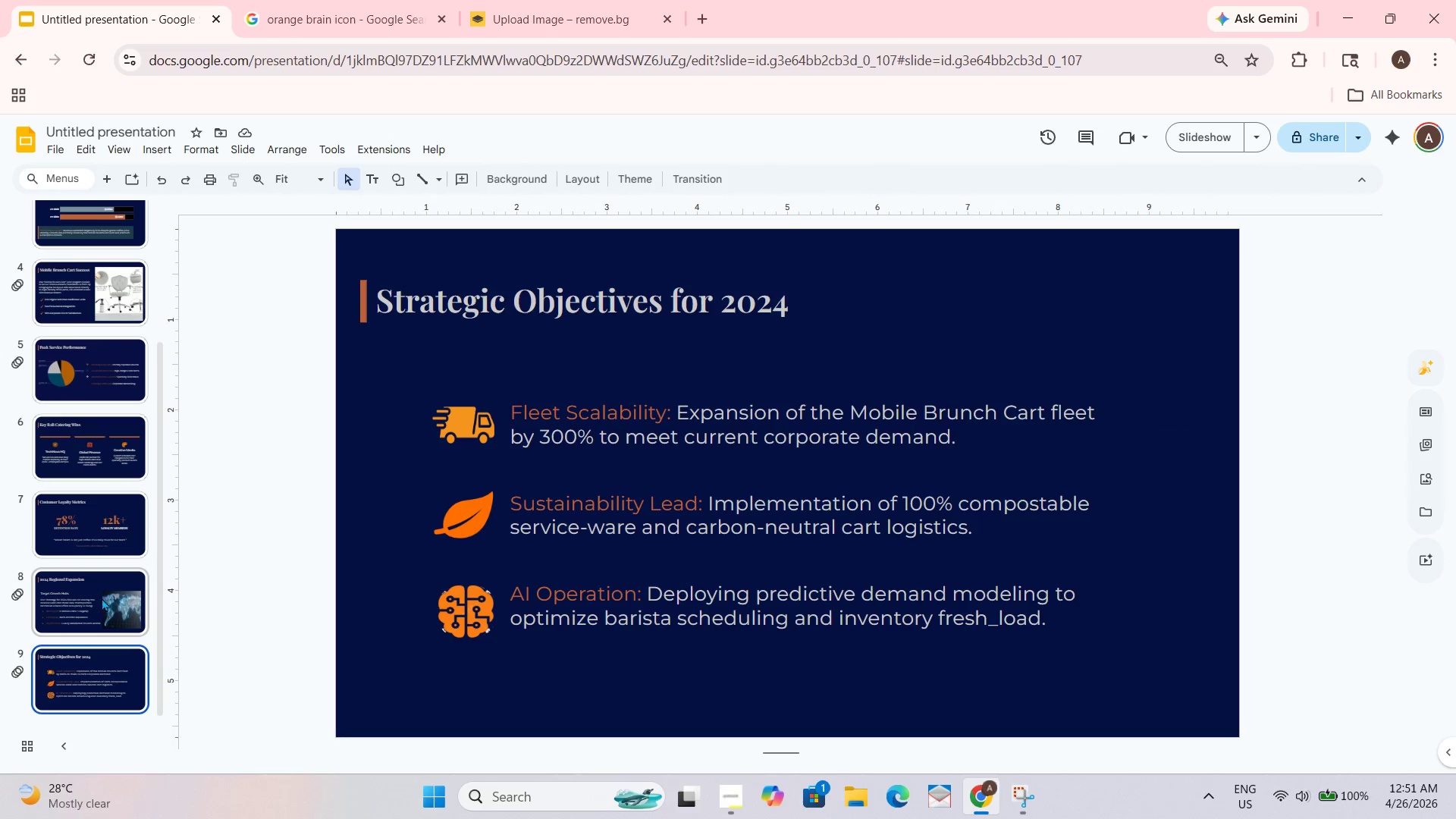 
scroll: coordinate [85, 524], scroll_direction: up, amount: 5.0
 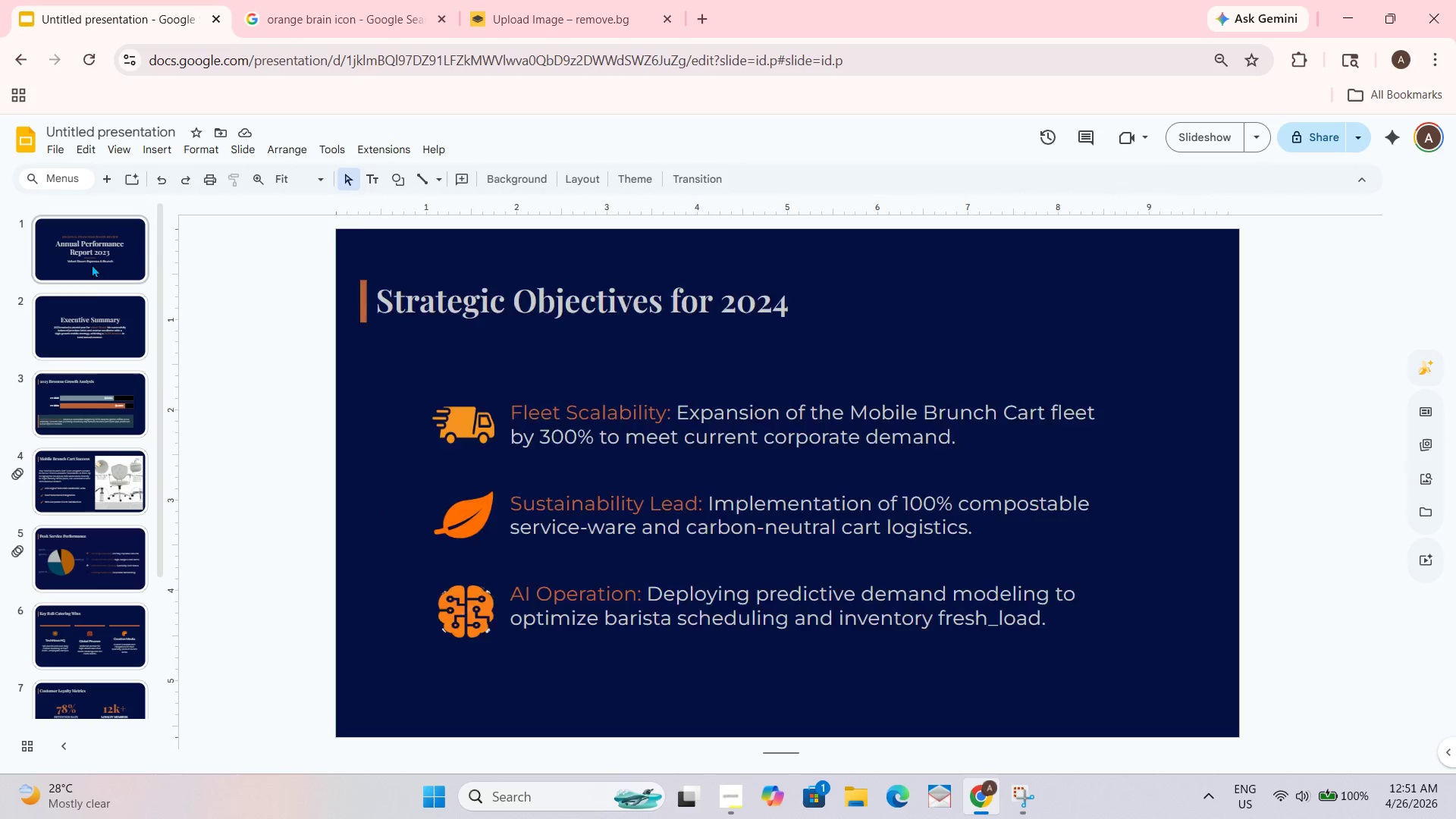 
double_click([95, 314])
 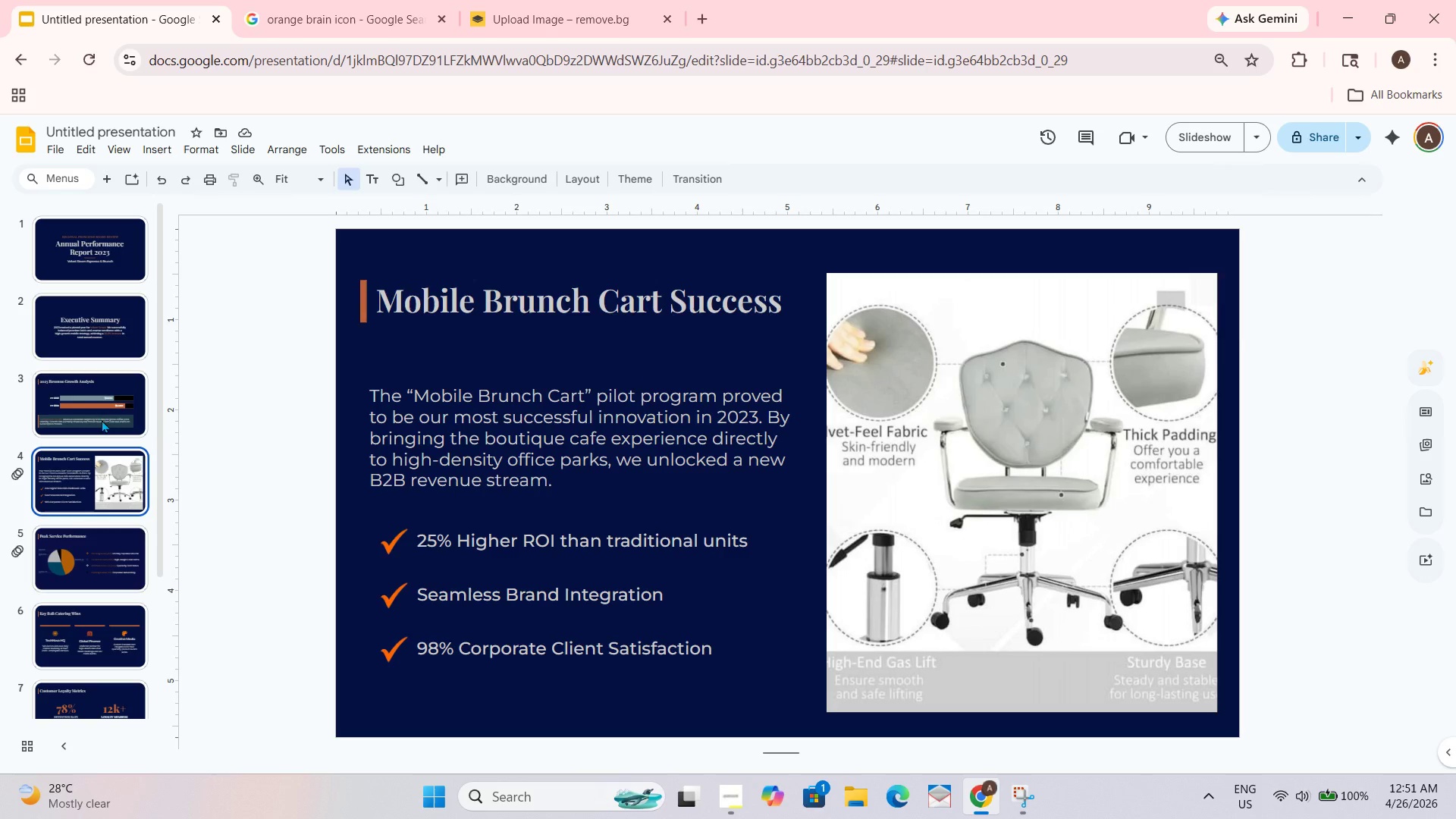 
left_click([103, 411])
 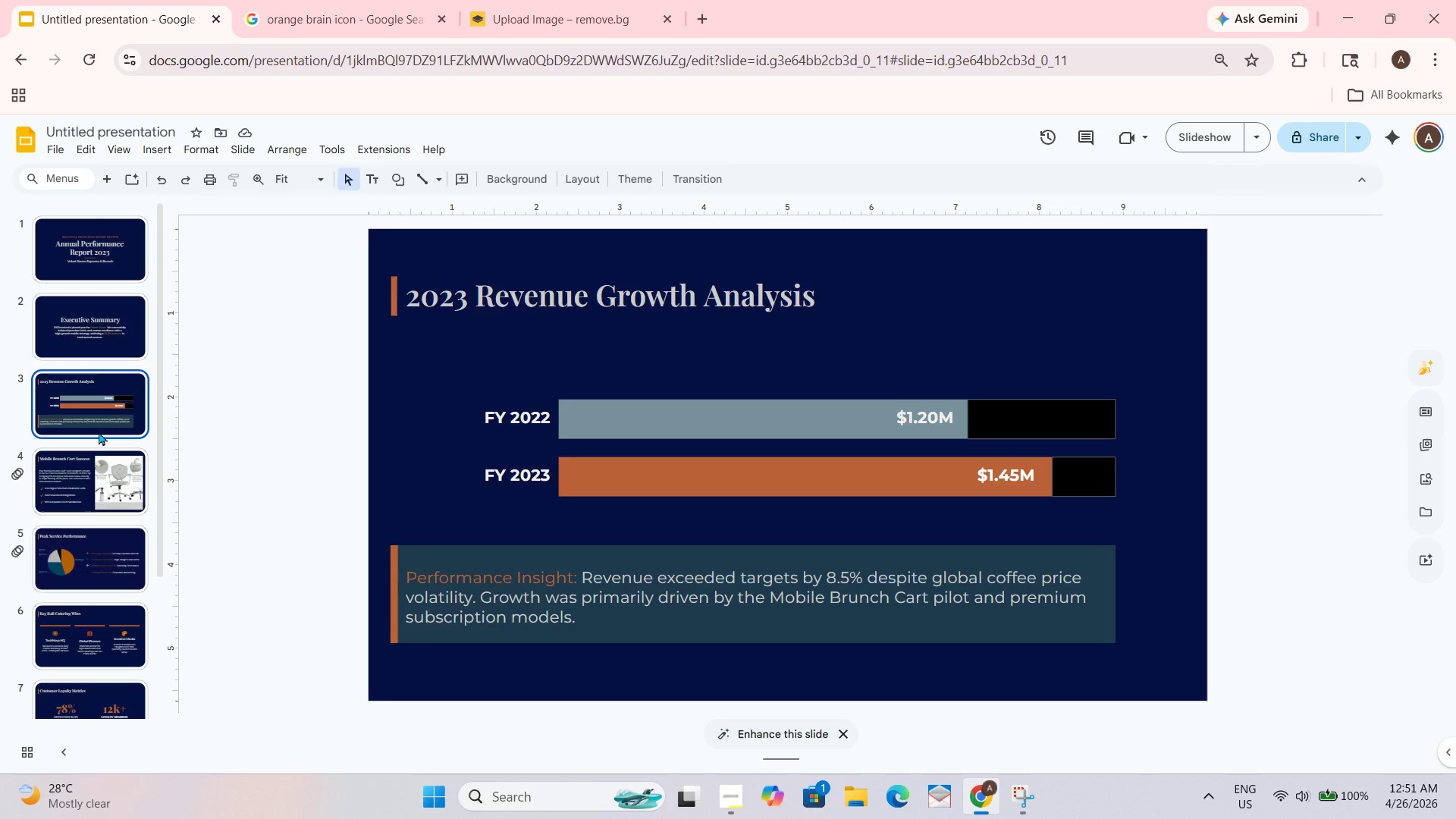 
left_click([95, 453])
 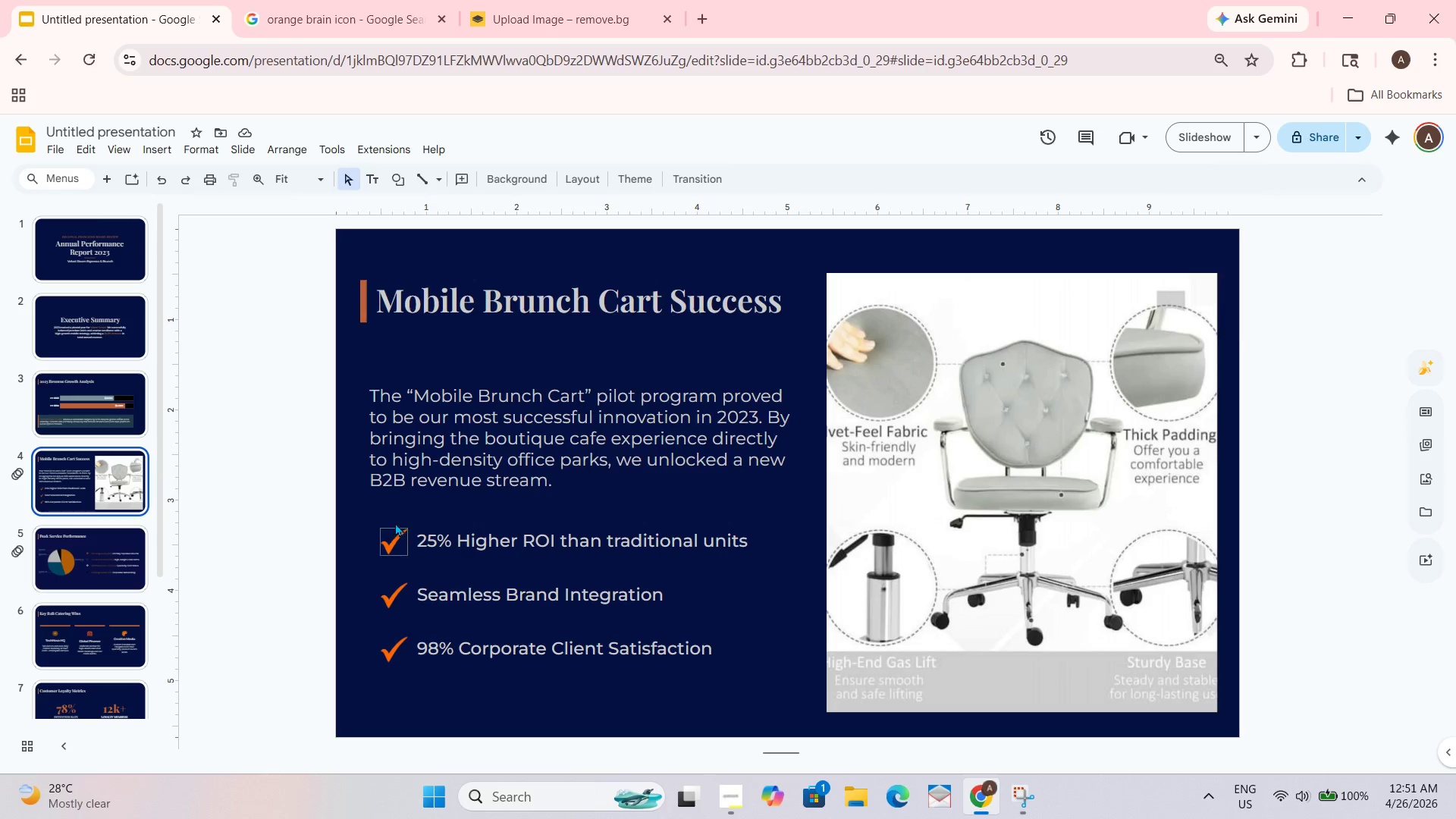 
left_click_drag(start_coordinate=[367, 507], to_coordinate=[423, 498])
 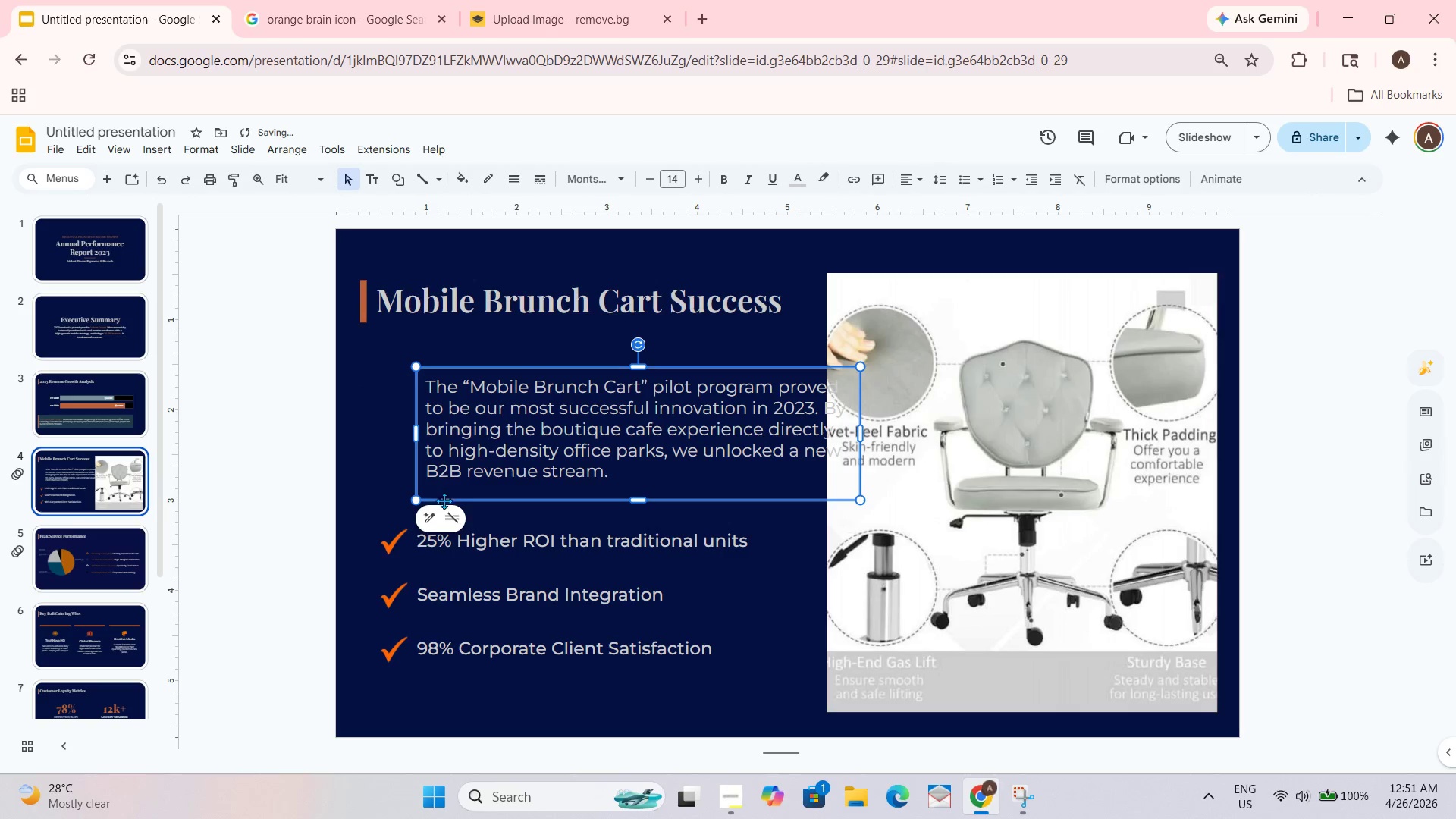 
key(Control+Z)
 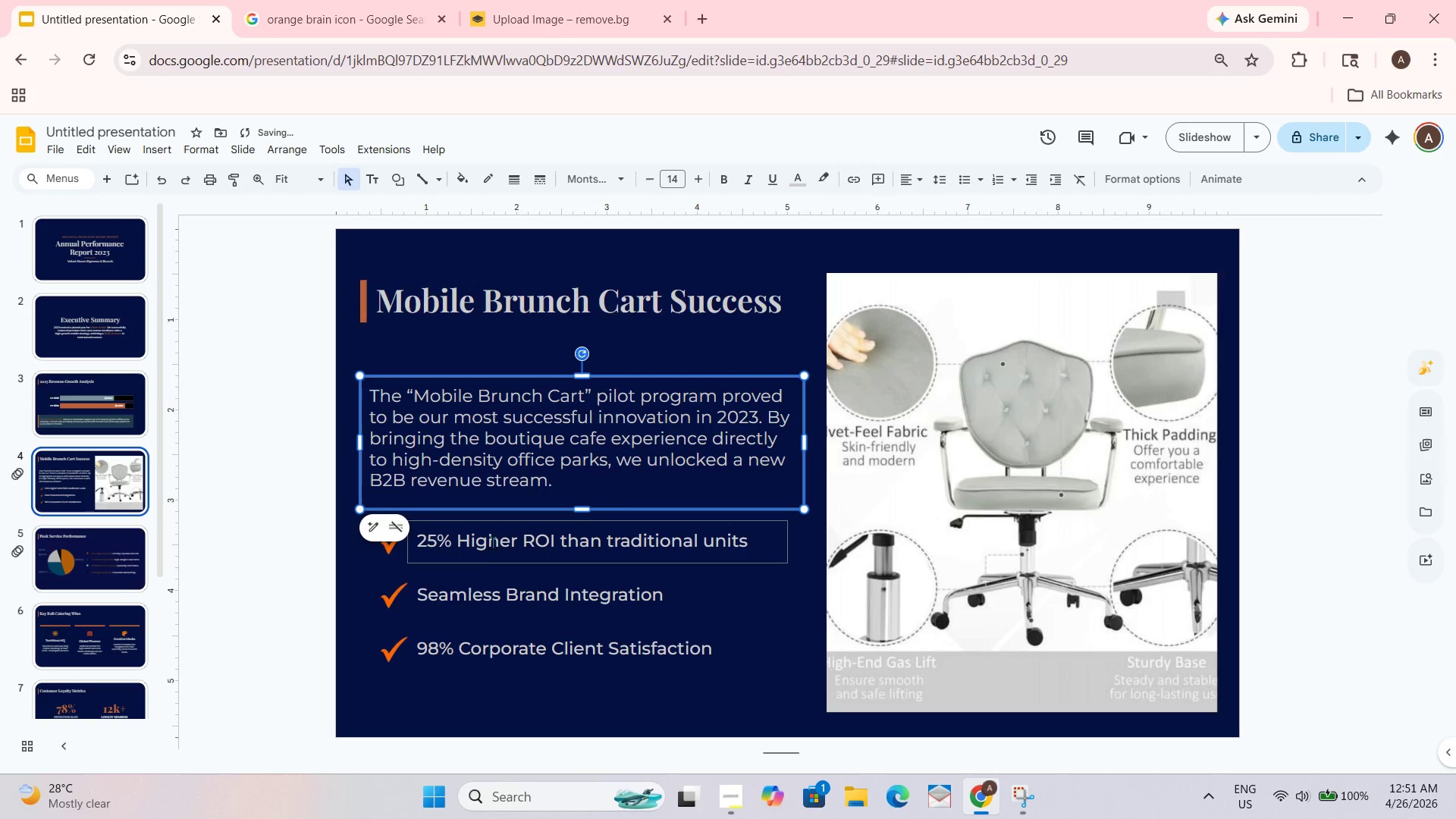 
left_click([492, 542])
 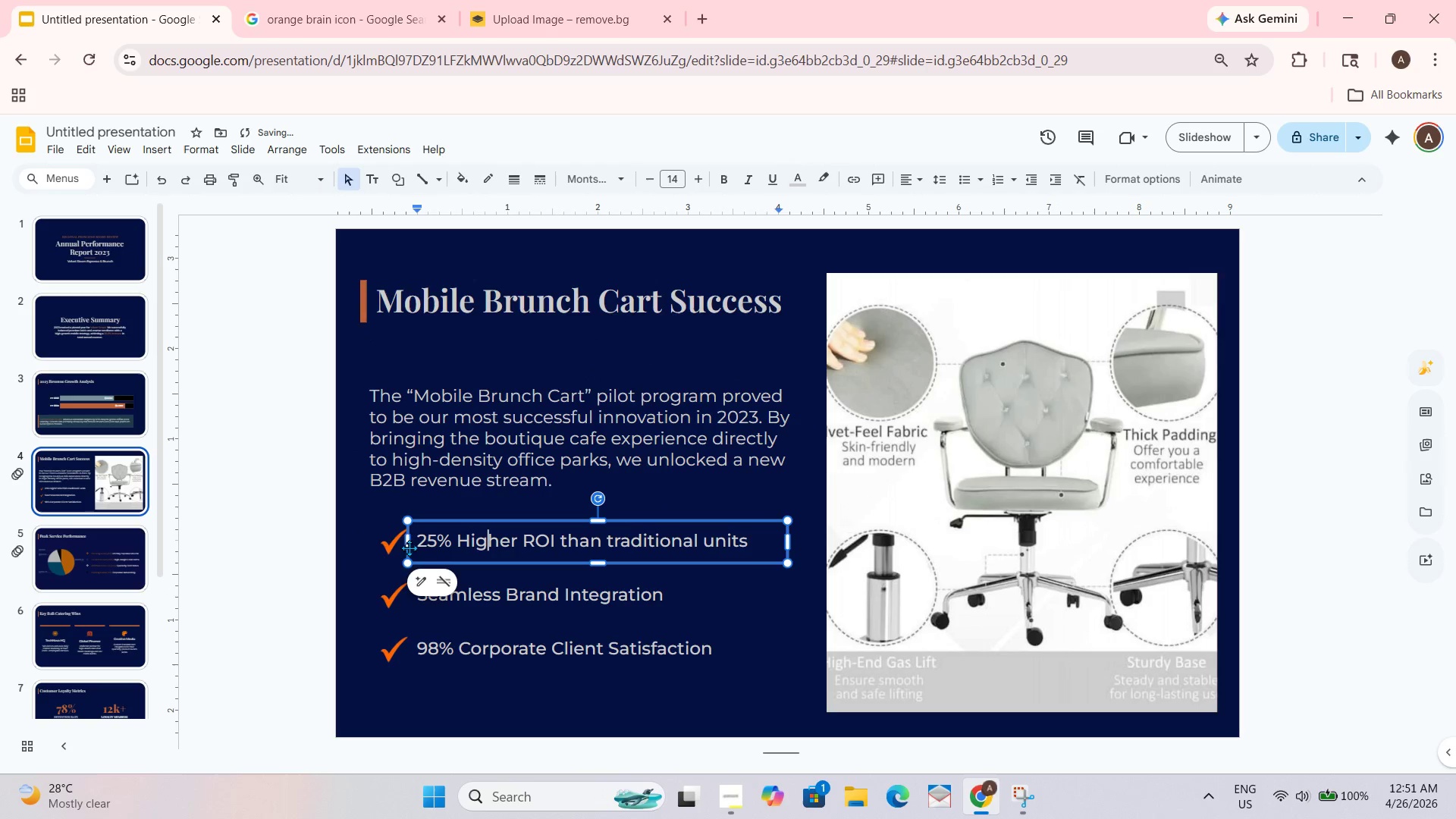 
left_click([356, 548])
 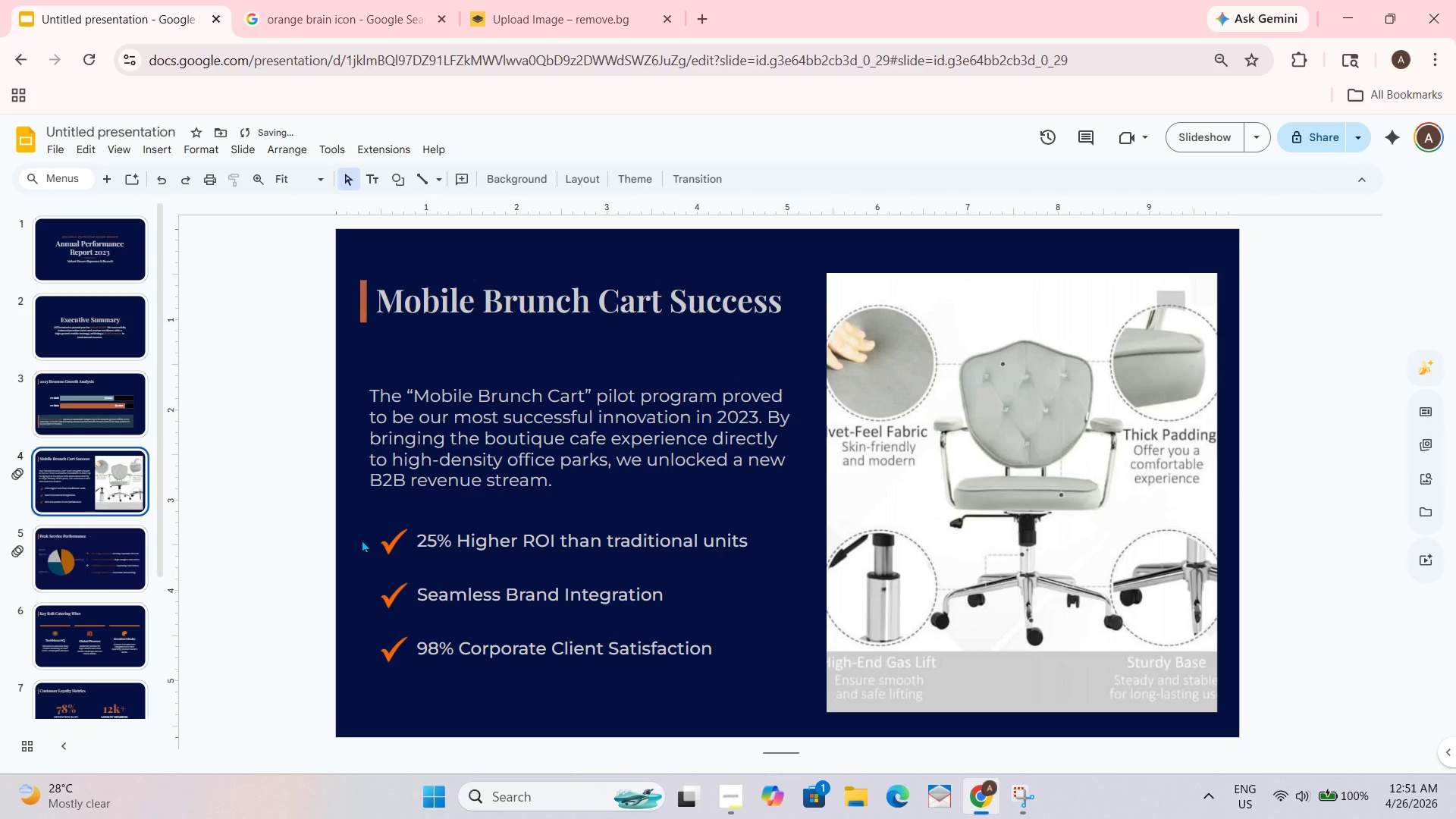 
left_click_drag(start_coordinate=[362, 530], to_coordinate=[475, 560])
 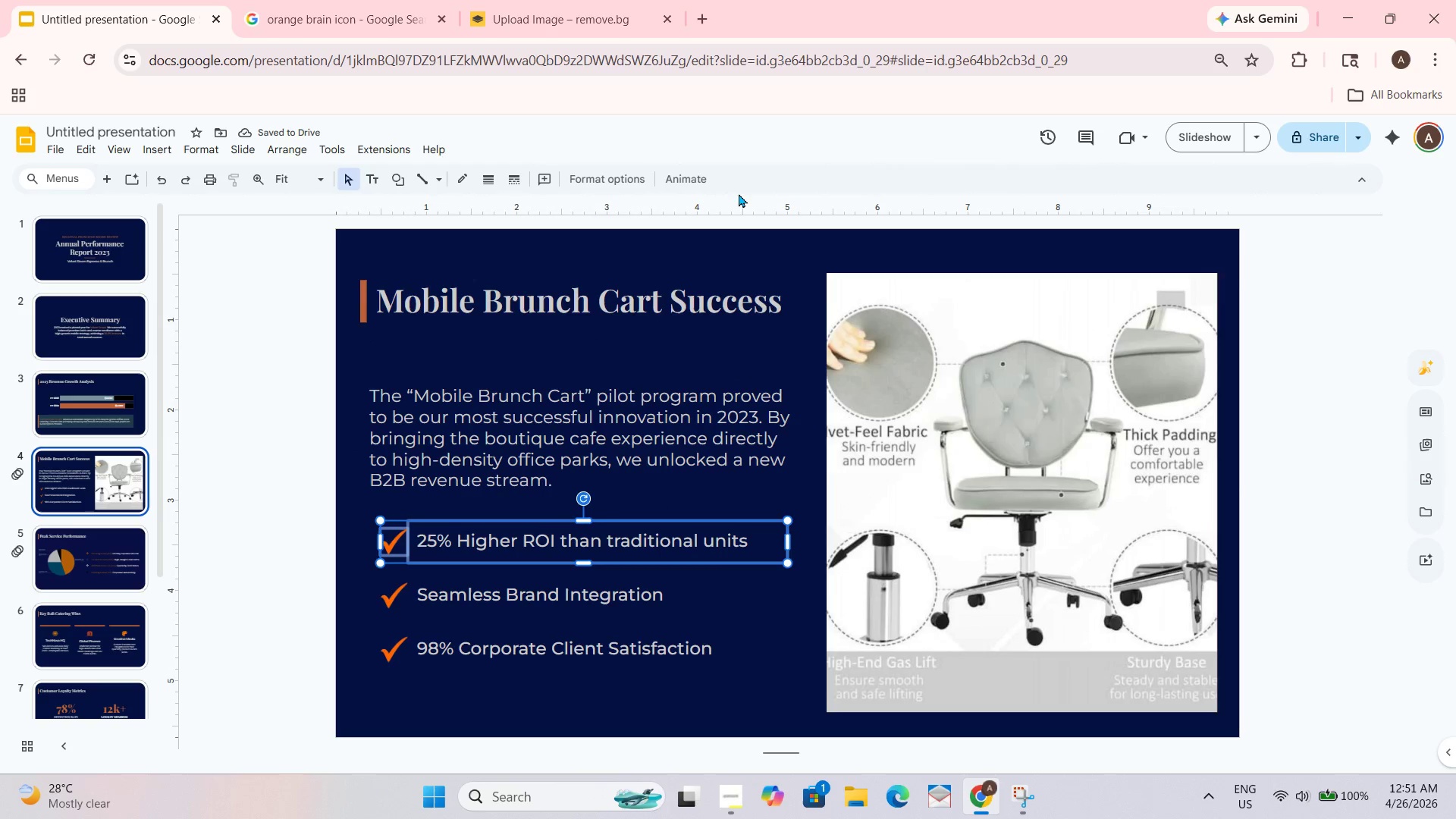 
left_click([694, 177])
 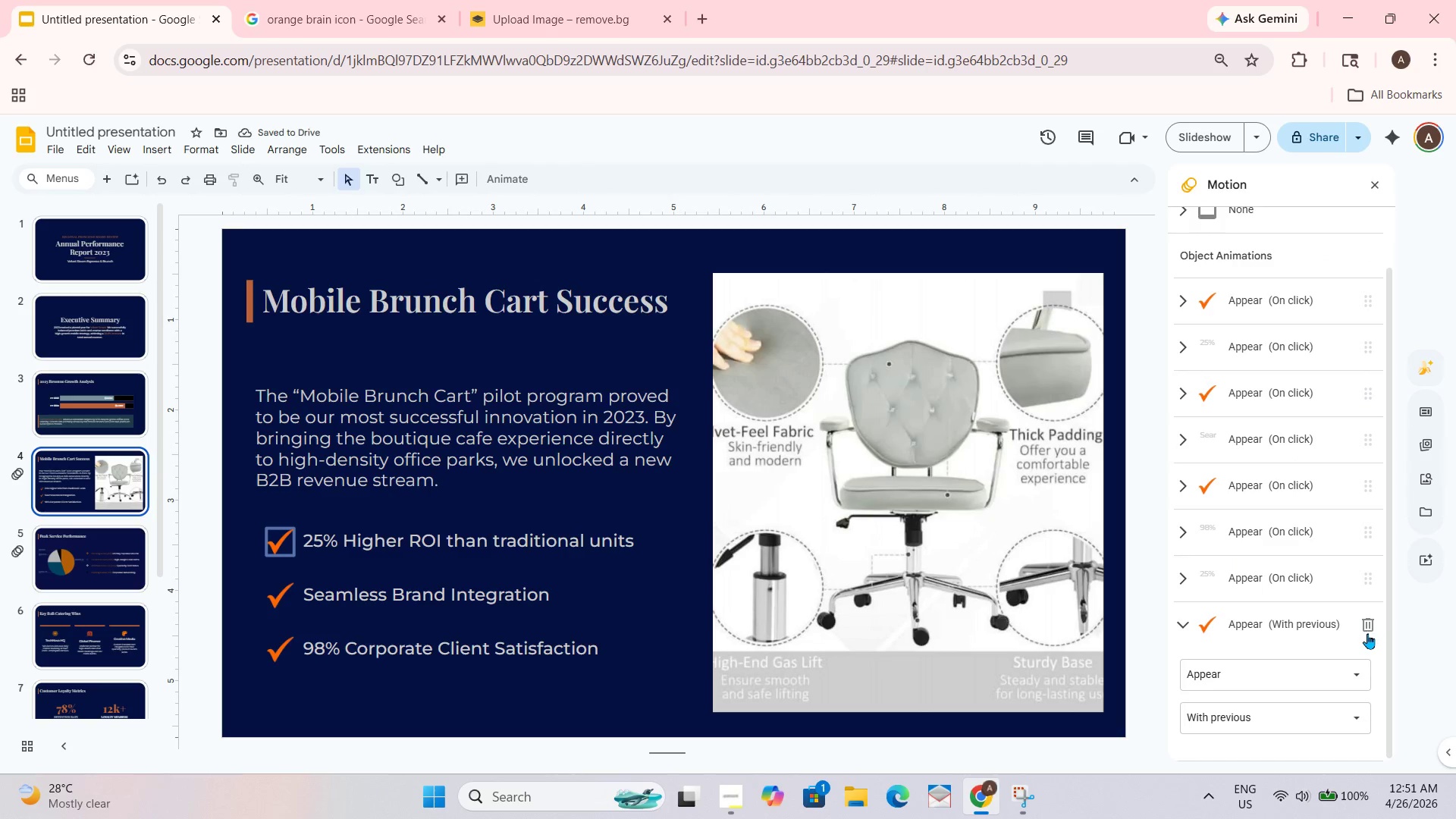 
wait(7.16)
 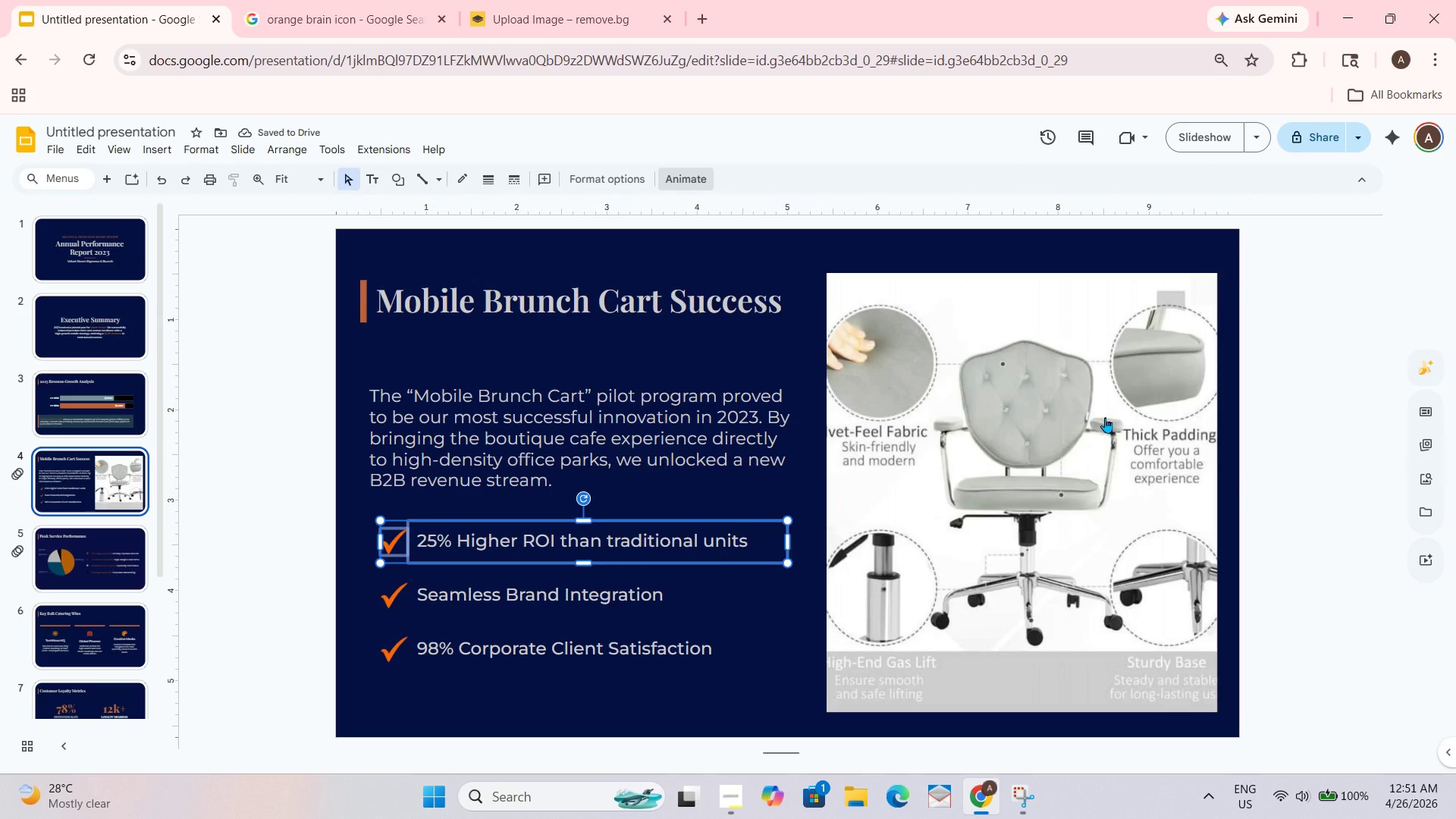 
hold_key(key=ControlLeft, duration=1.12)
left_click_drag(start_coordinate=[1172, 668], to_coordinate=[1232, 413])
 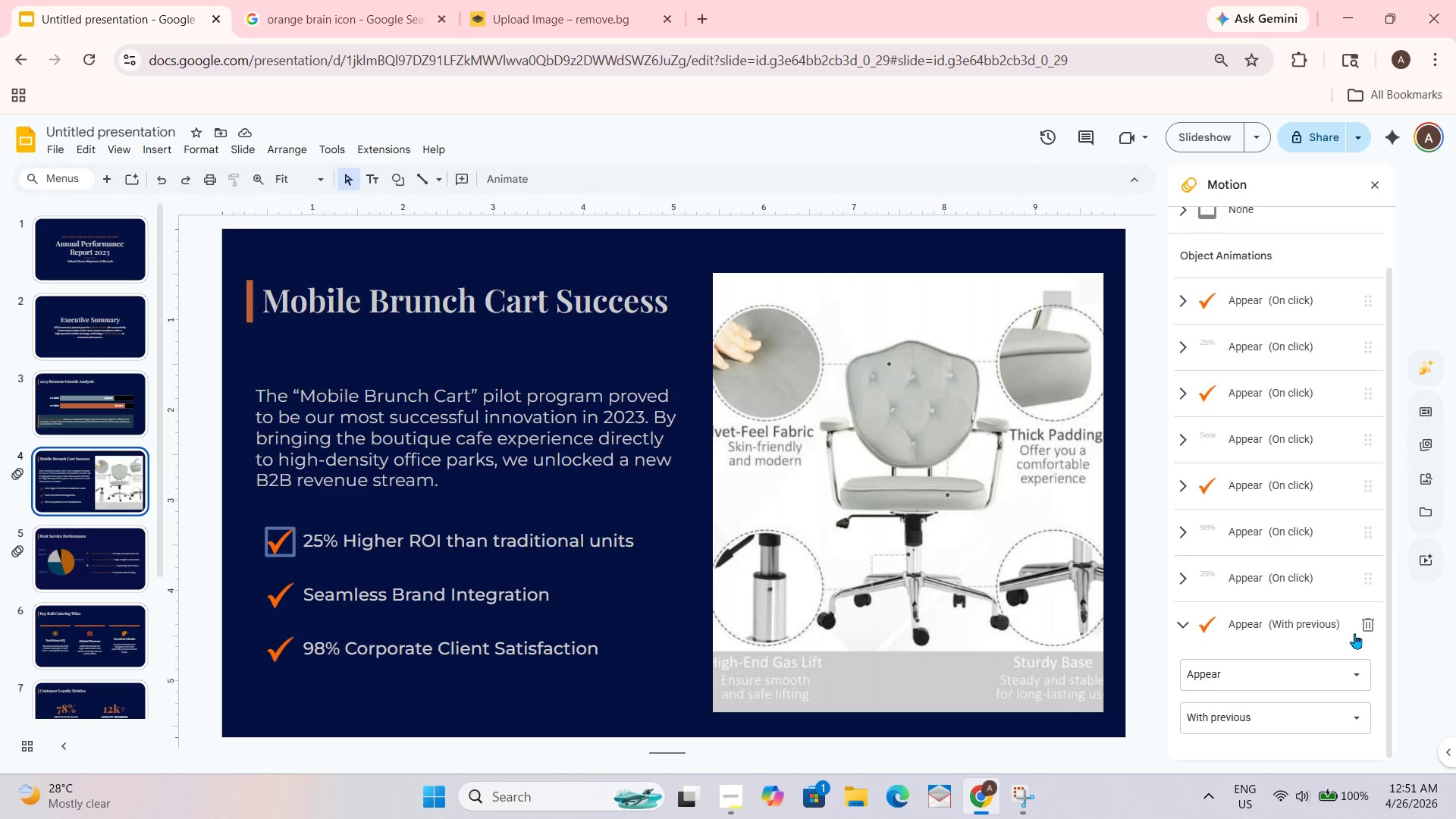 
left_click([1369, 632])
 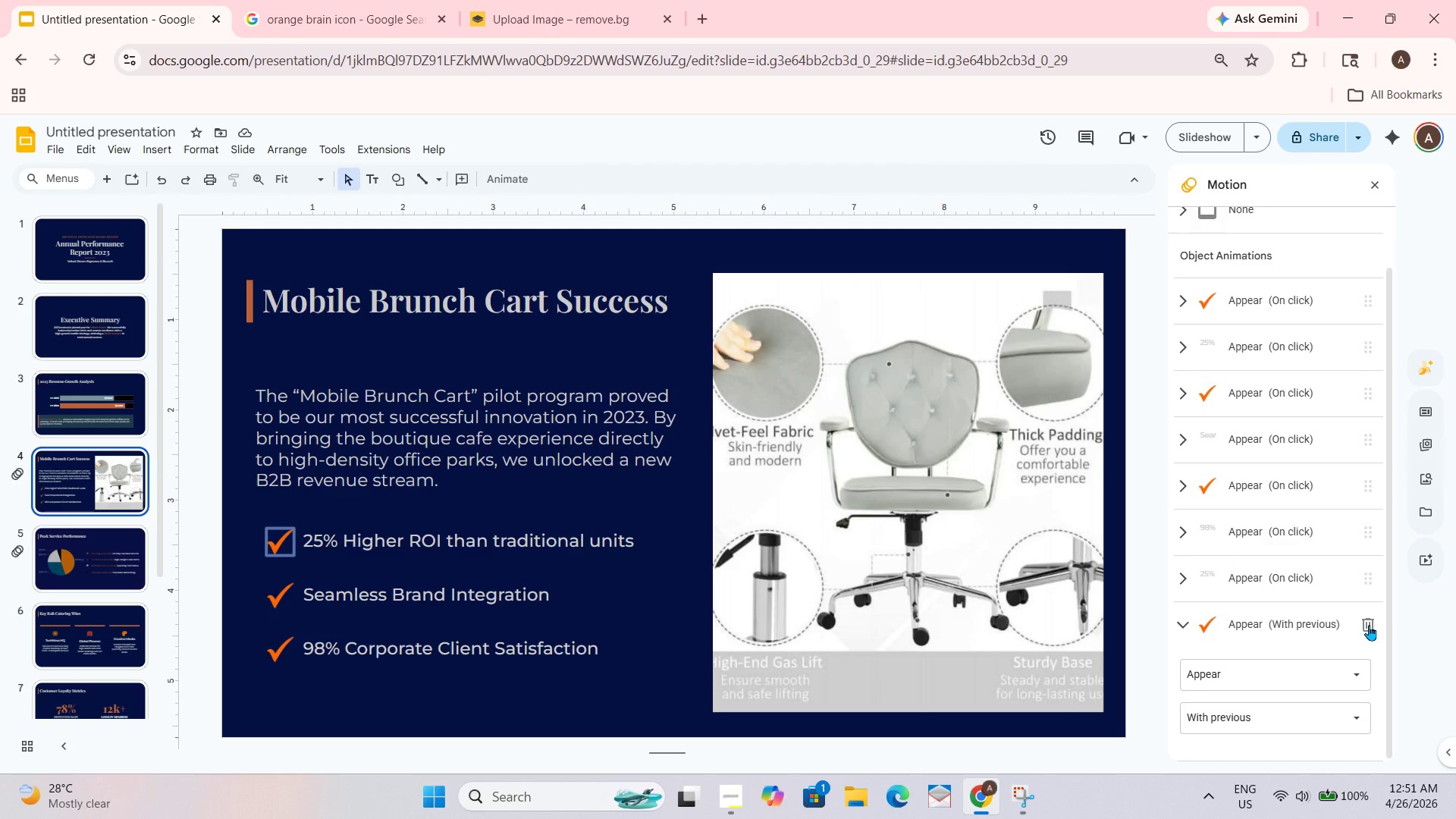 
left_click([1371, 630])
 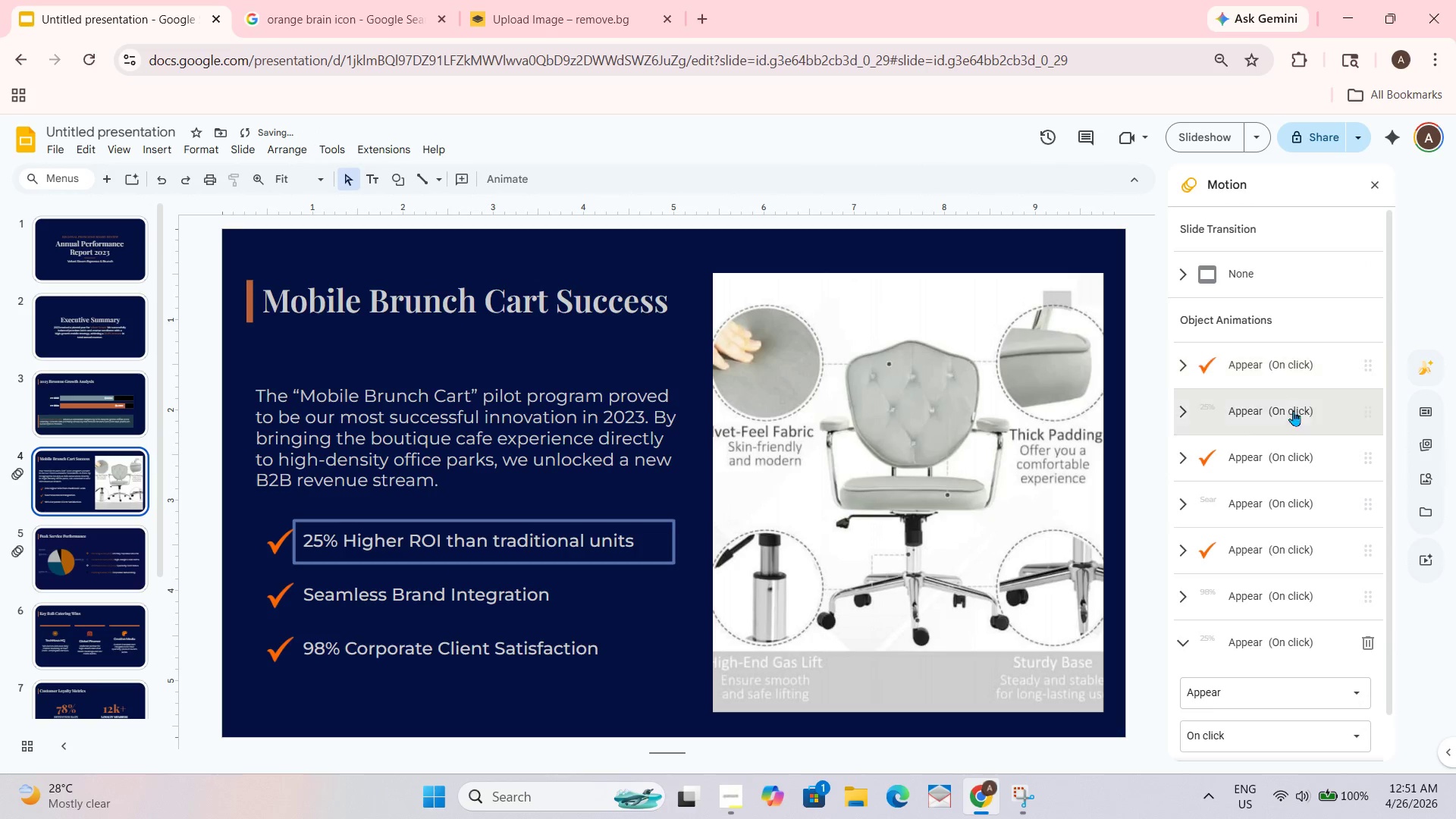 
left_click([1373, 645])
 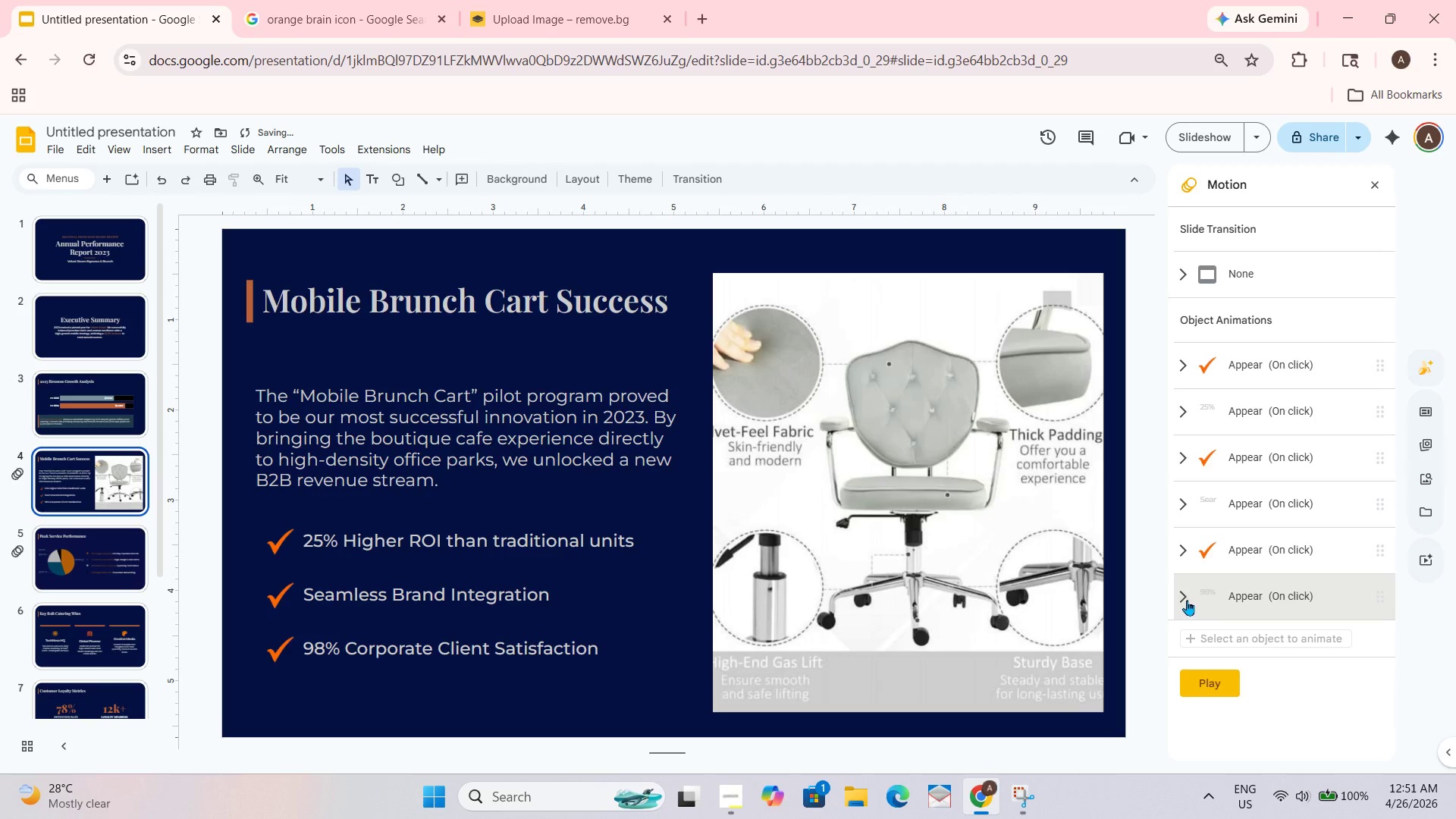 
left_click([1389, 601])
 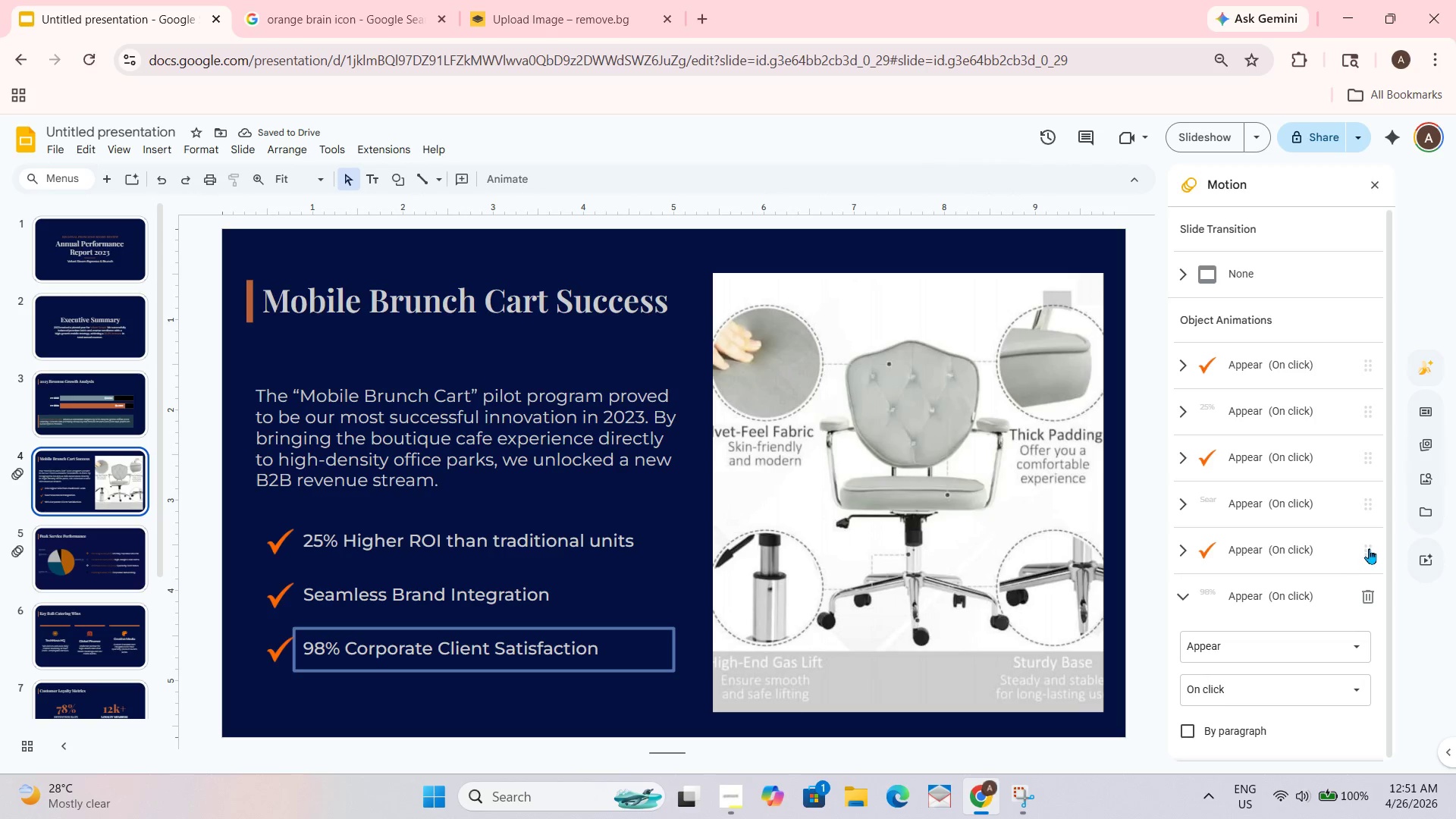 
left_click([1369, 548])
 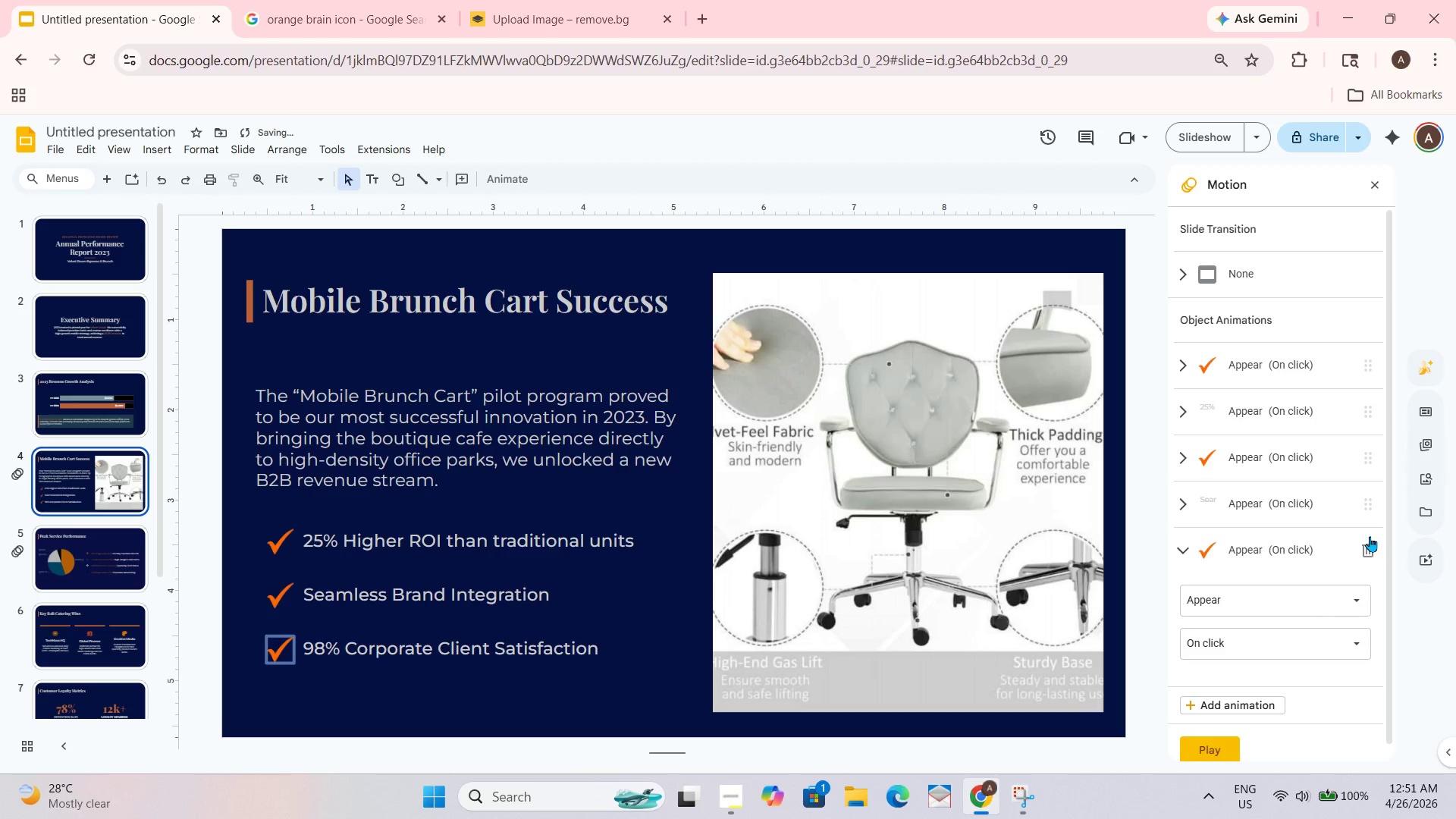 
left_click([1369, 551])
 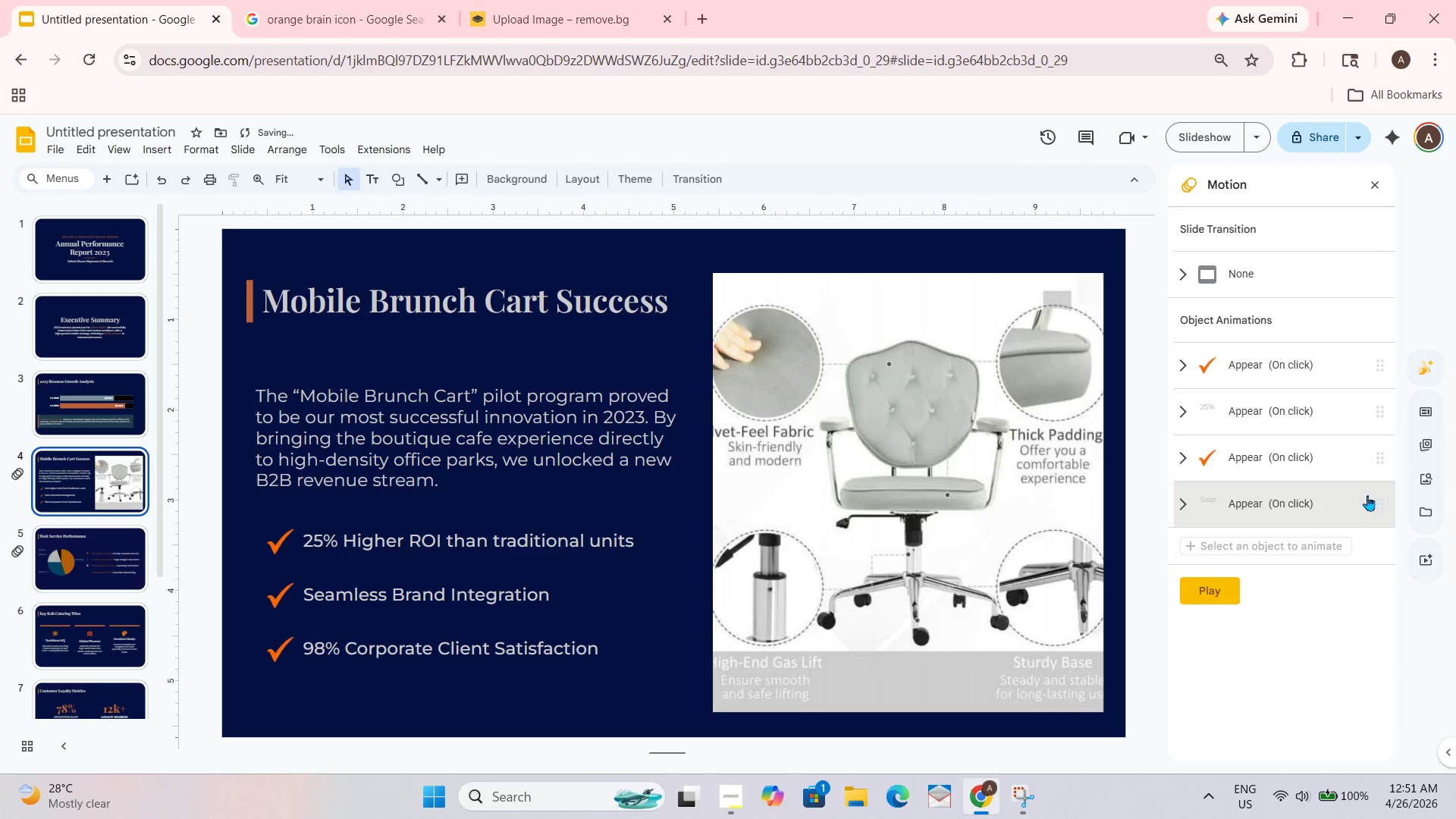 
left_click([1368, 504])
 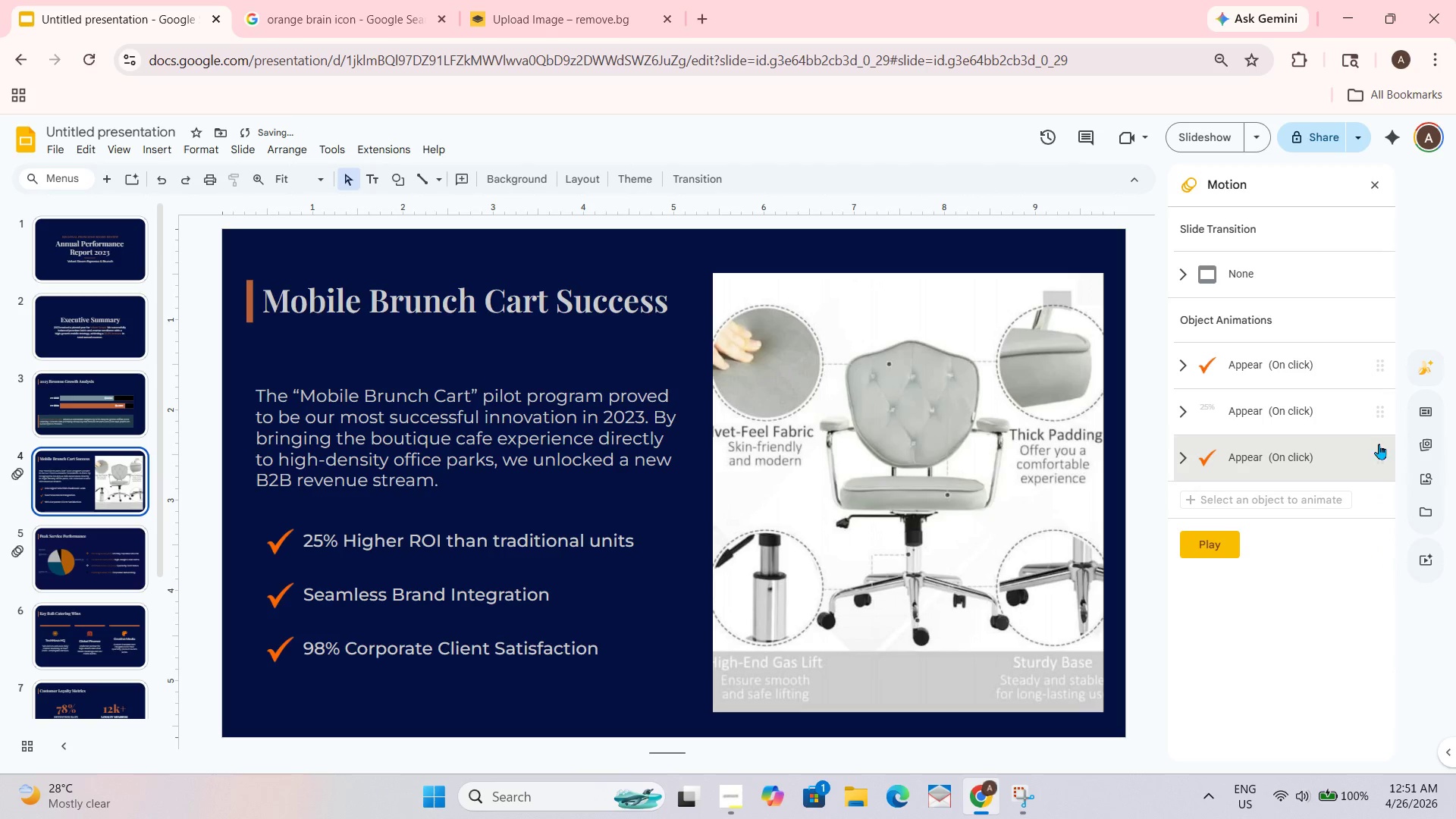 
left_click([1387, 453])
 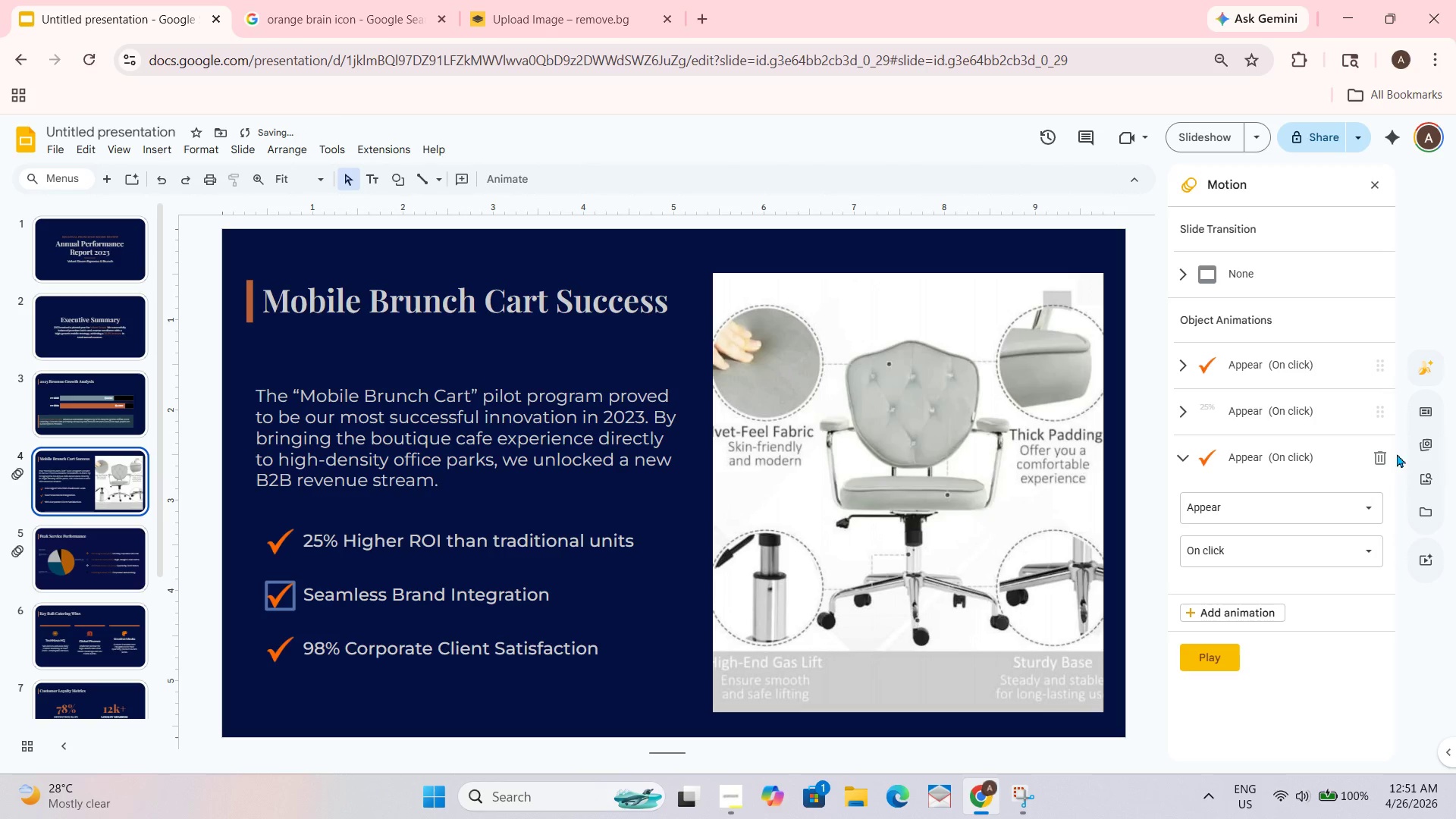 
left_click([1379, 460])
 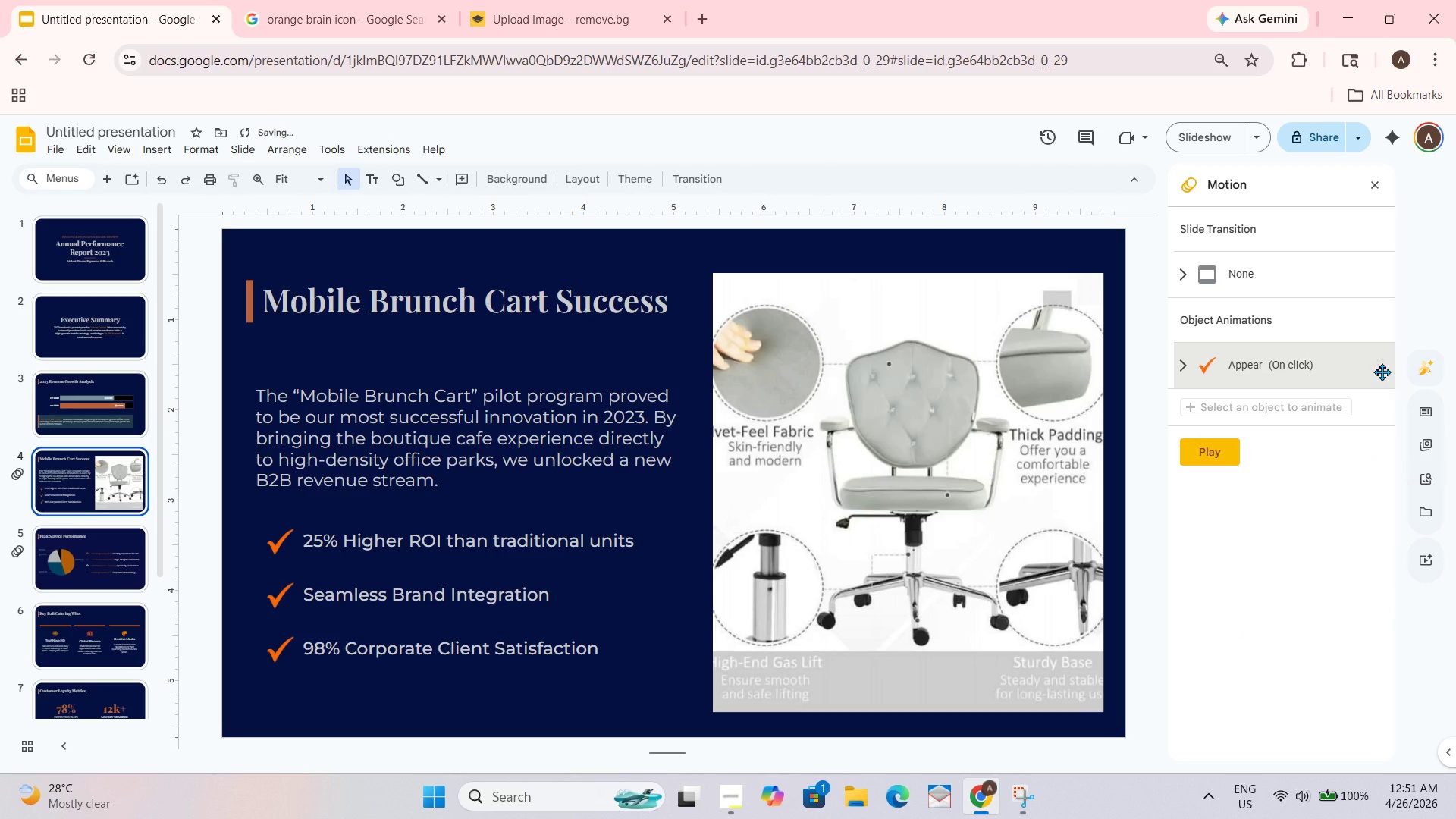 
wait(5.14)
 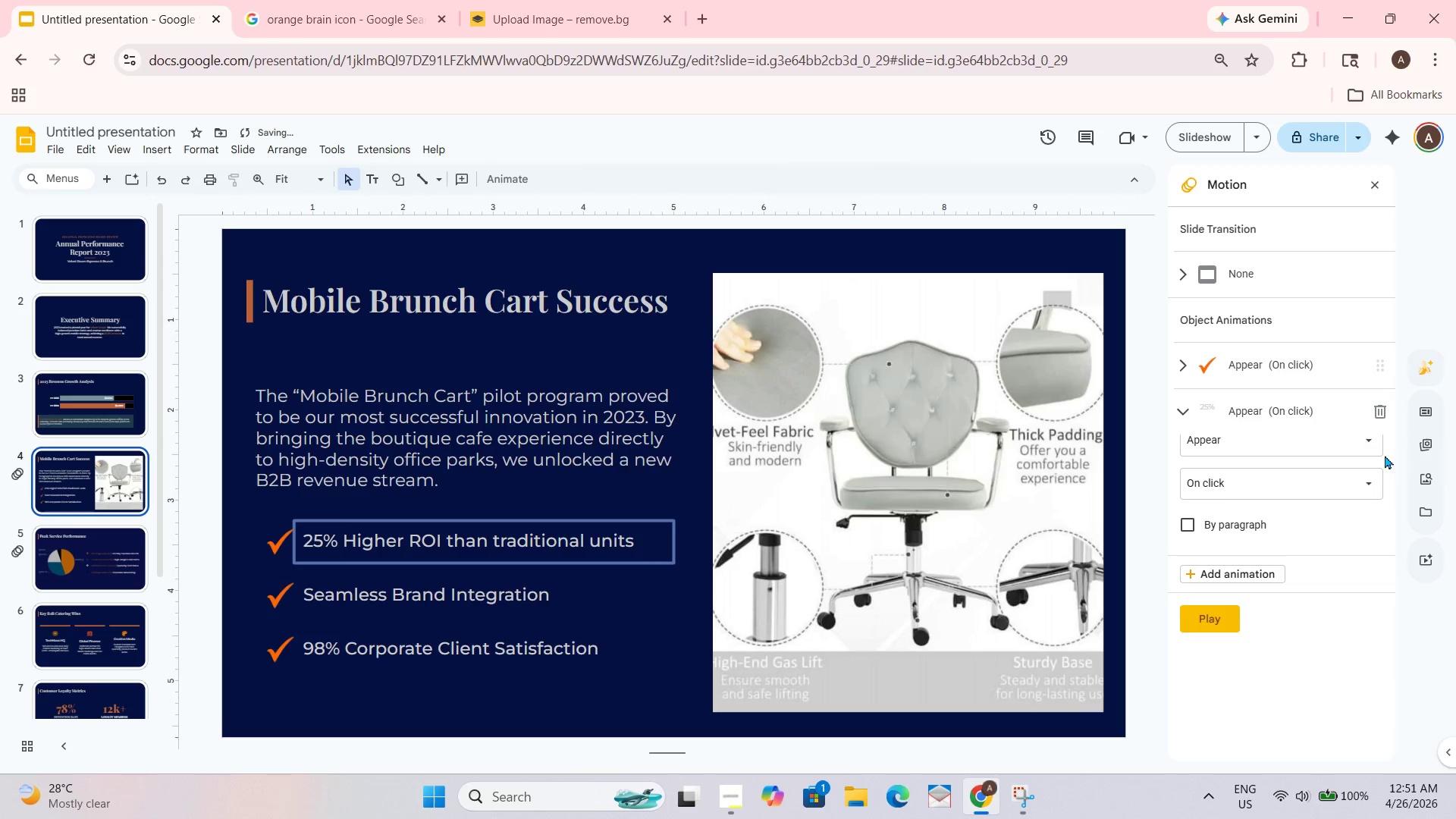 
left_click([1382, 372])
 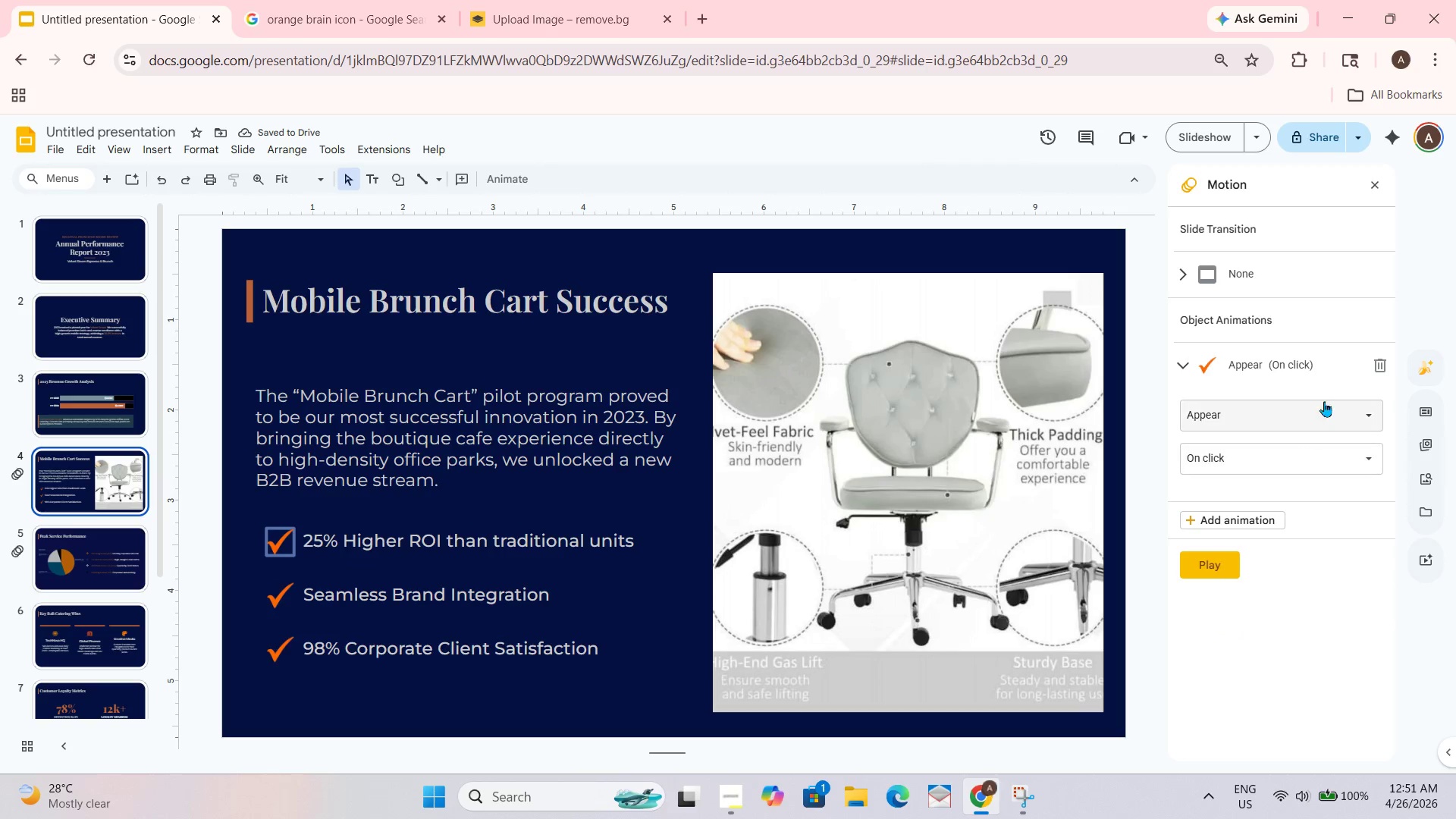 
left_click([1386, 364])
 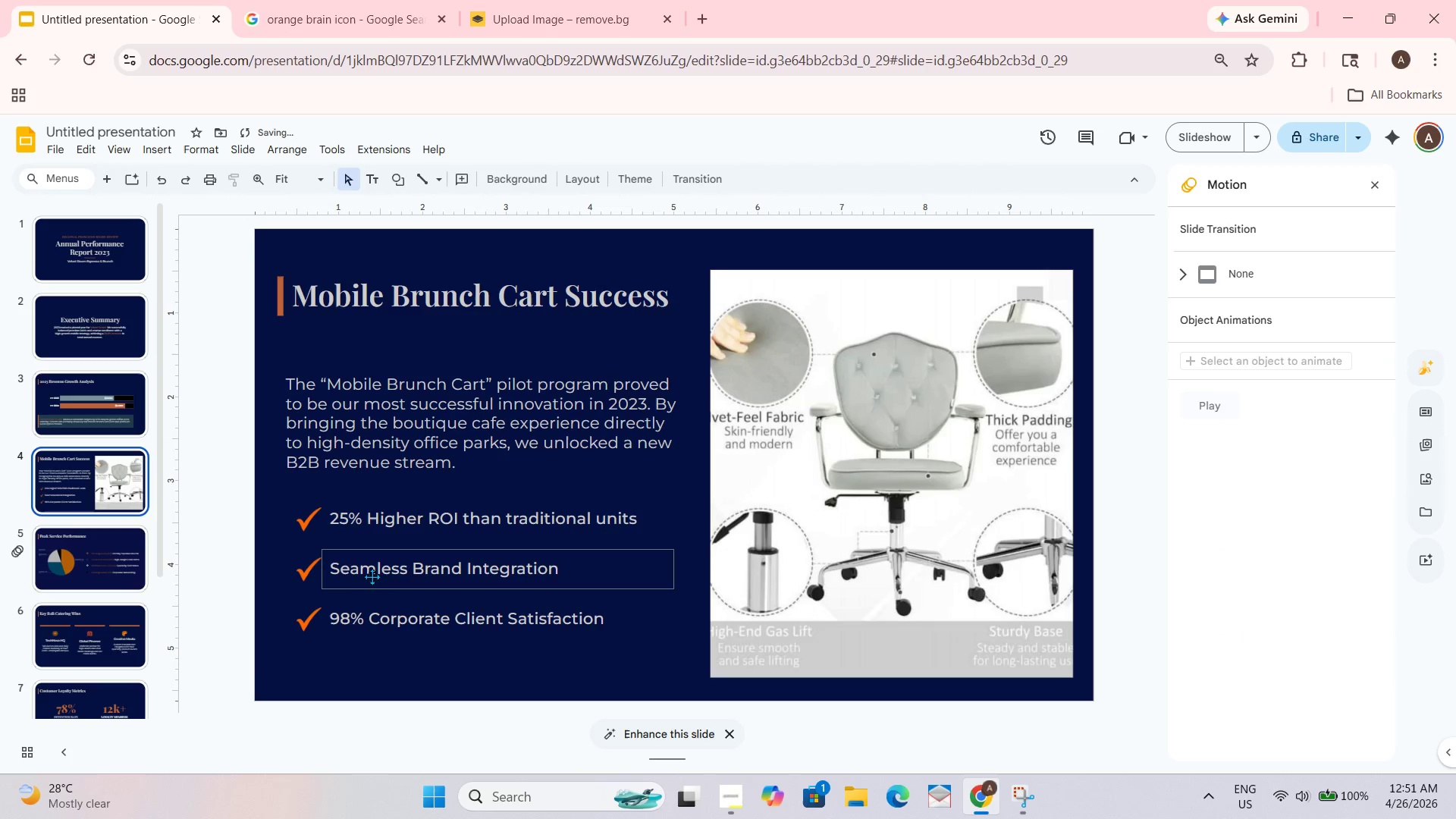 
left_click_drag(start_coordinate=[286, 479], to_coordinate=[299, 511])
 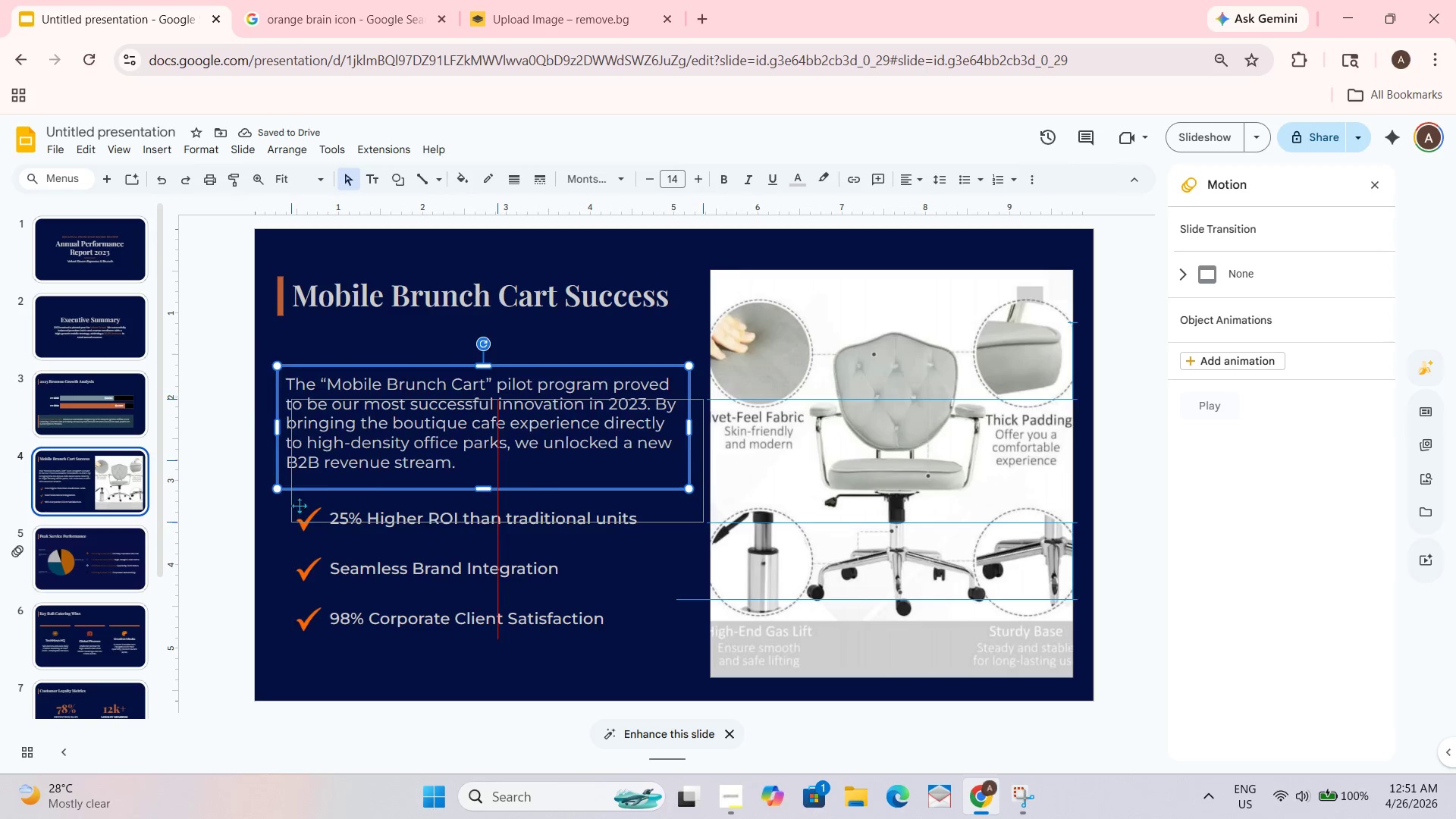 
key(Control+Z)
 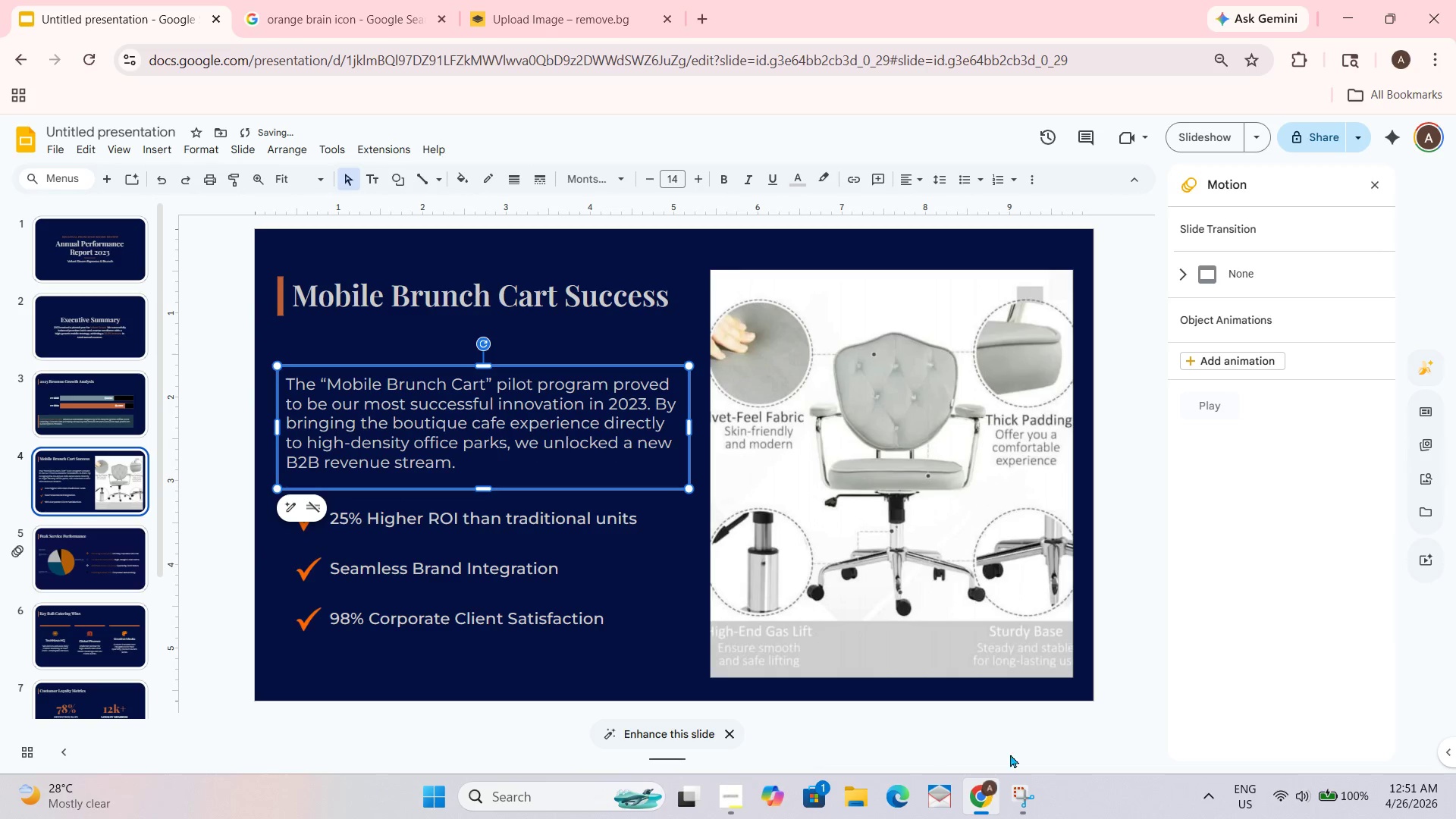 
left_click_drag(start_coordinate=[1149, 688], to_coordinate=[1150, 684])
 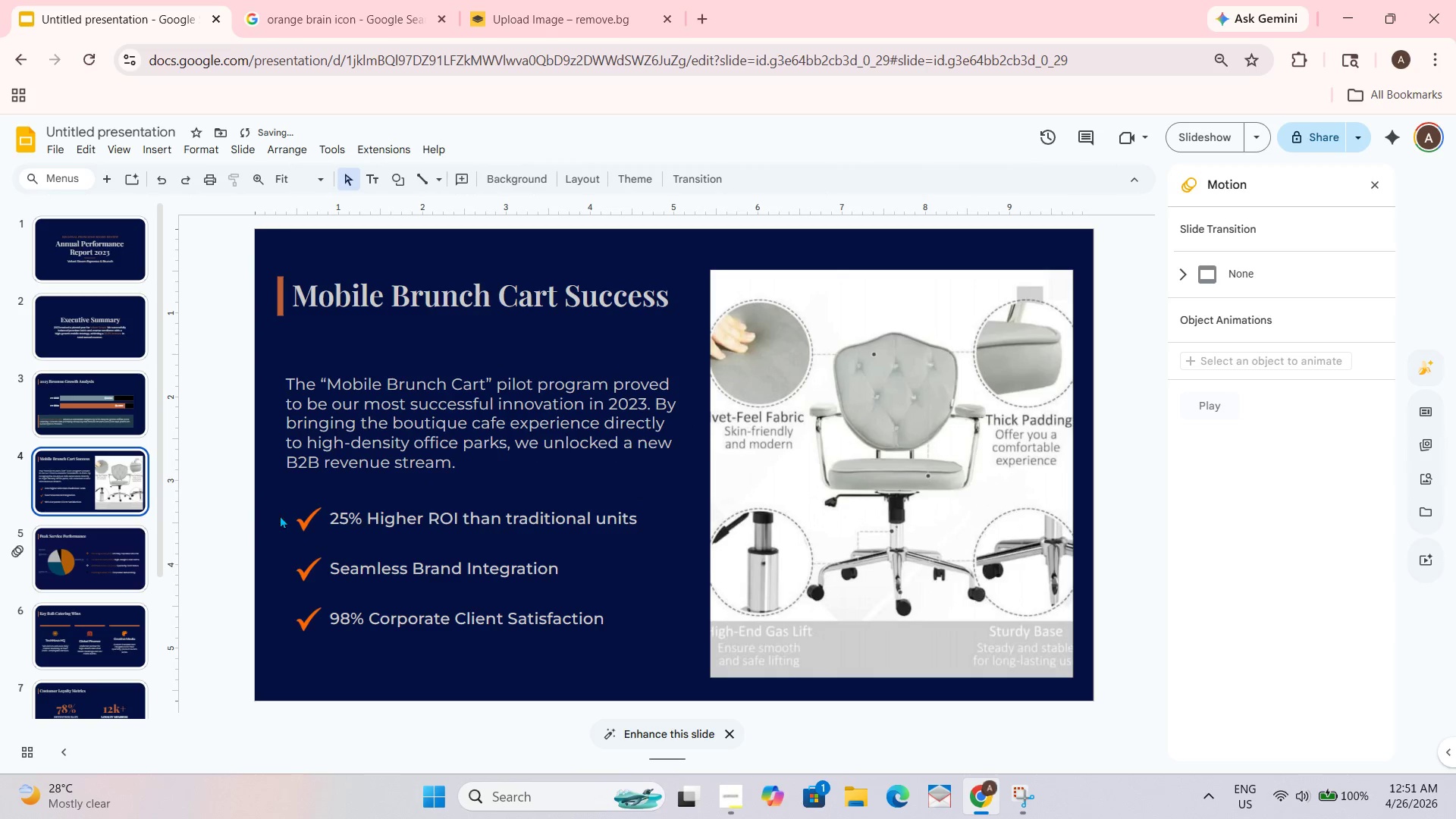 
left_click_drag(start_coordinate=[278, 501], to_coordinate=[372, 527])
 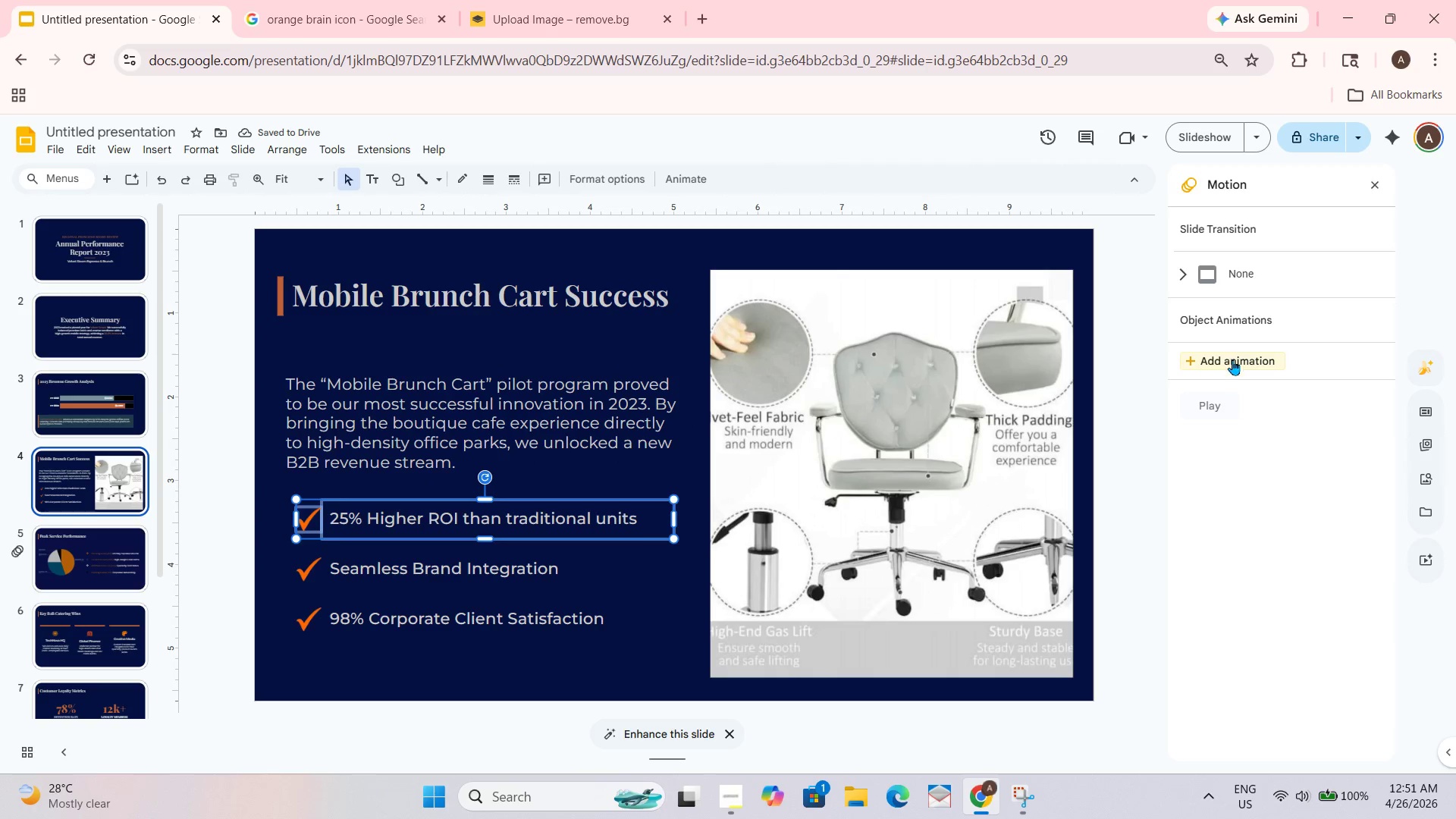 
left_click([1232, 360])
 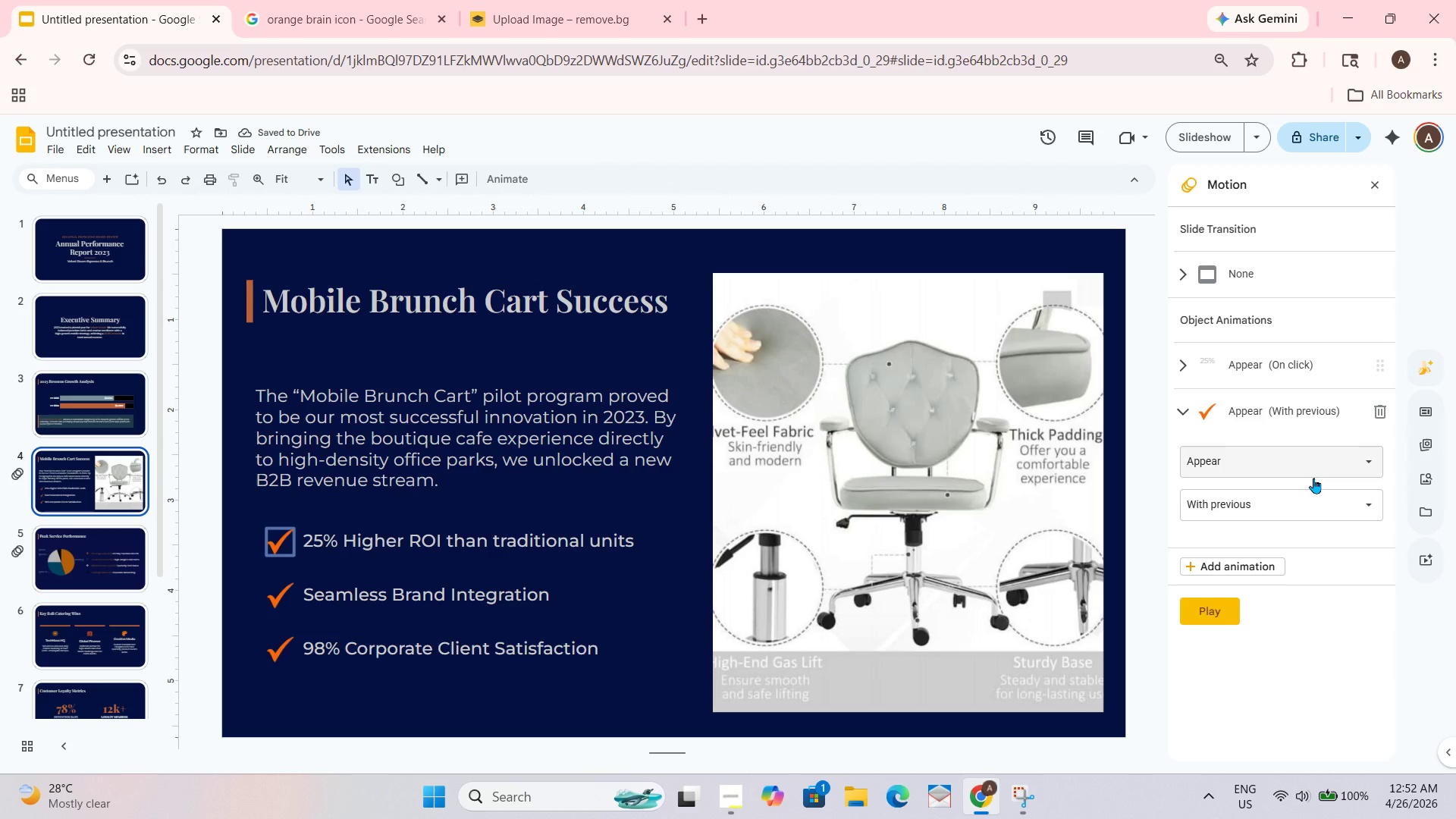 
wait(9.19)
 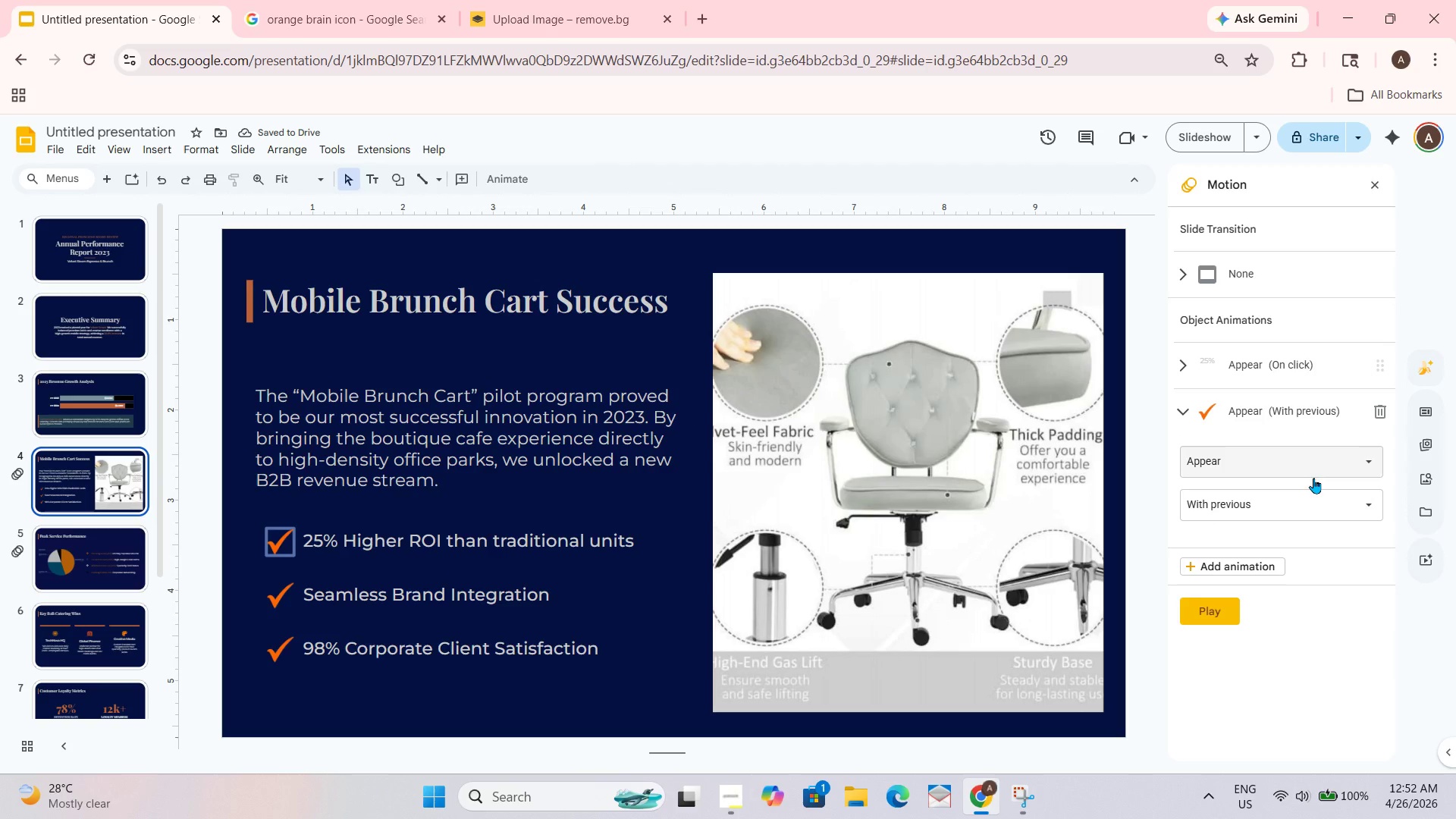 
left_click([1293, 500])
 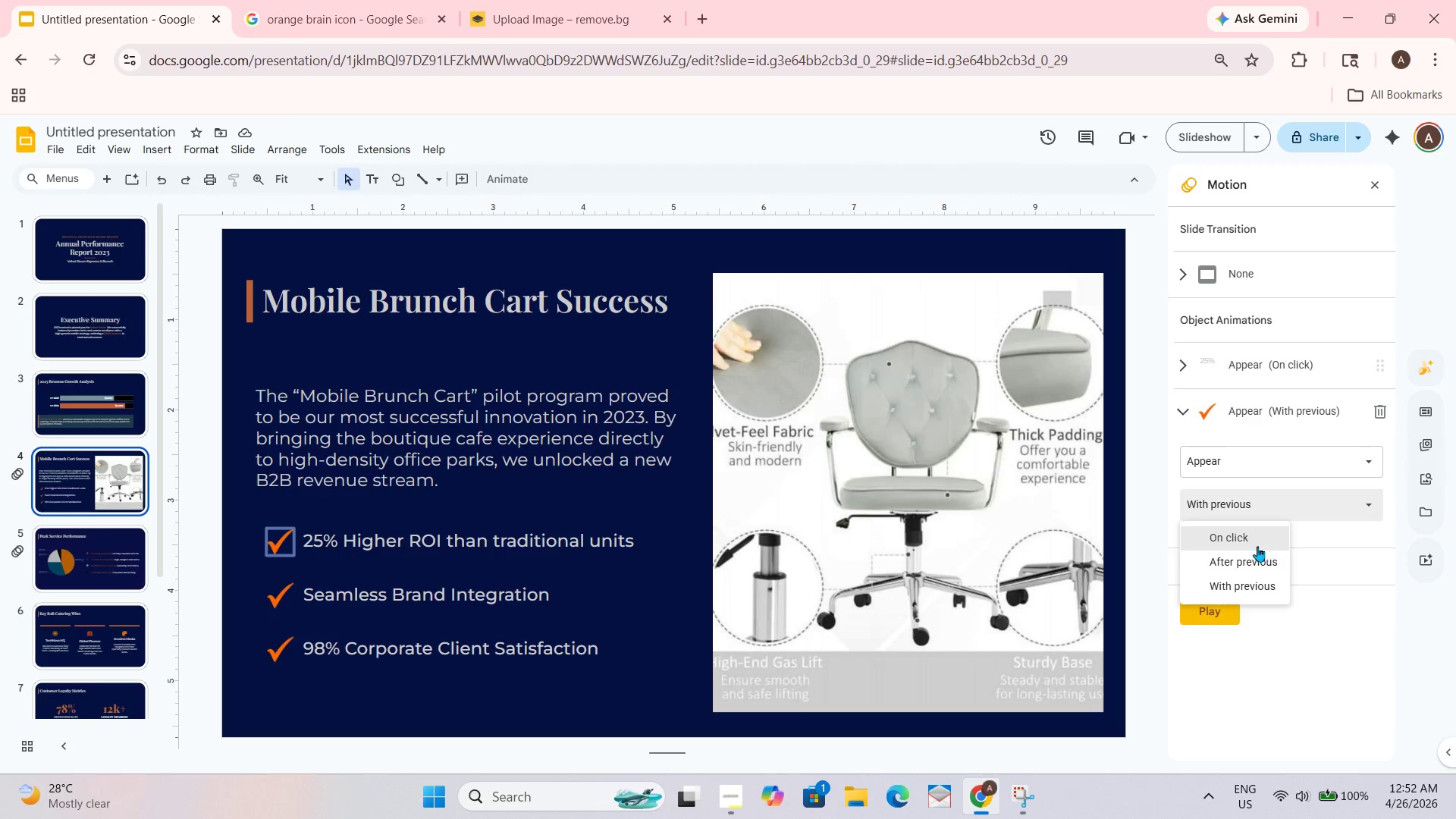 
left_click([1255, 538])
 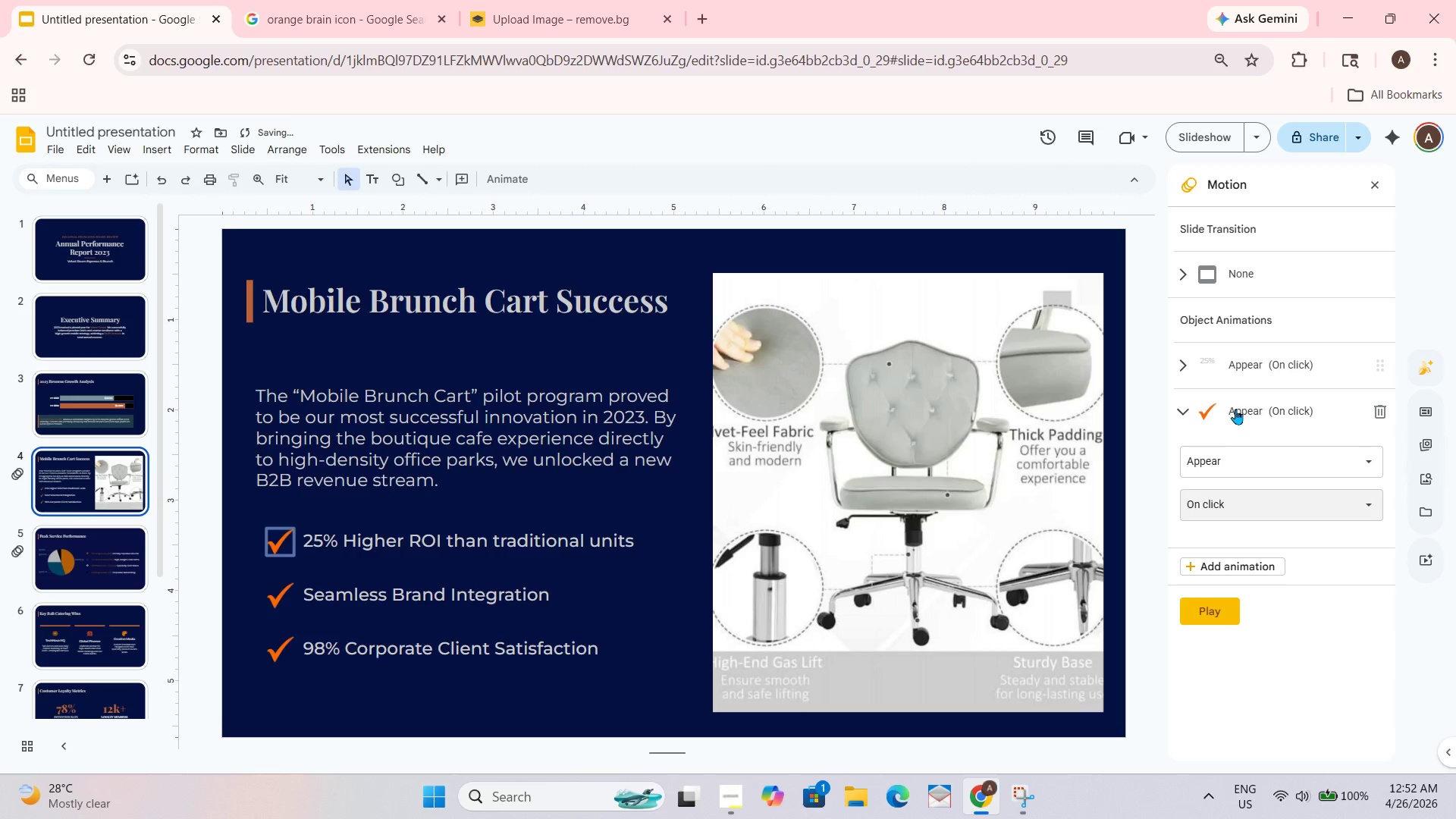 
left_click_drag(start_coordinate=[1235, 409], to_coordinate=[1235, 369])
 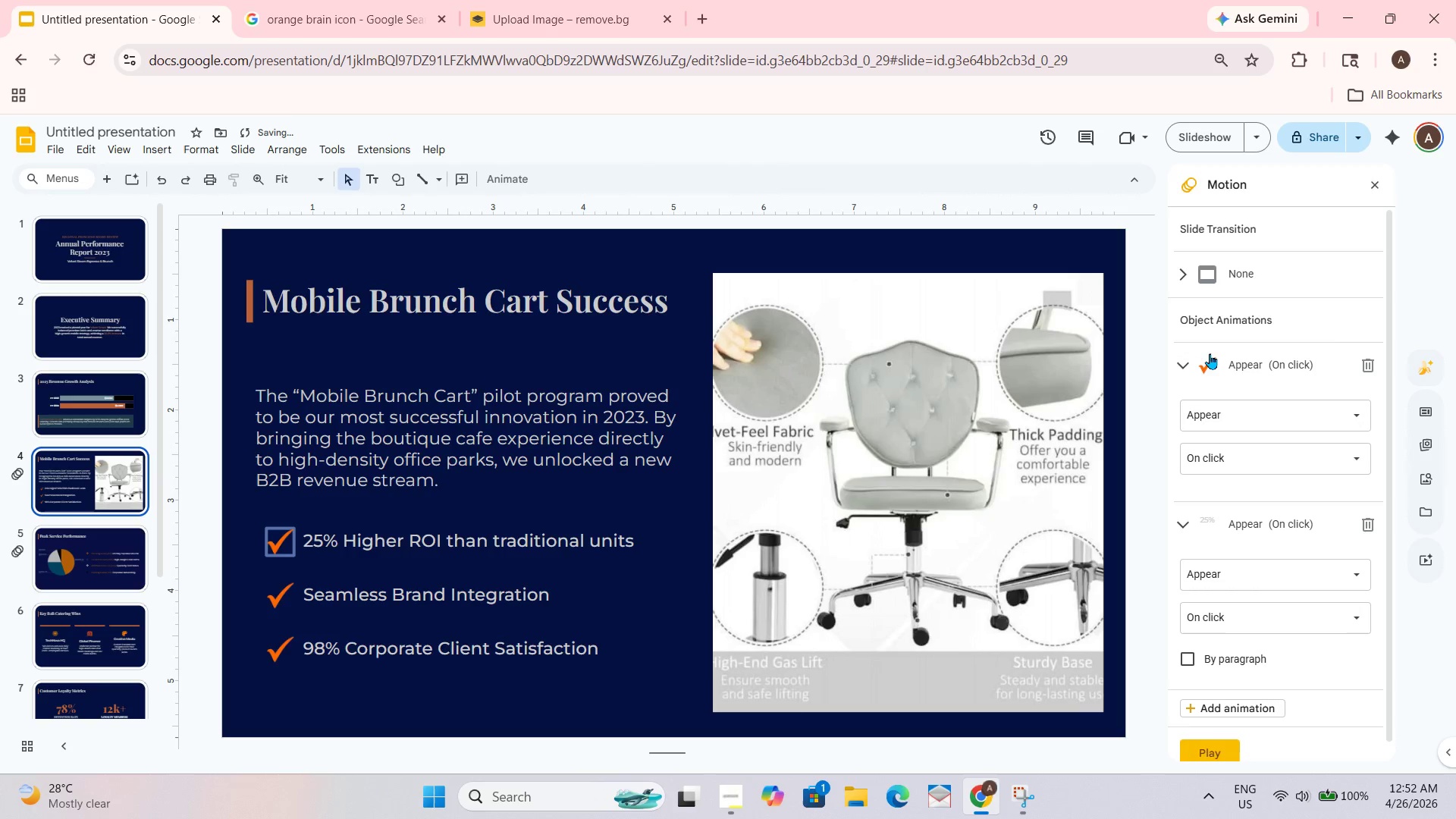 
left_click([1185, 358])
 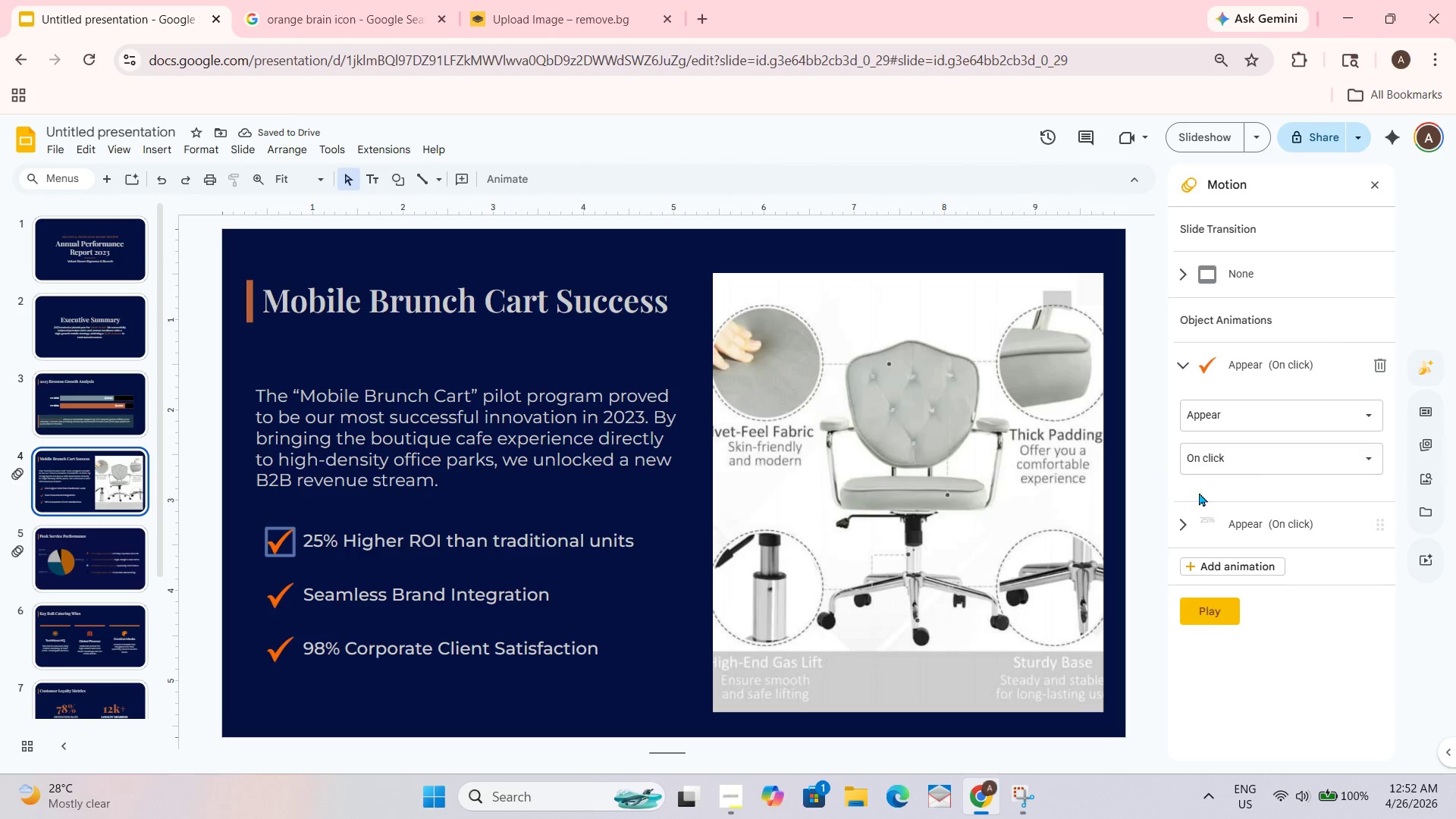 
left_click([1179, 535])
 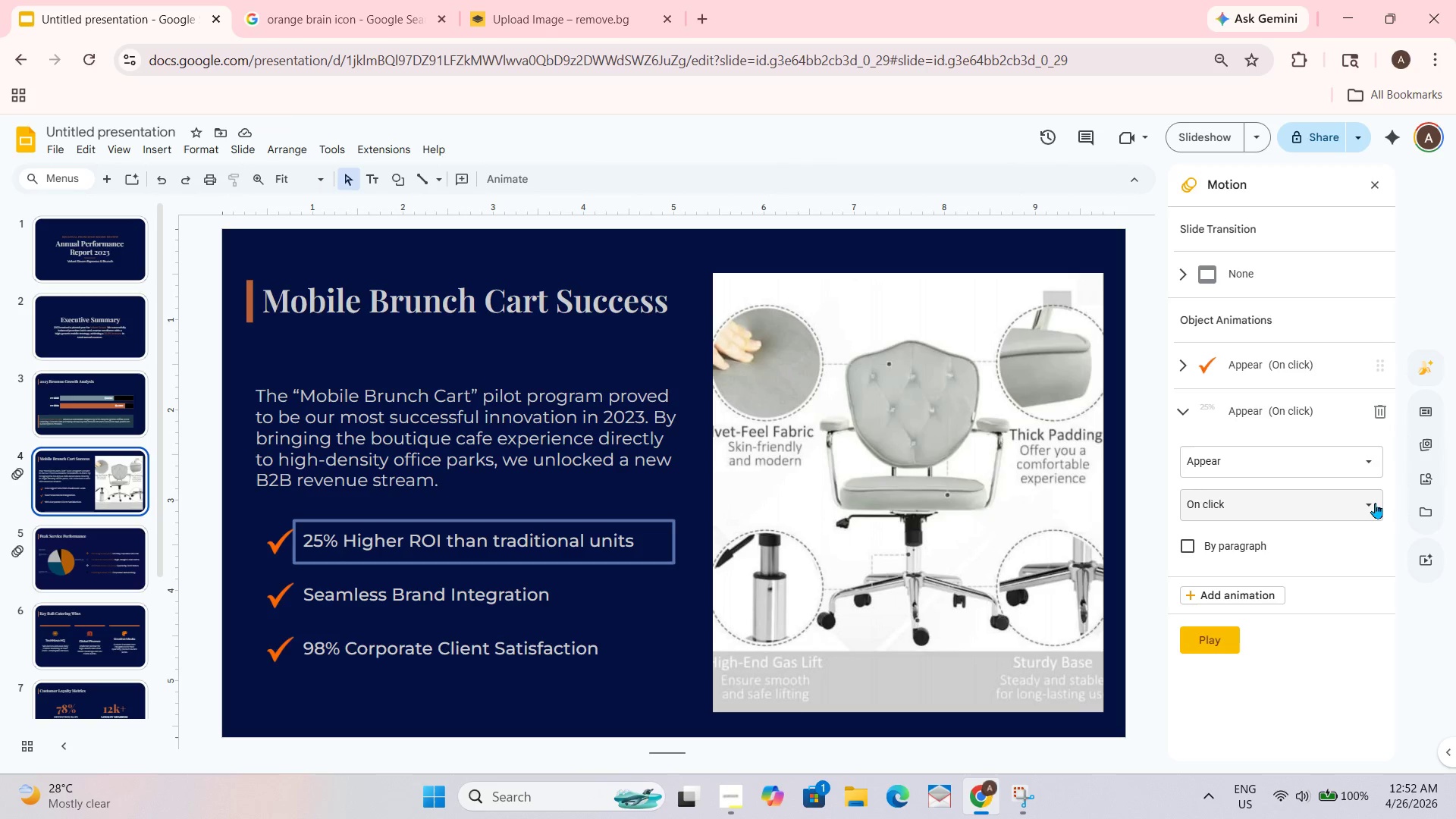 
left_click([1375, 506])
 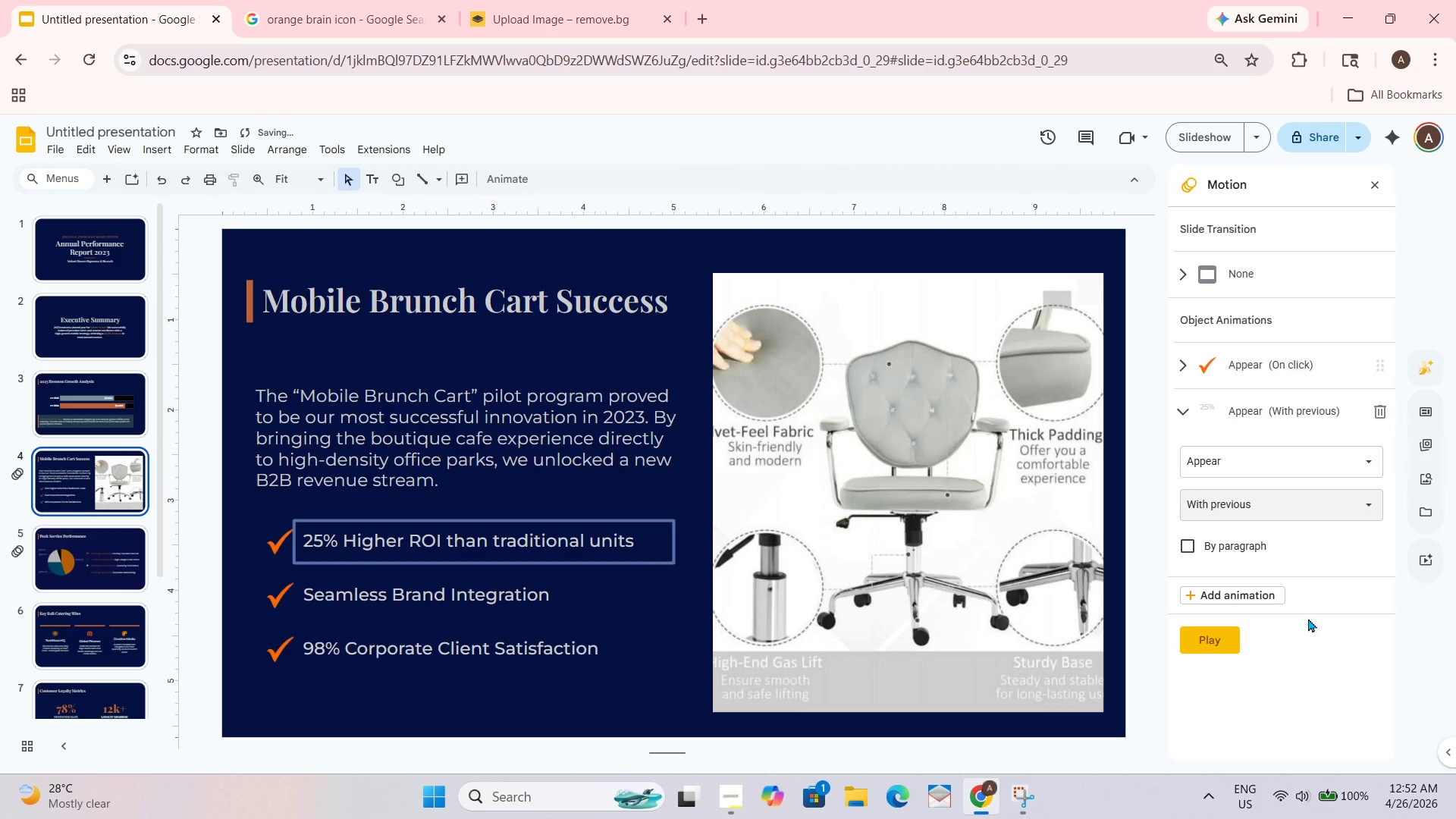 
left_click([253, 587])
 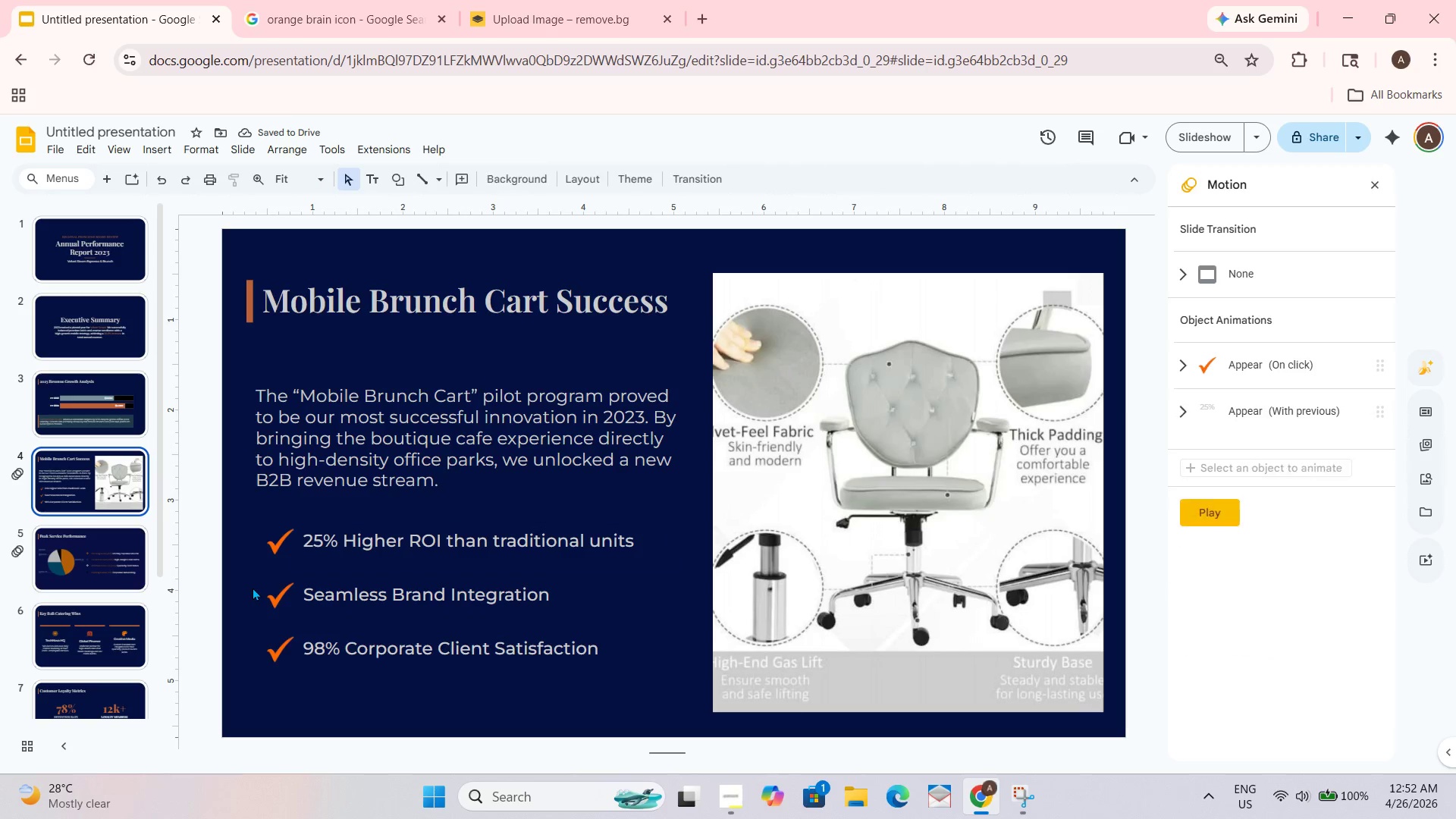 
left_click_drag(start_coordinate=[253, 587], to_coordinate=[349, 601])
 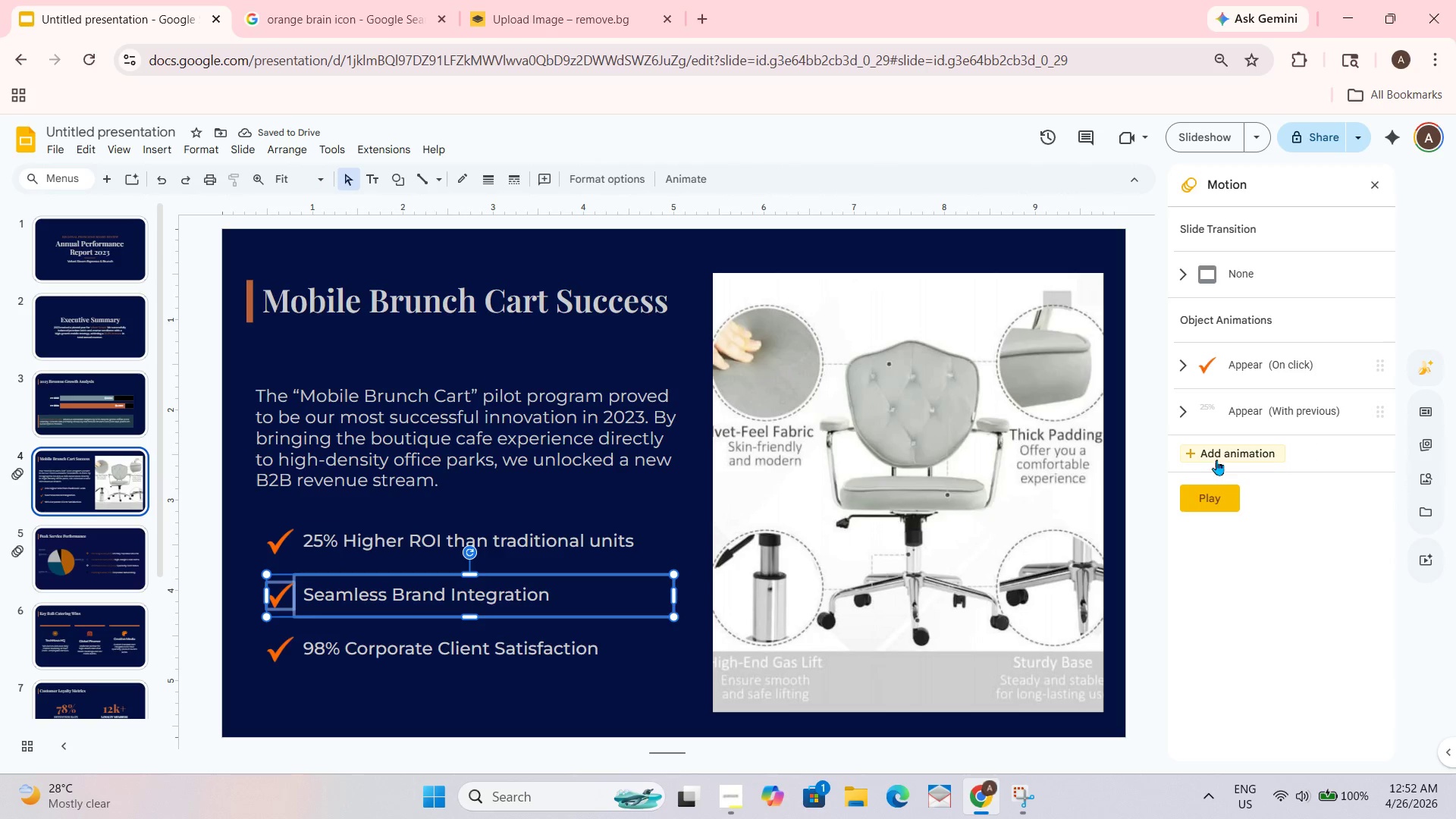 
mouse_move([1219, 497])
 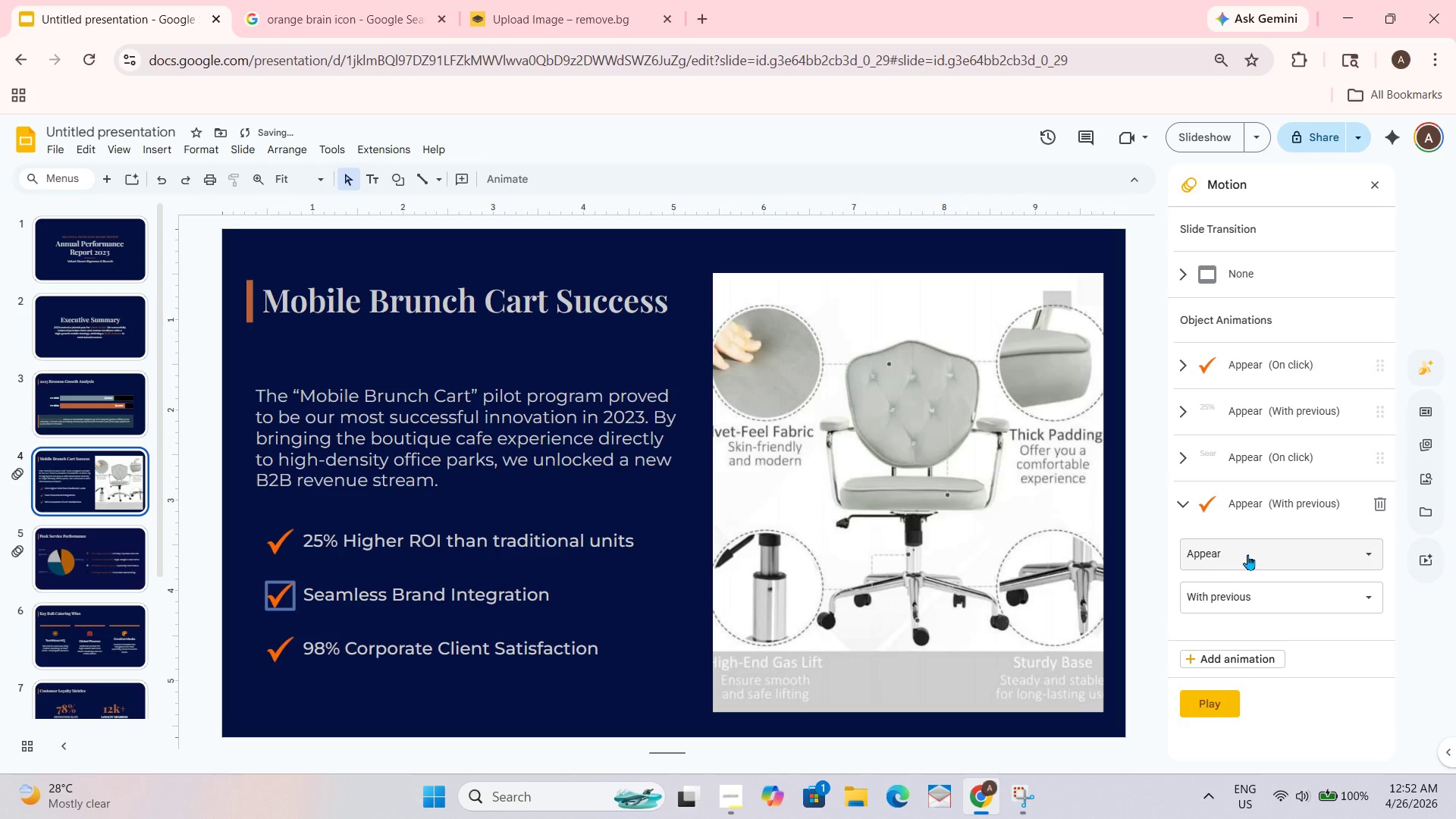 
left_click([1247, 588])
 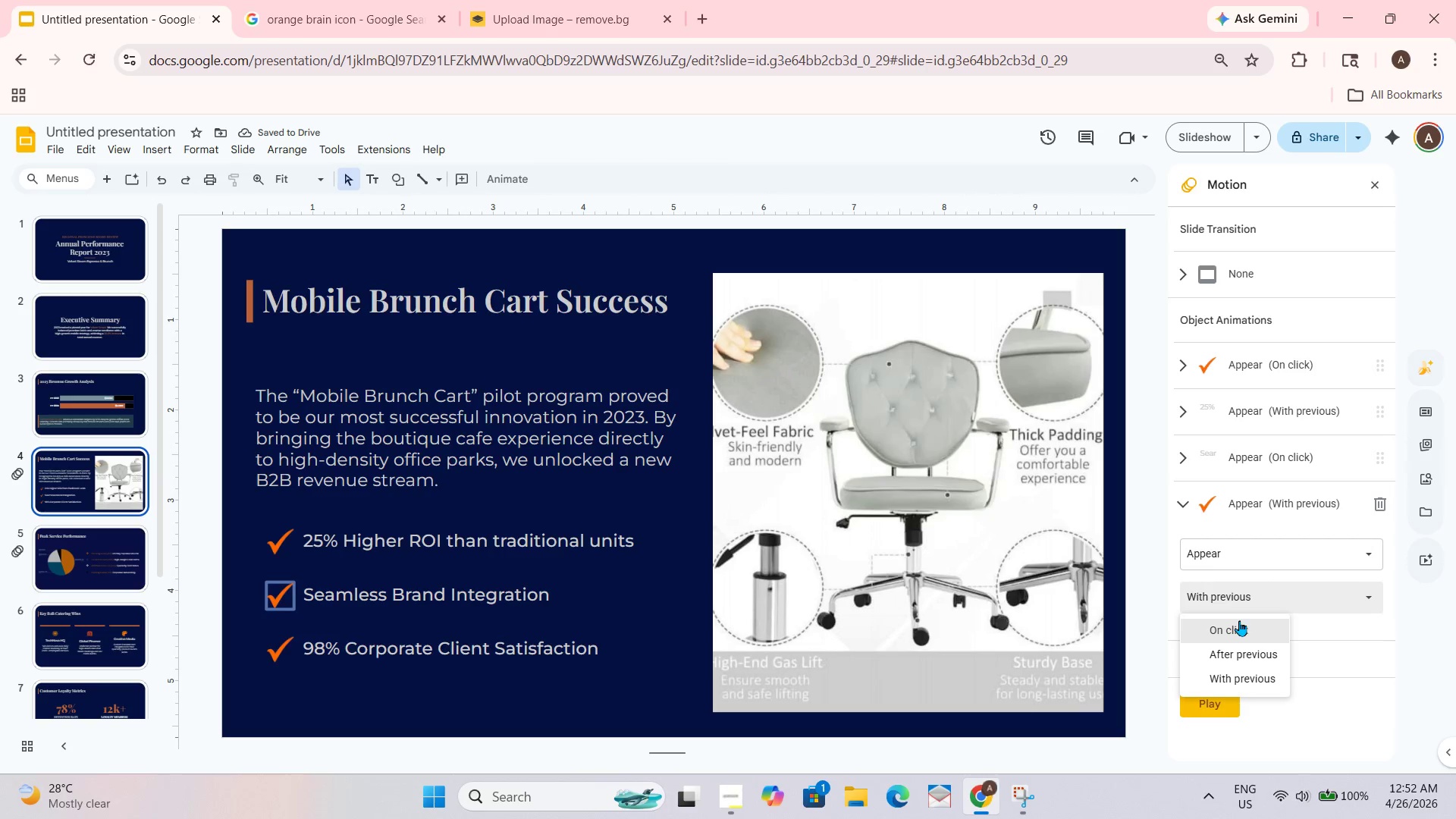 
left_click([1239, 620])
 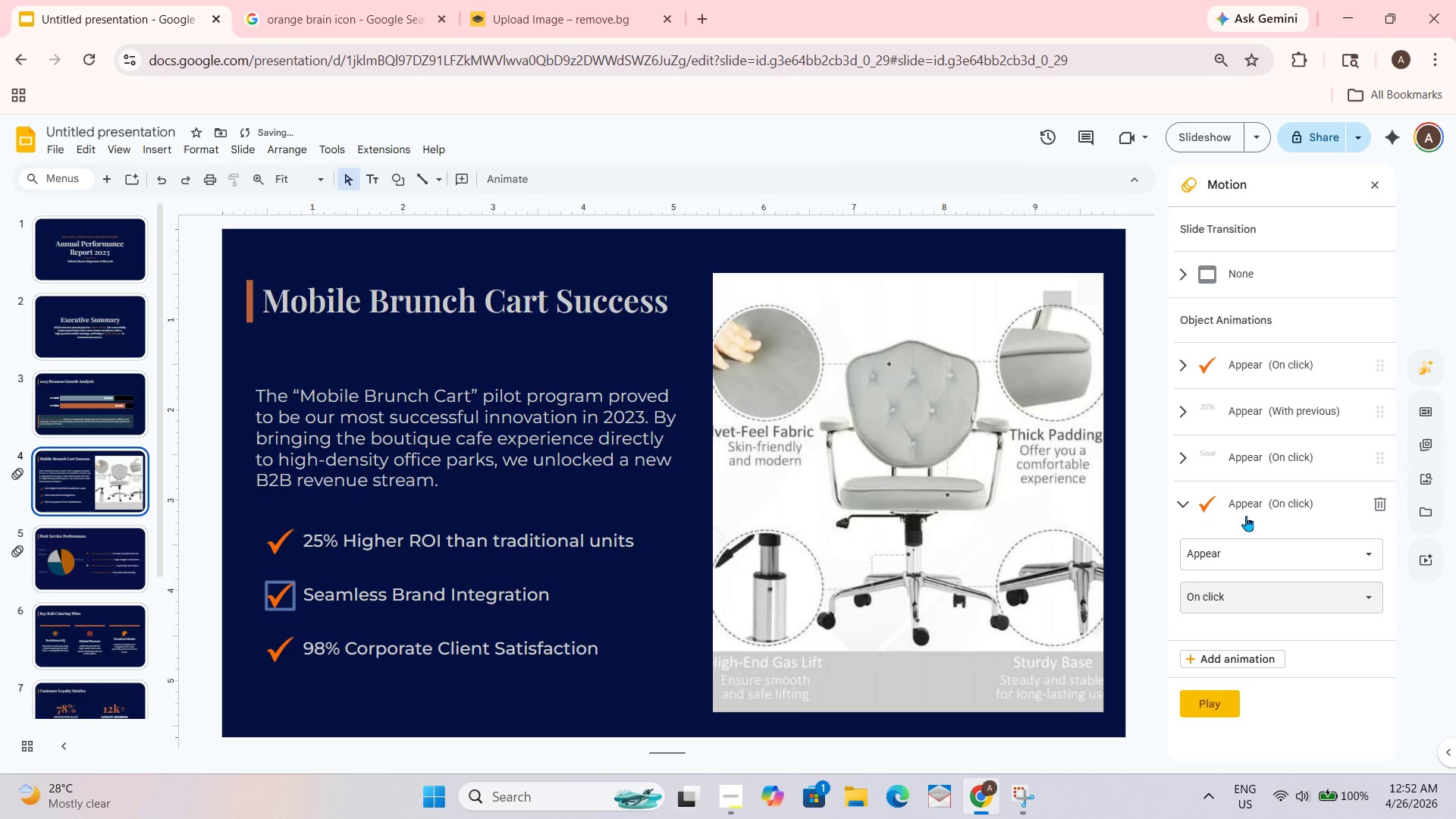 
left_click_drag(start_coordinate=[1249, 510], to_coordinate=[1249, 452])
 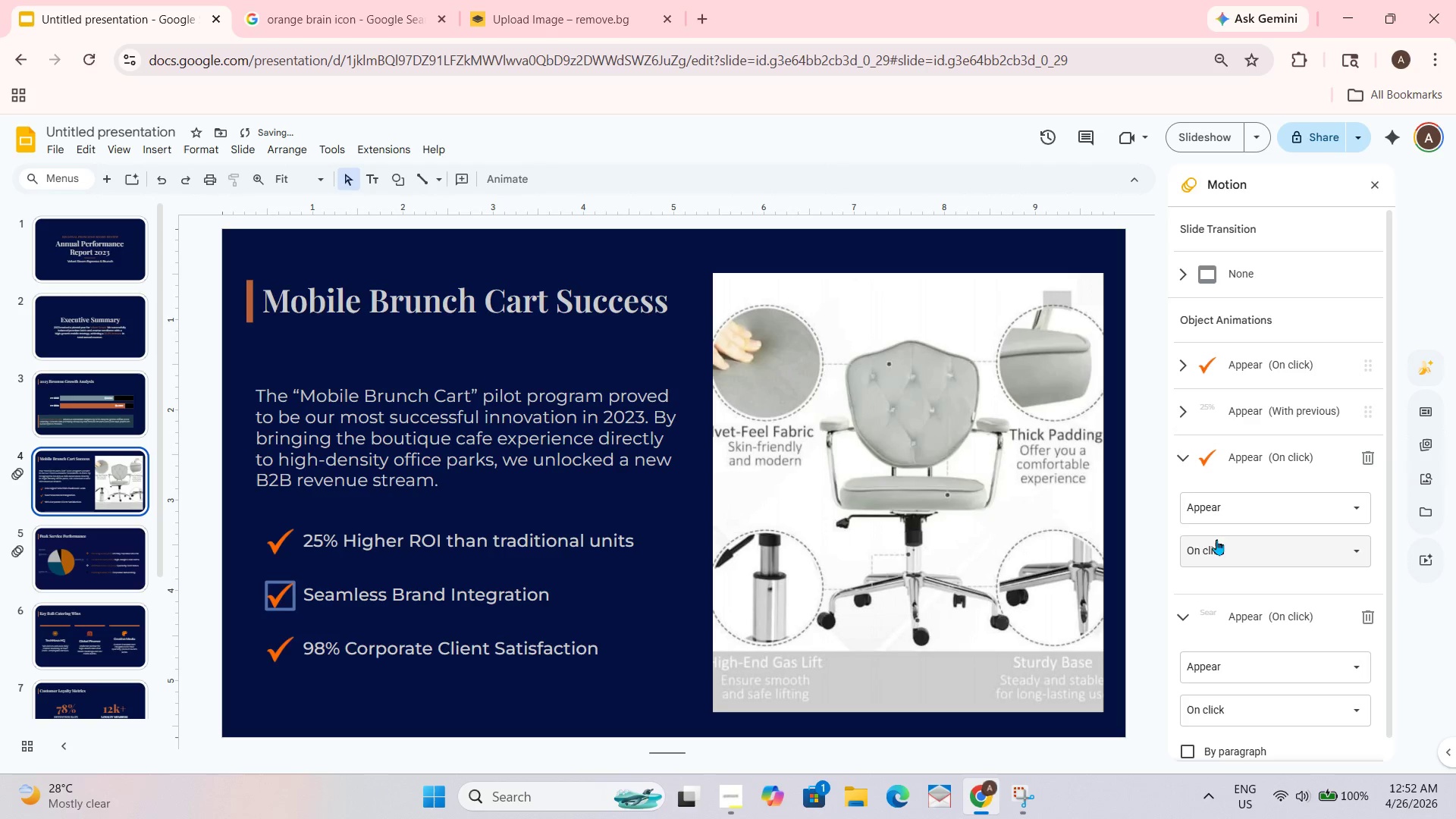 
left_click([1185, 617])
 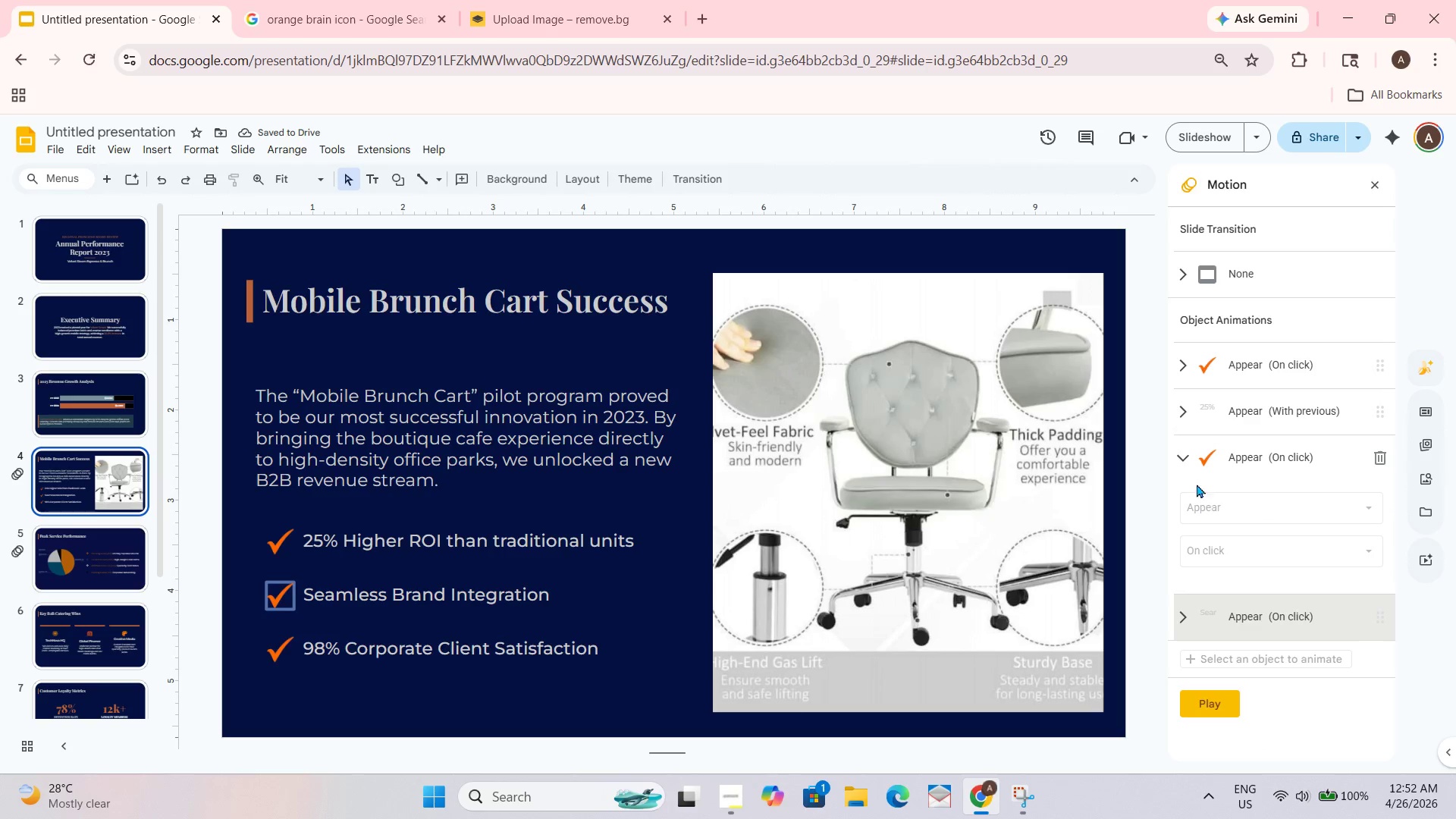 
left_click([1178, 450])
 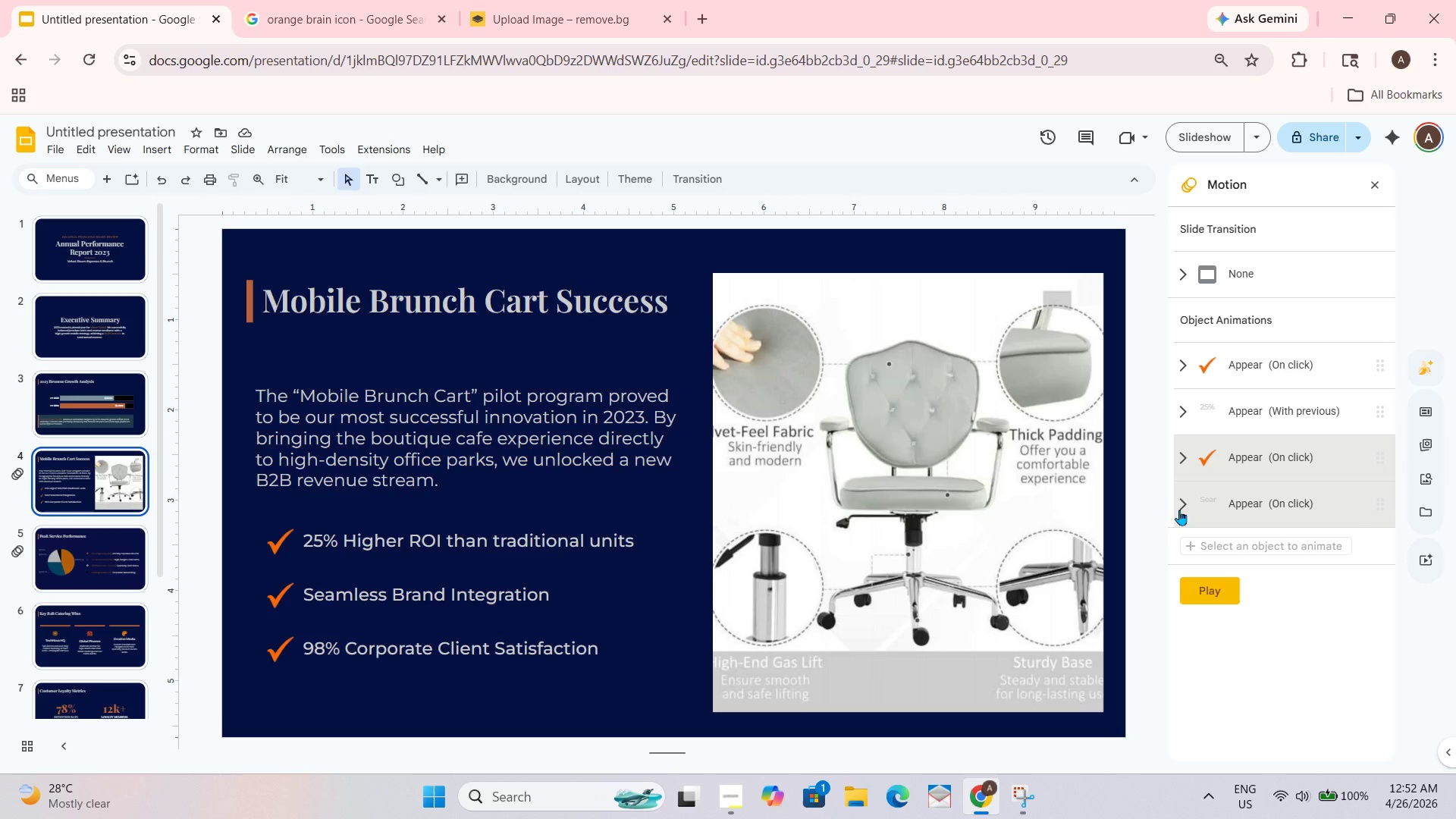 
left_click([1185, 503])
 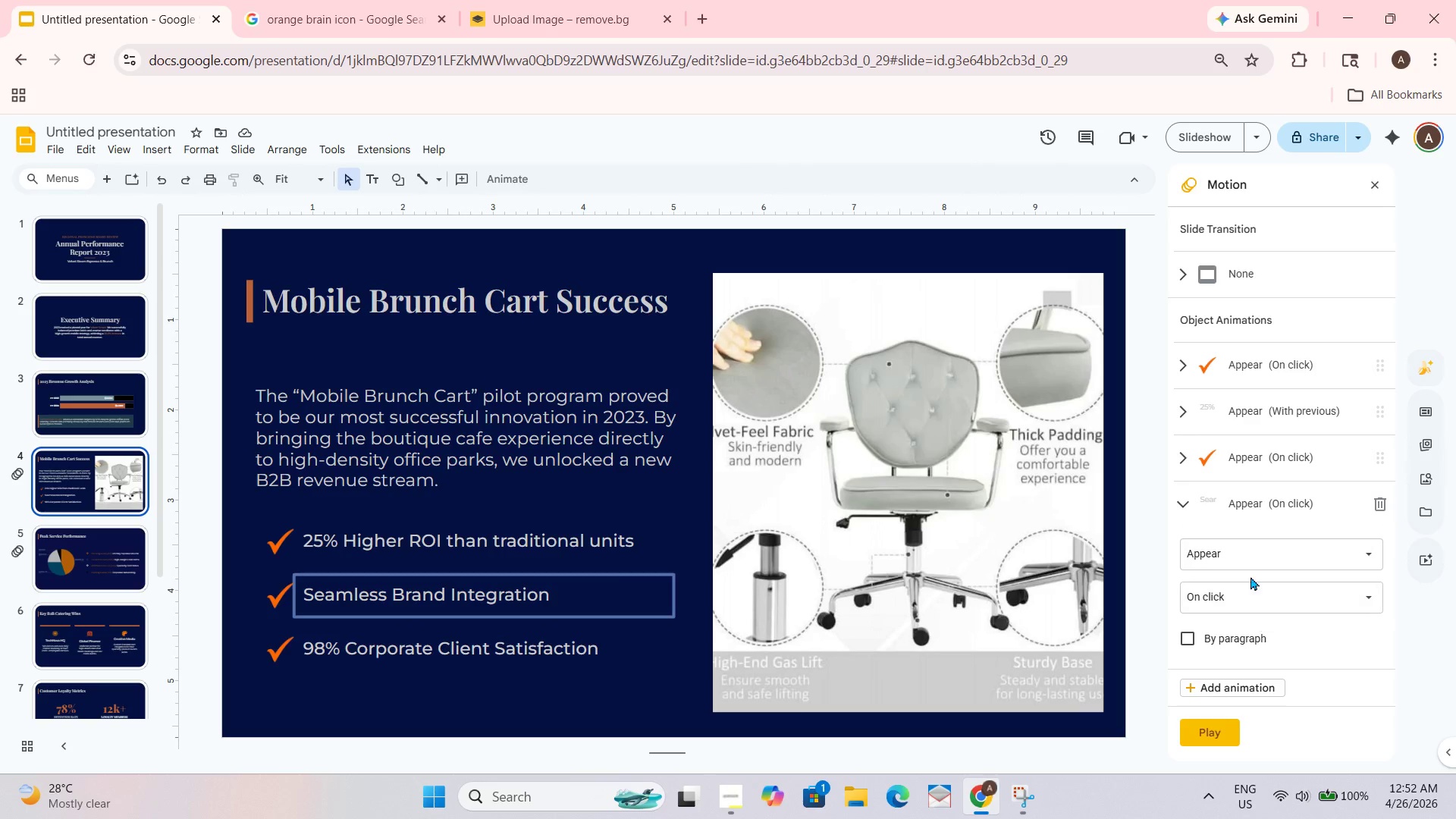 
left_click([1254, 597])
 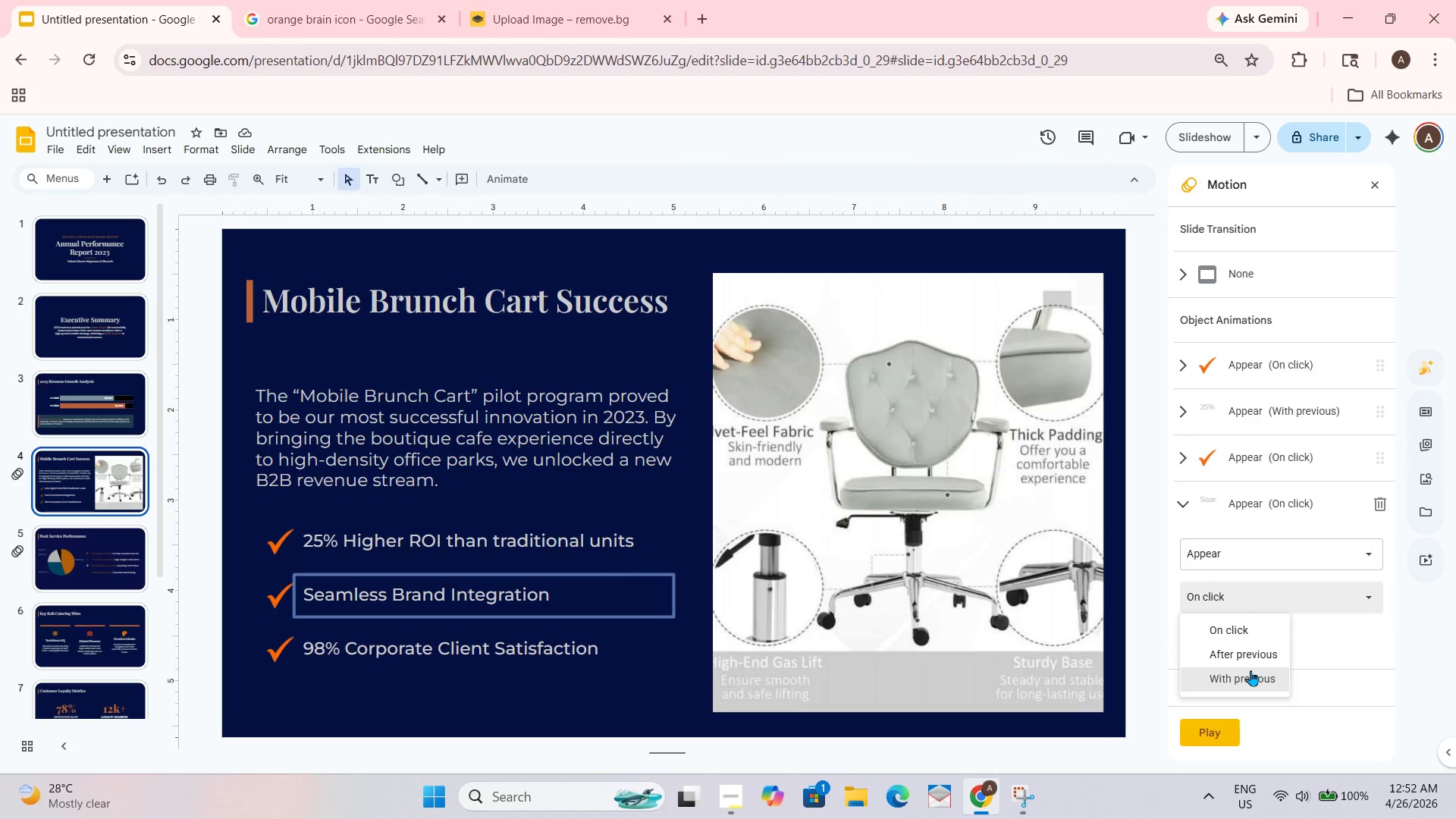 
left_click([1250, 672])
 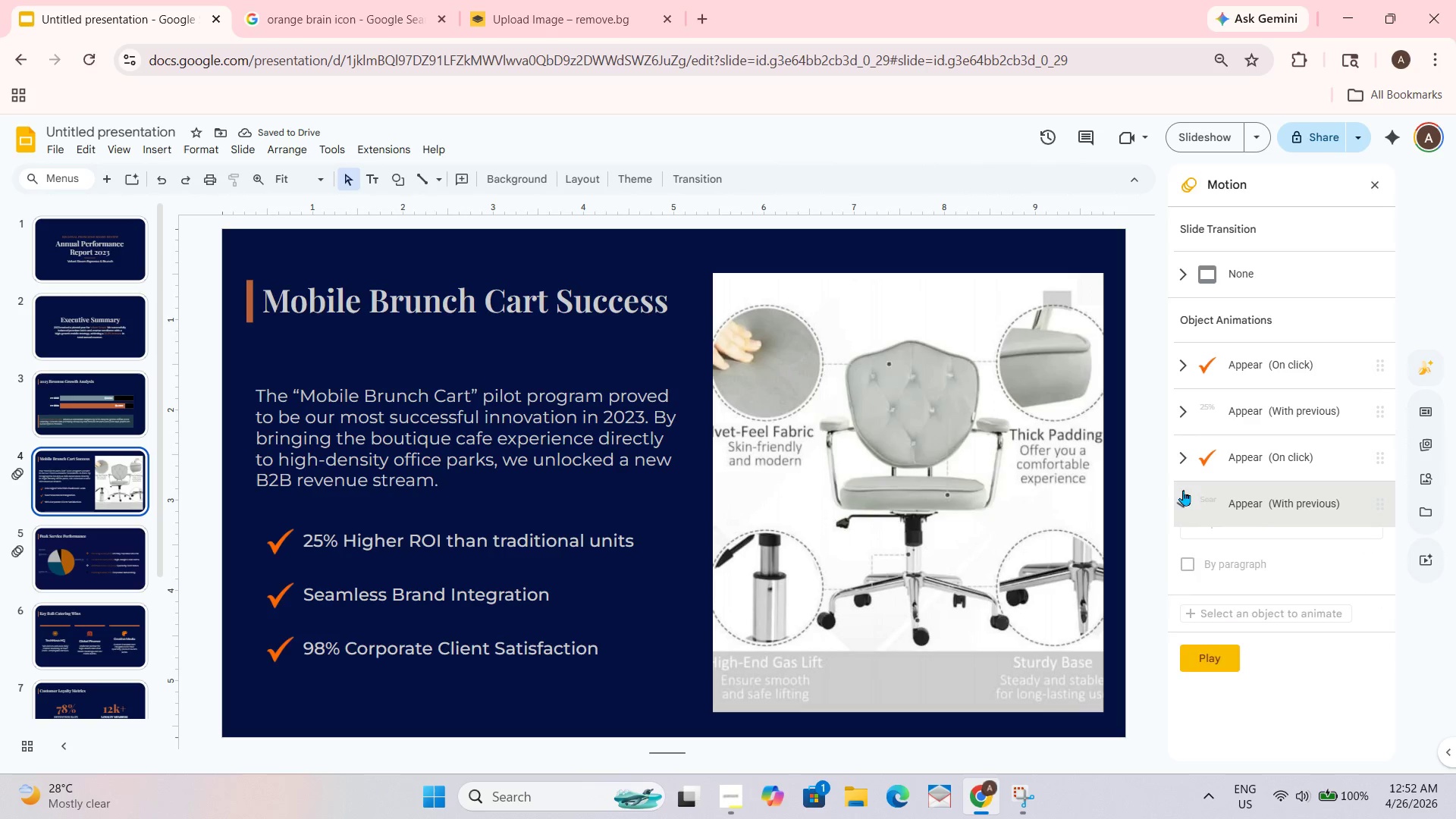 
left_click_drag(start_coordinate=[253, 701], to_coordinate=[328, 639])
 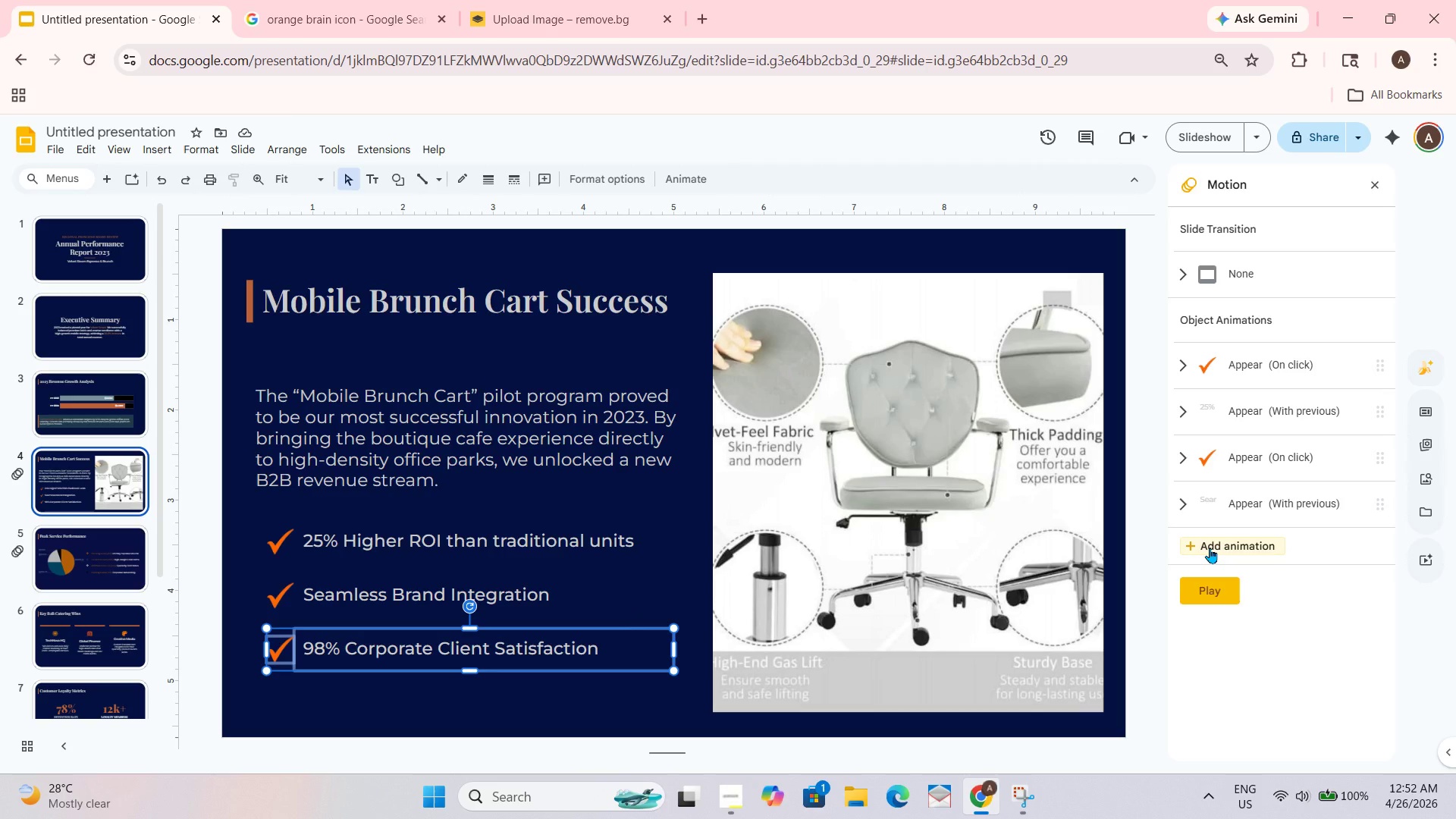 
left_click([1210, 548])
 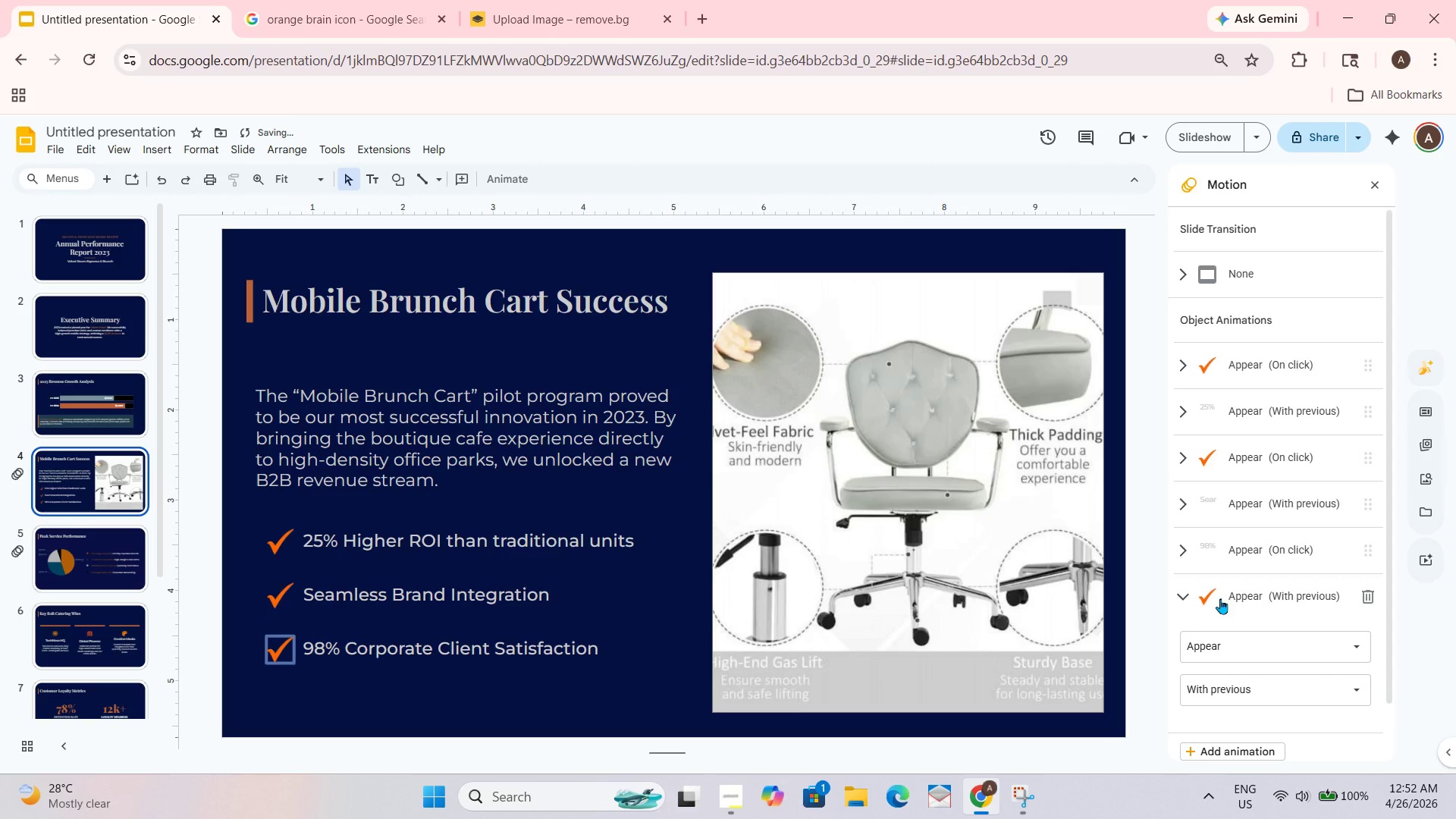 
double_click([1219, 642])
 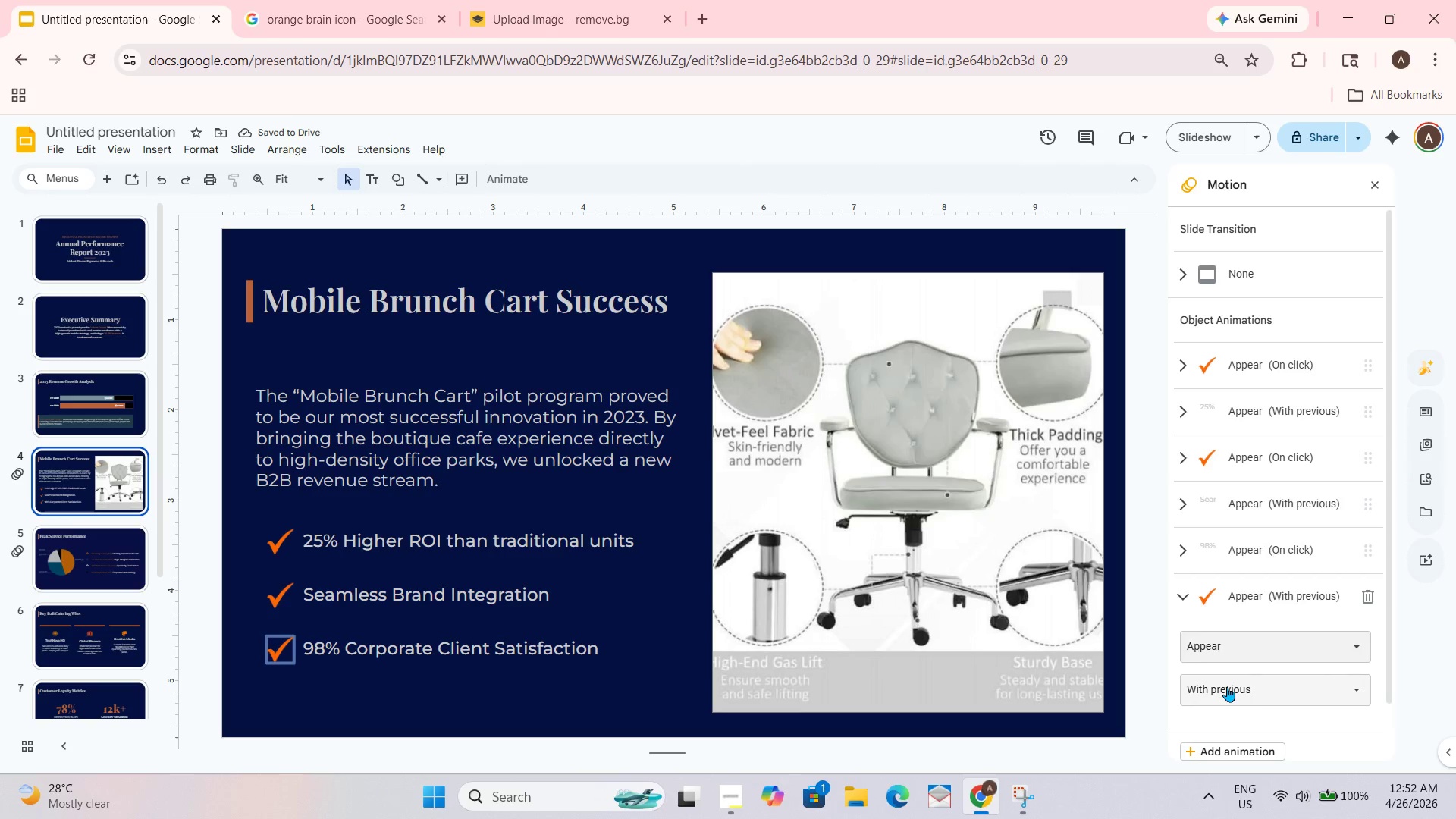 
triple_click([1227, 686])
 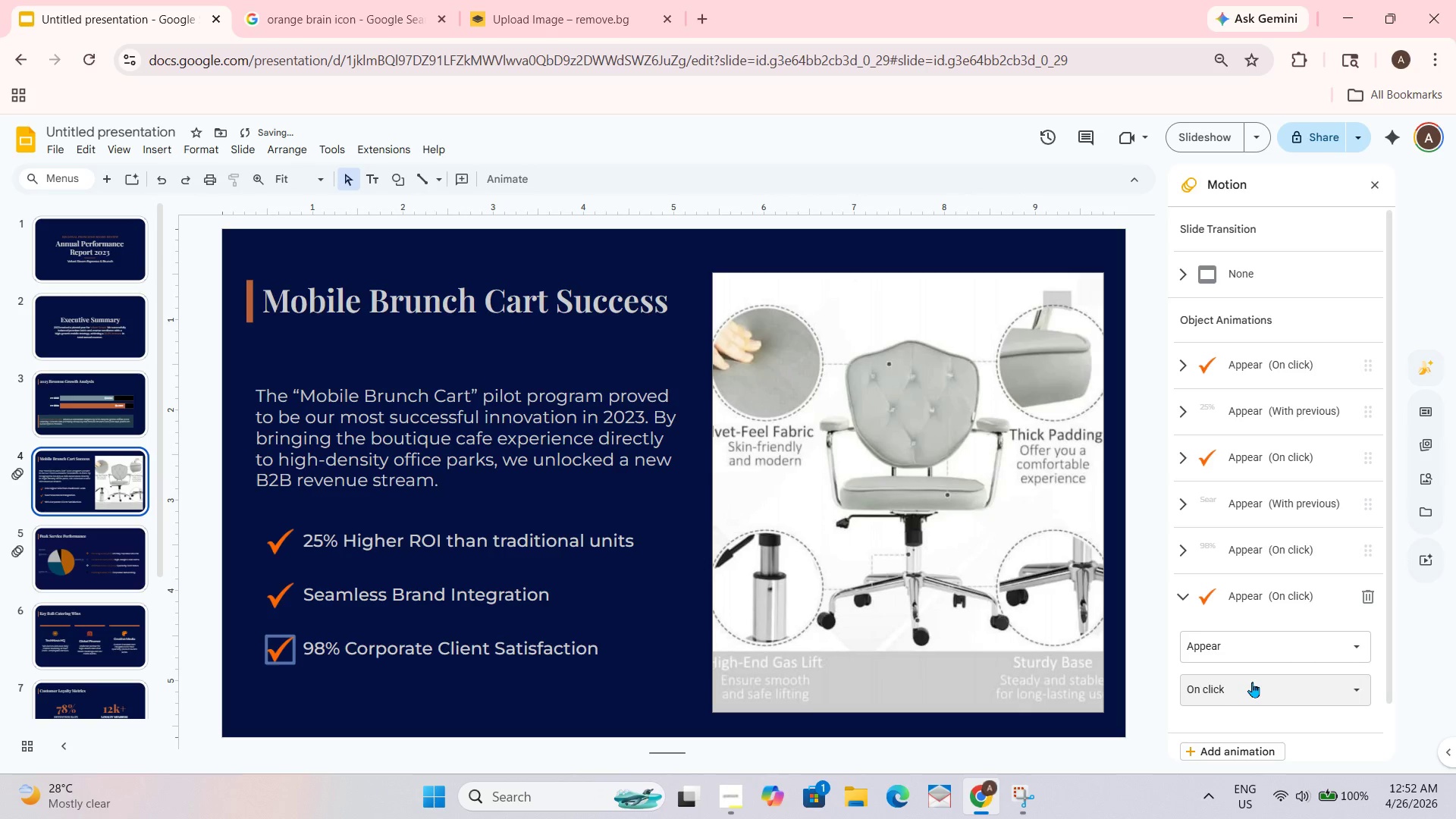 
wait(5.88)
 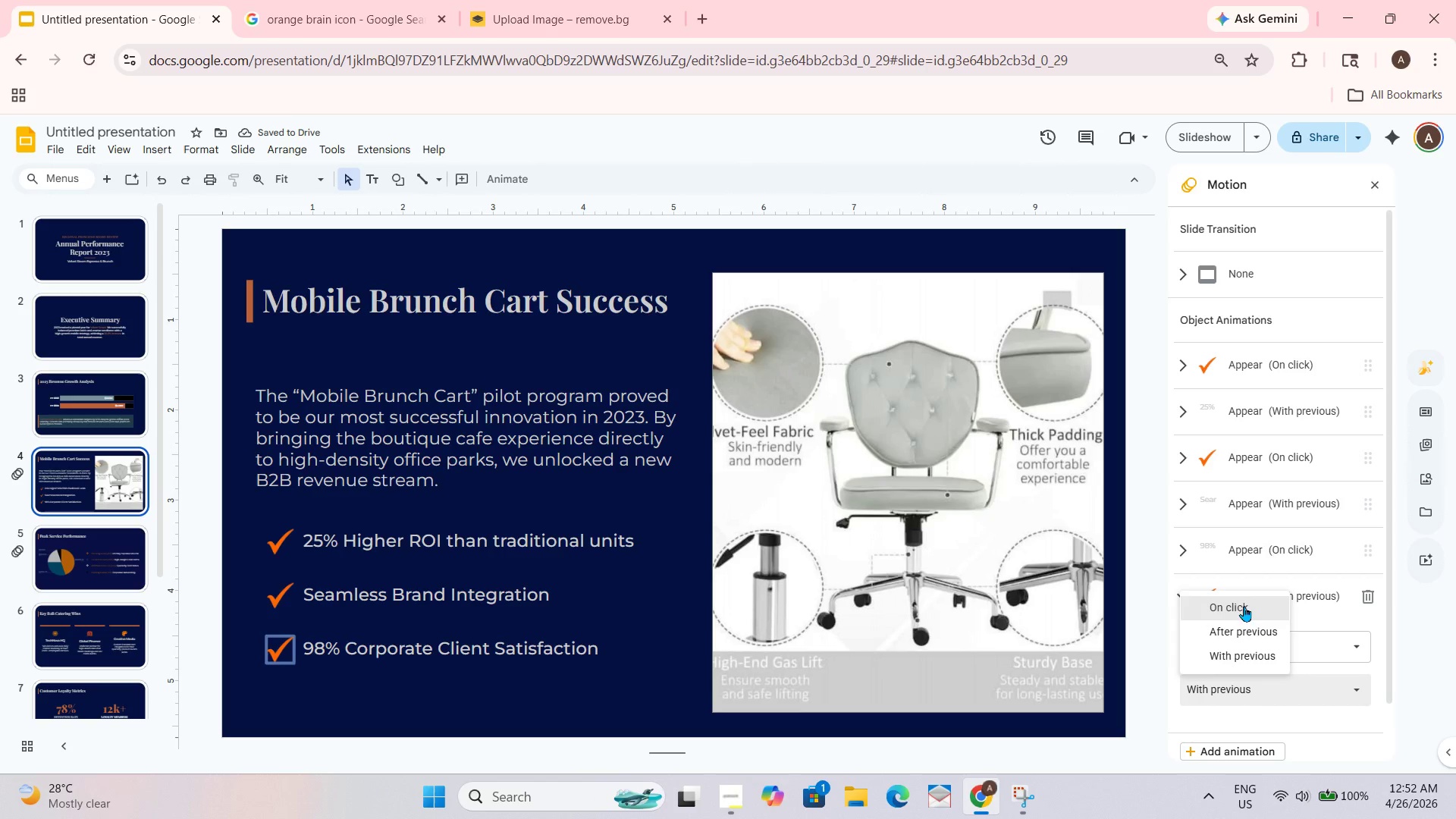 
left_click_drag(start_coordinate=[1220, 592], to_coordinate=[1220, 569])
 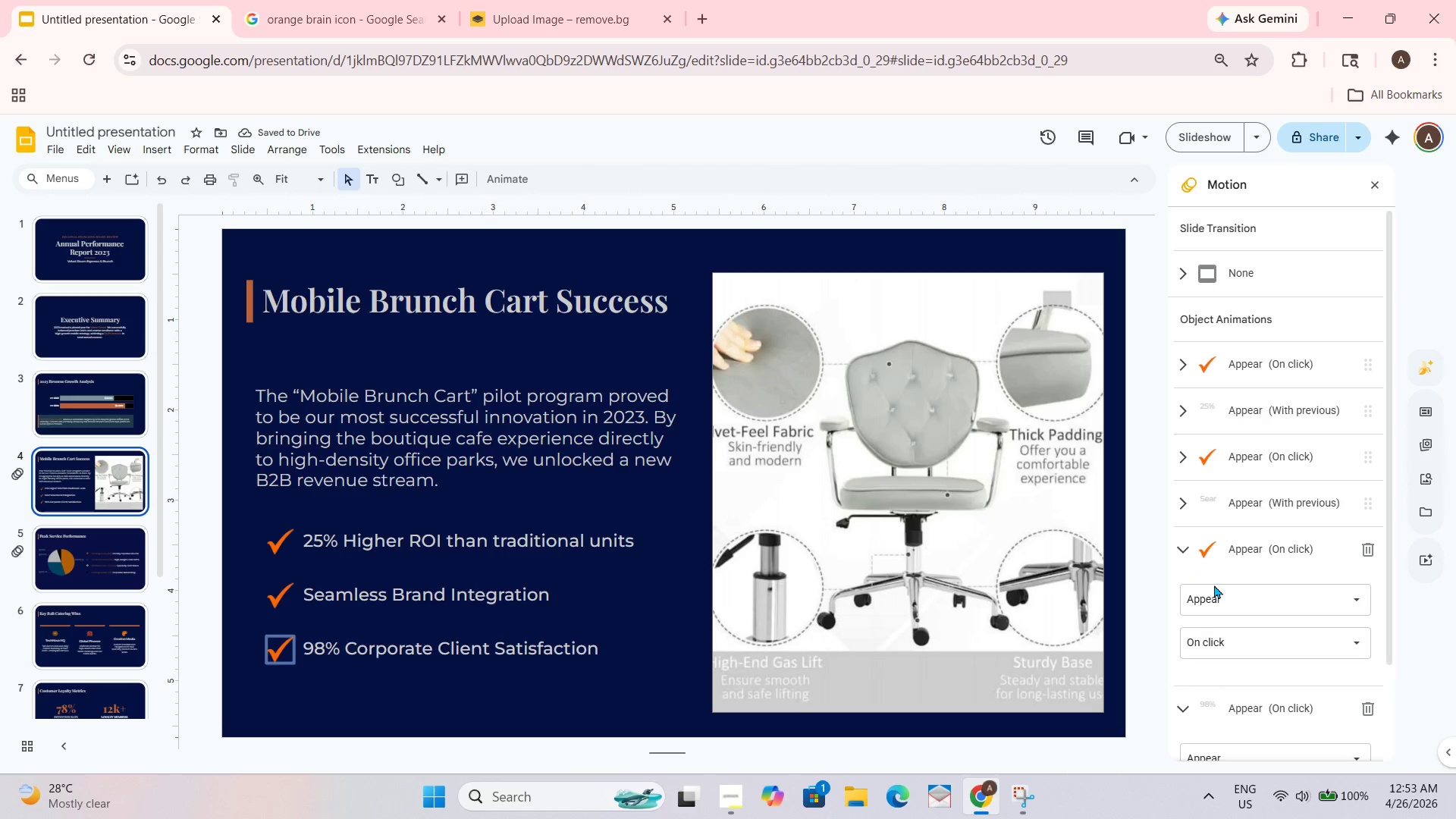 
left_click([1191, 551])
 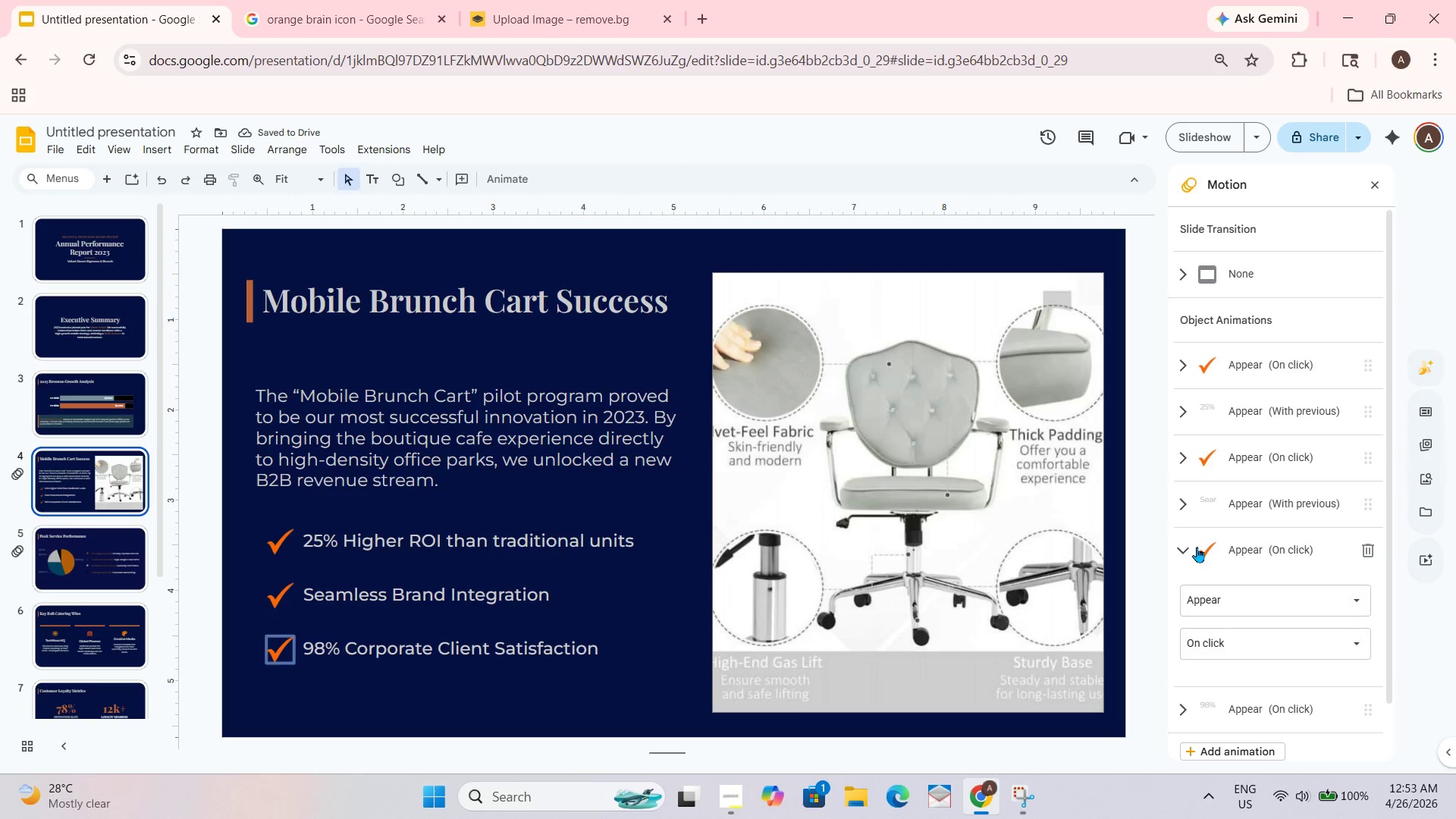 
left_click([1197, 545])
 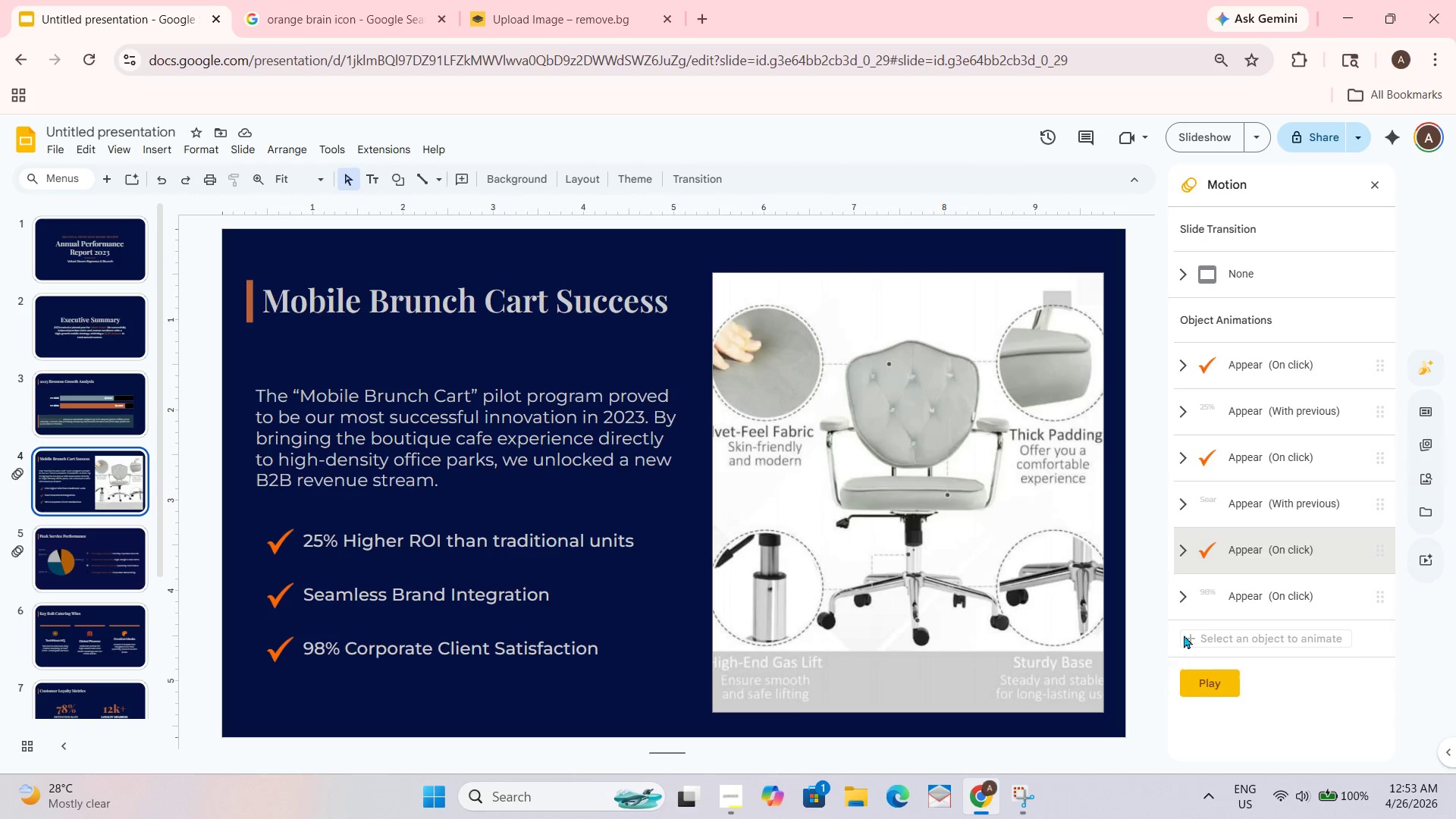 
left_click([1187, 592])
 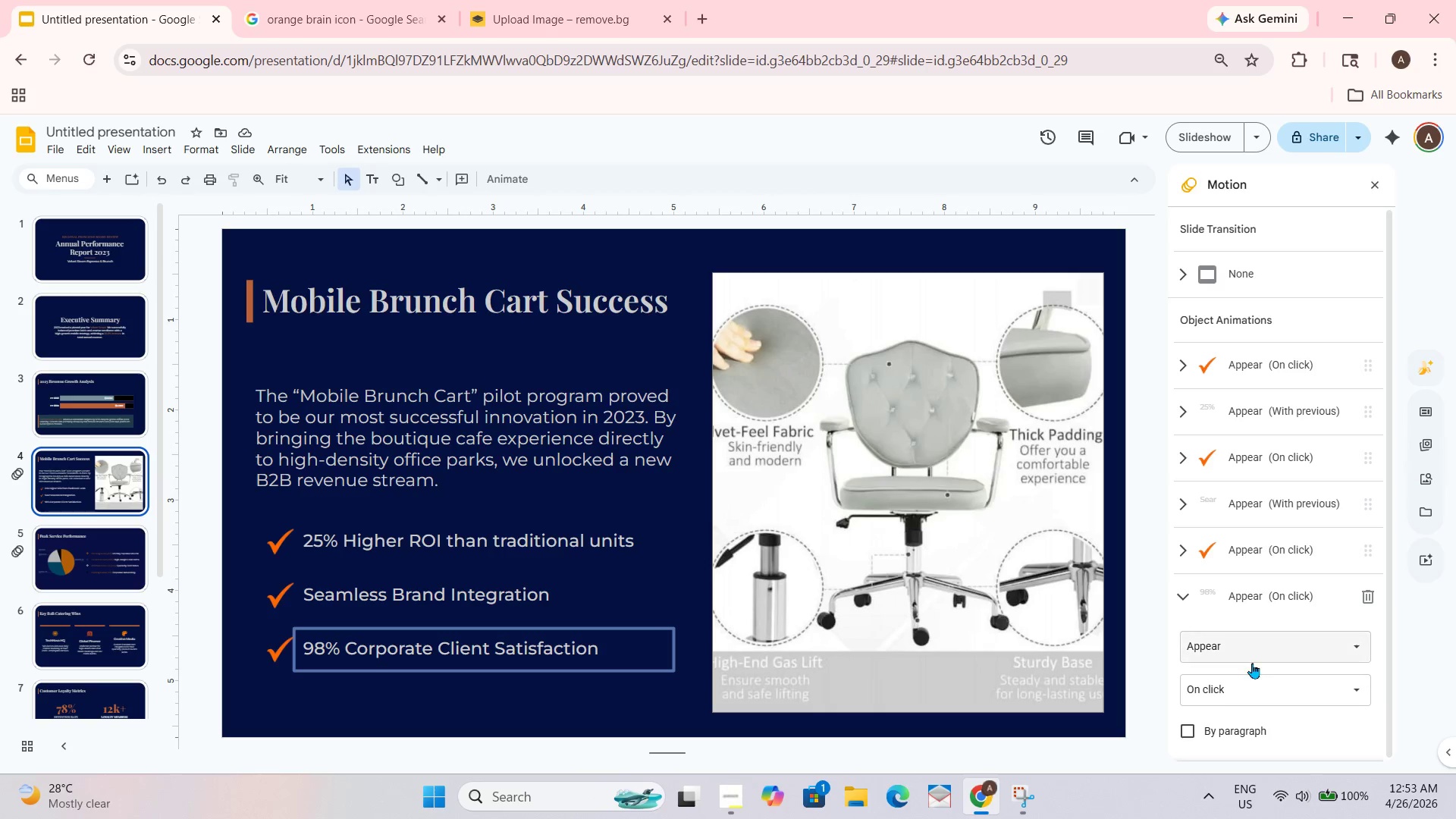 
left_click([1257, 650])
 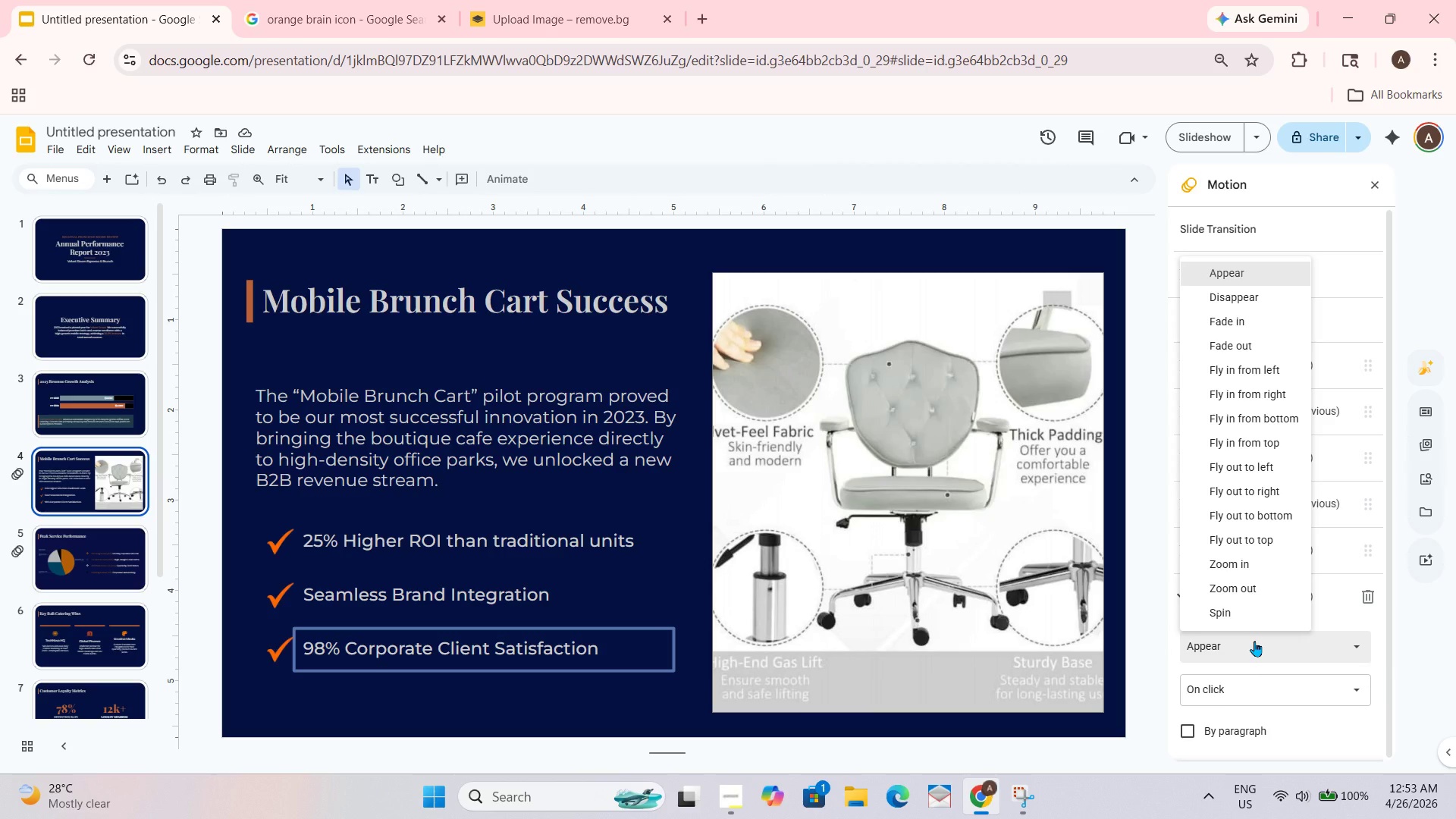 
left_click([1254, 641])
 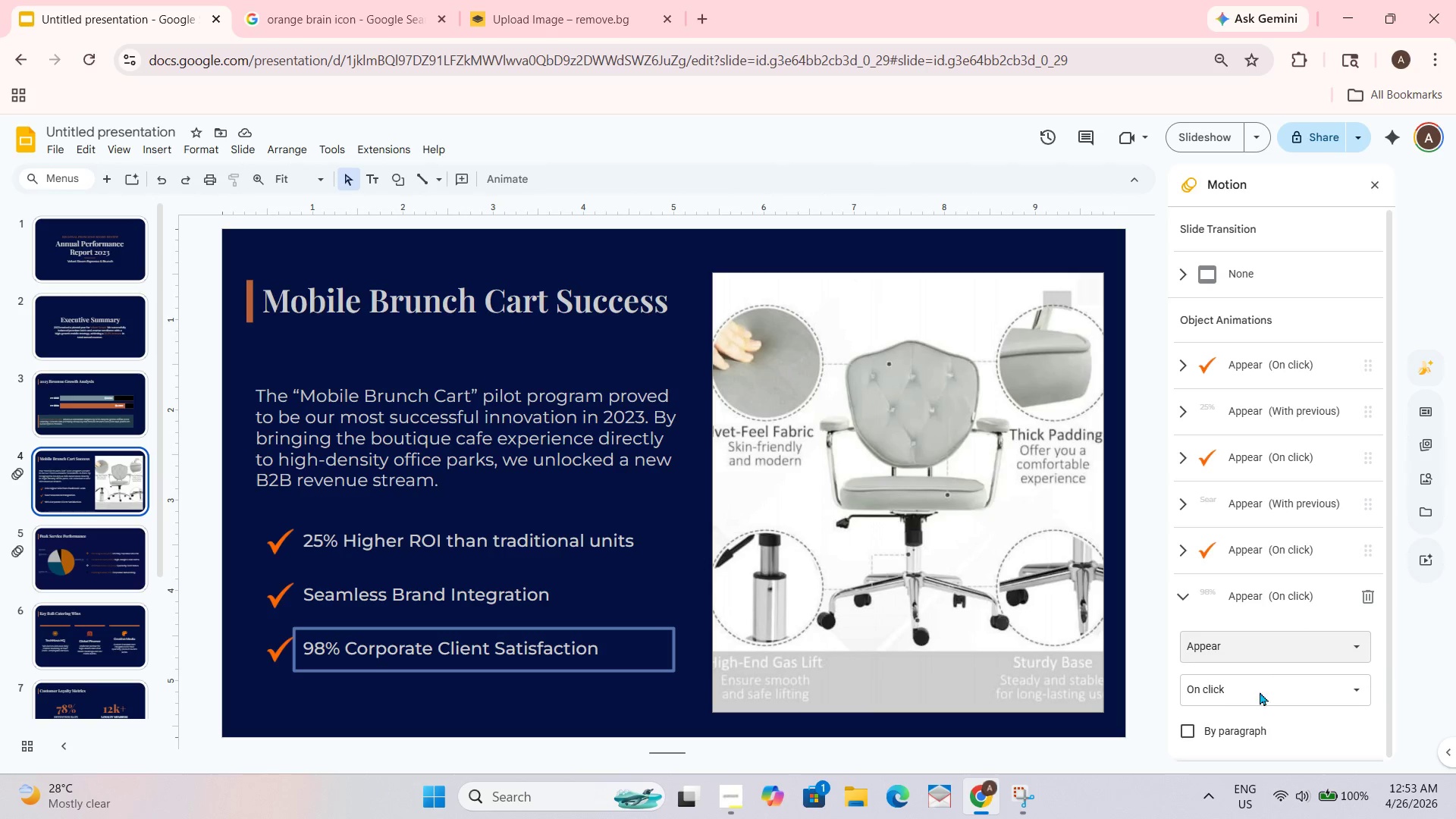 
double_click([1260, 694])
 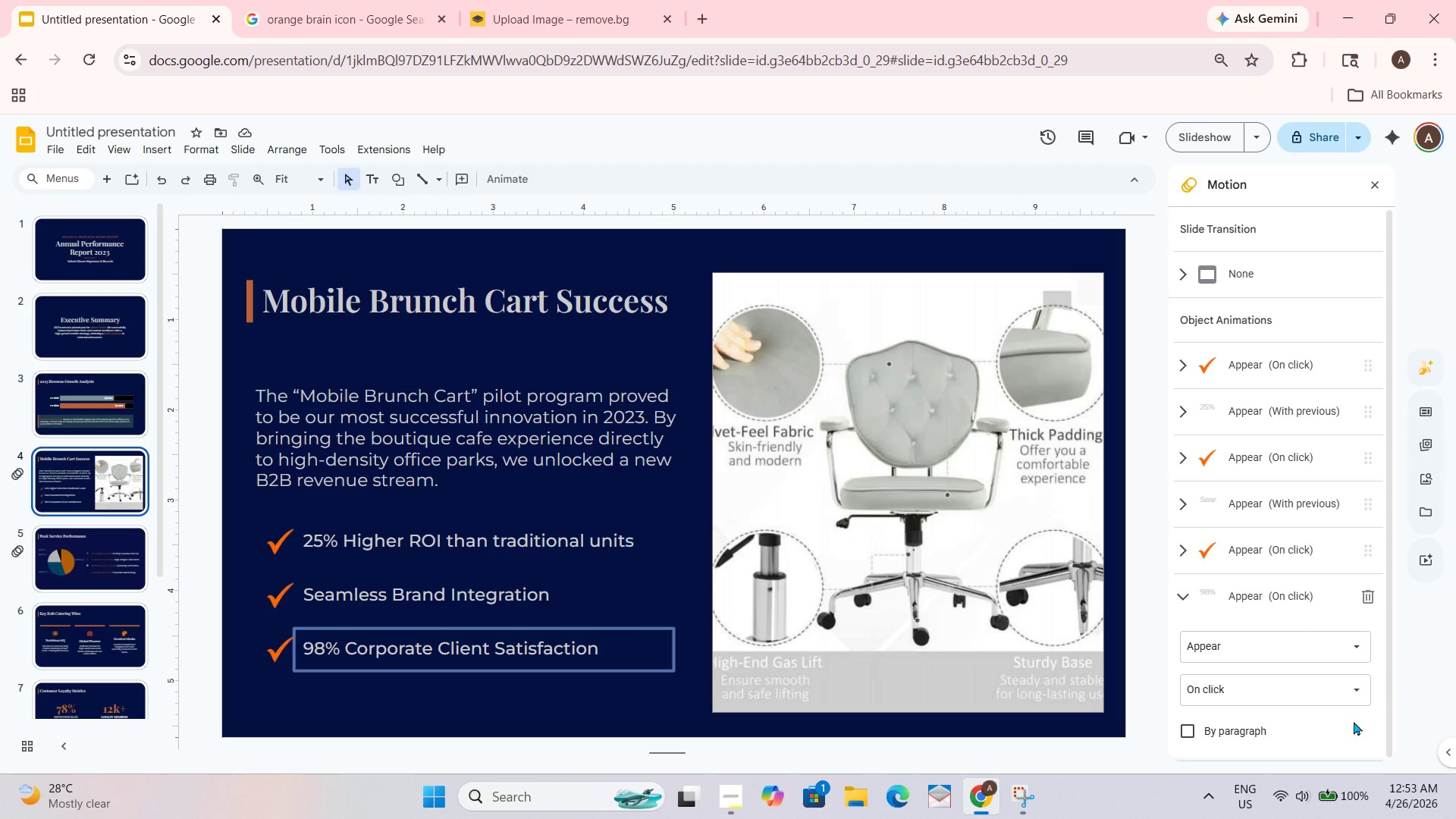 
scroll: coordinate [1358, 653], scroll_direction: down, amount: 1.0
 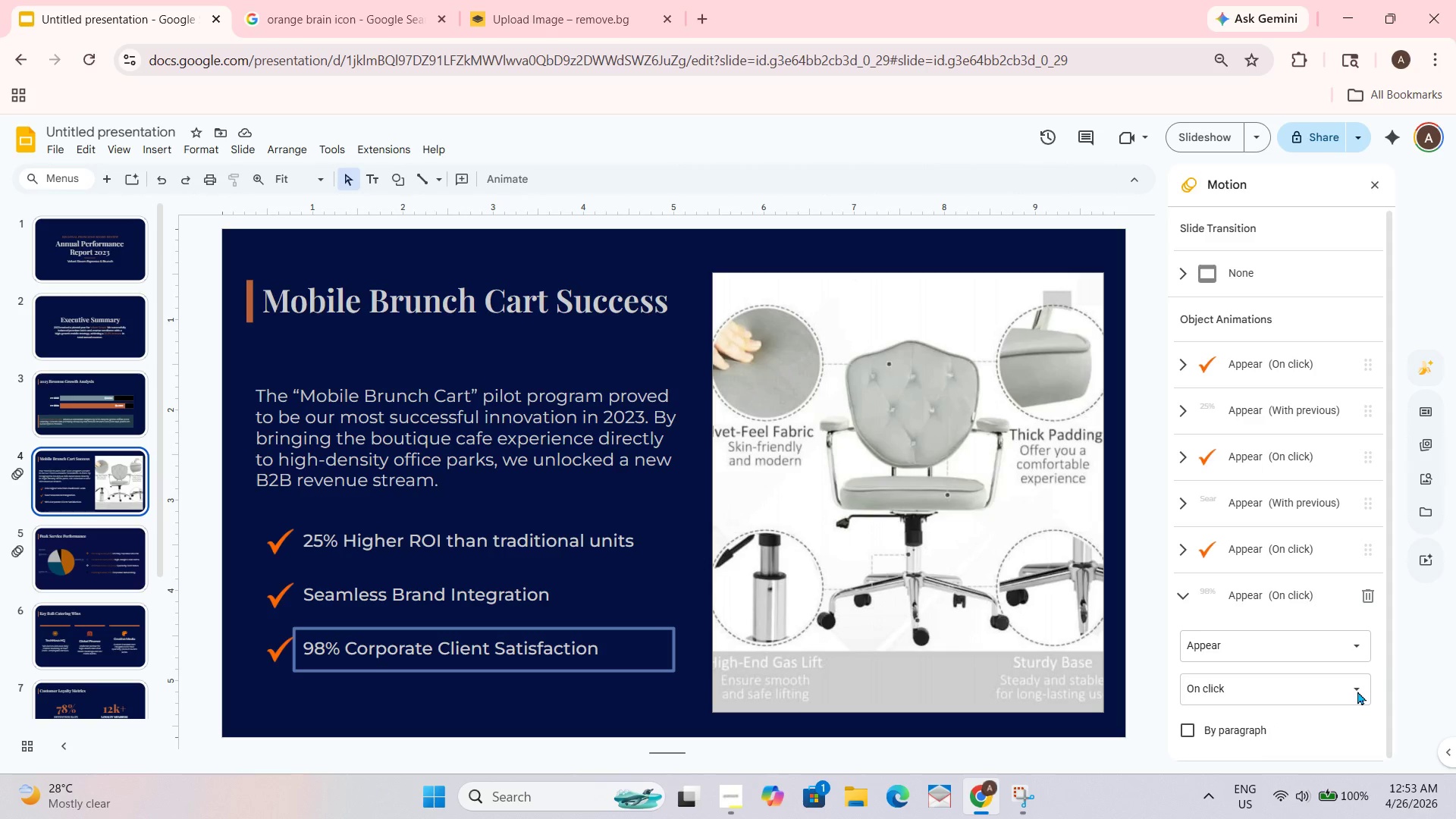 
left_click([1357, 691])
 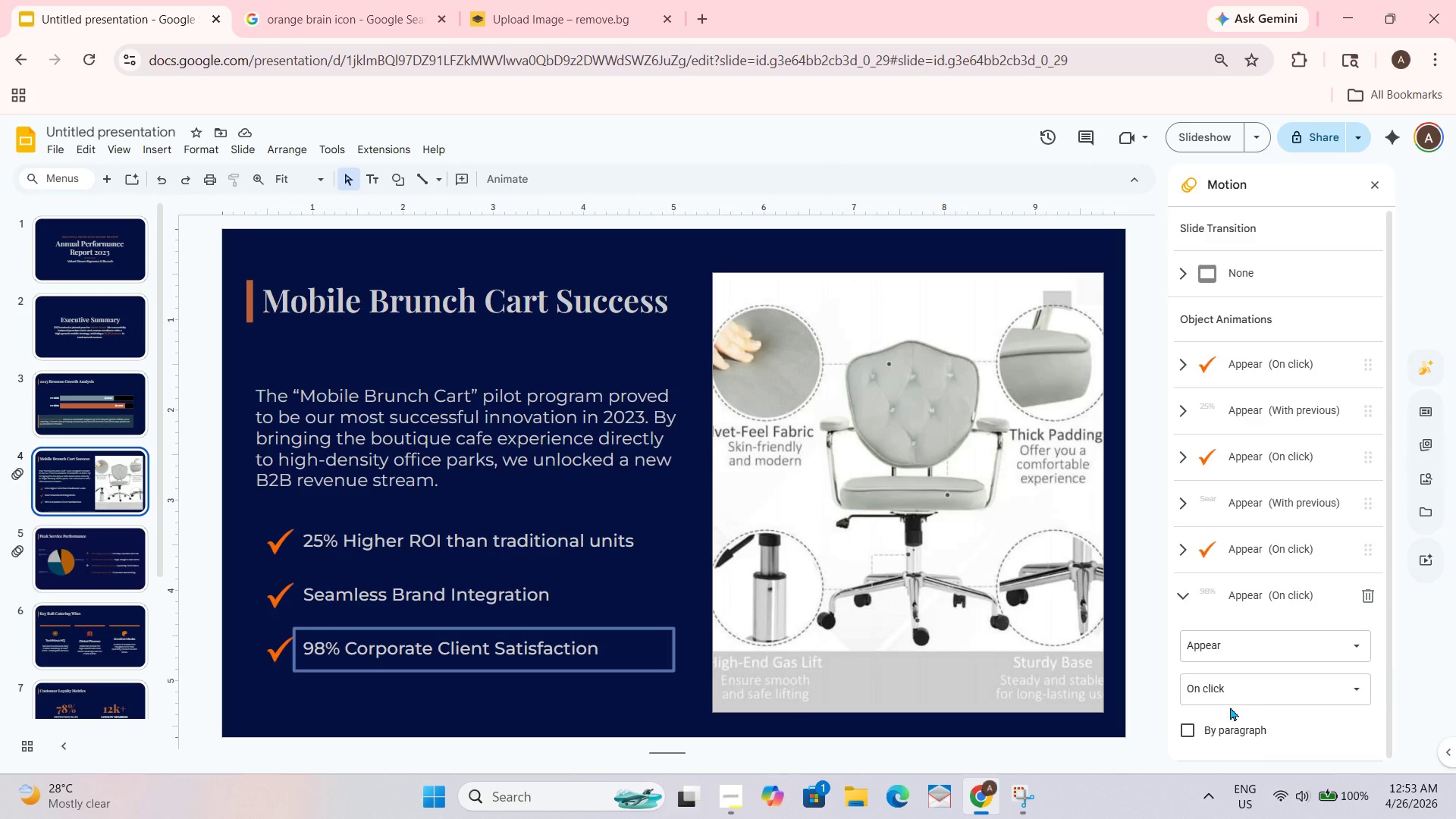 
left_click([1210, 699])
 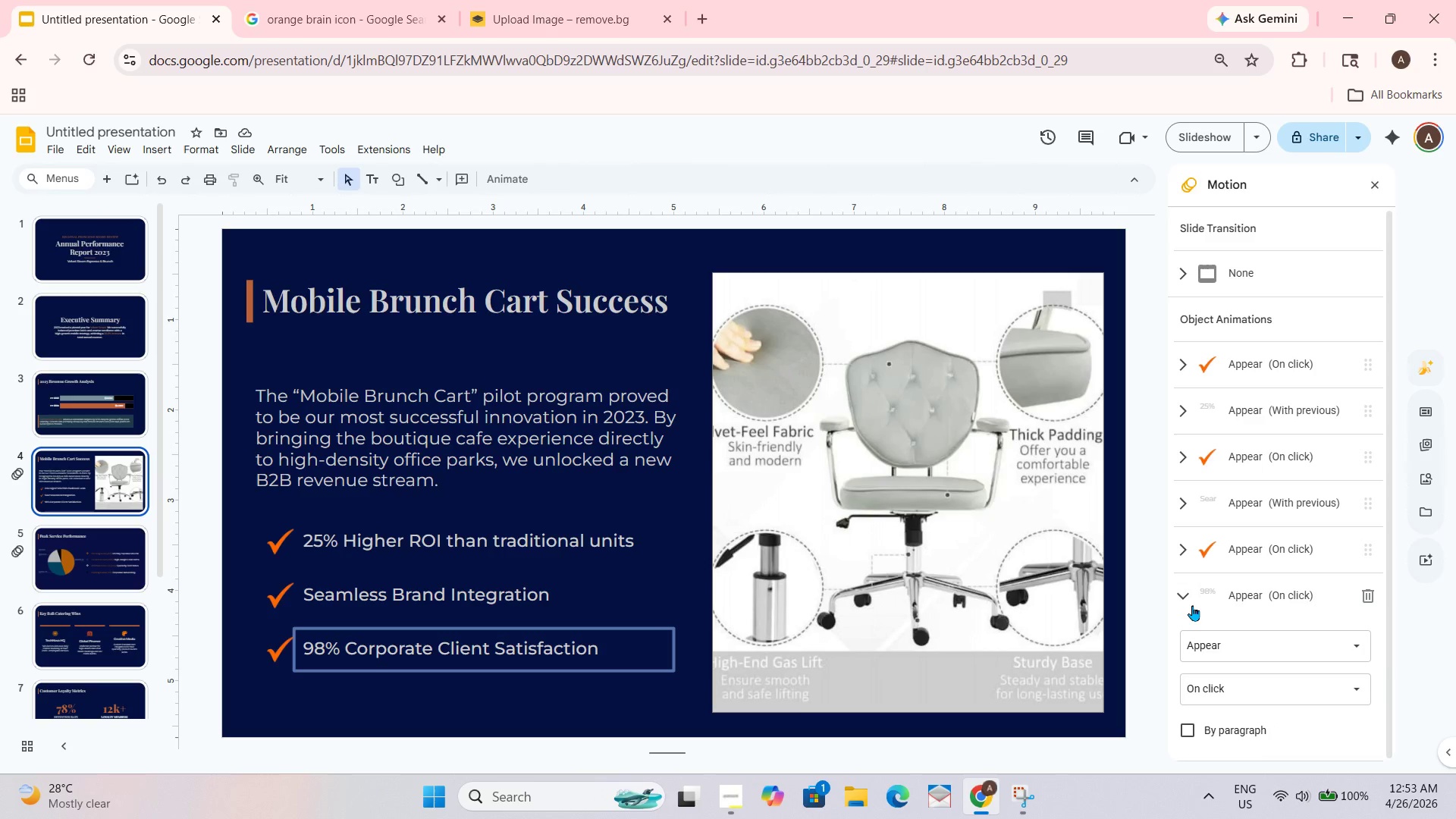 
left_click([1192, 605])
 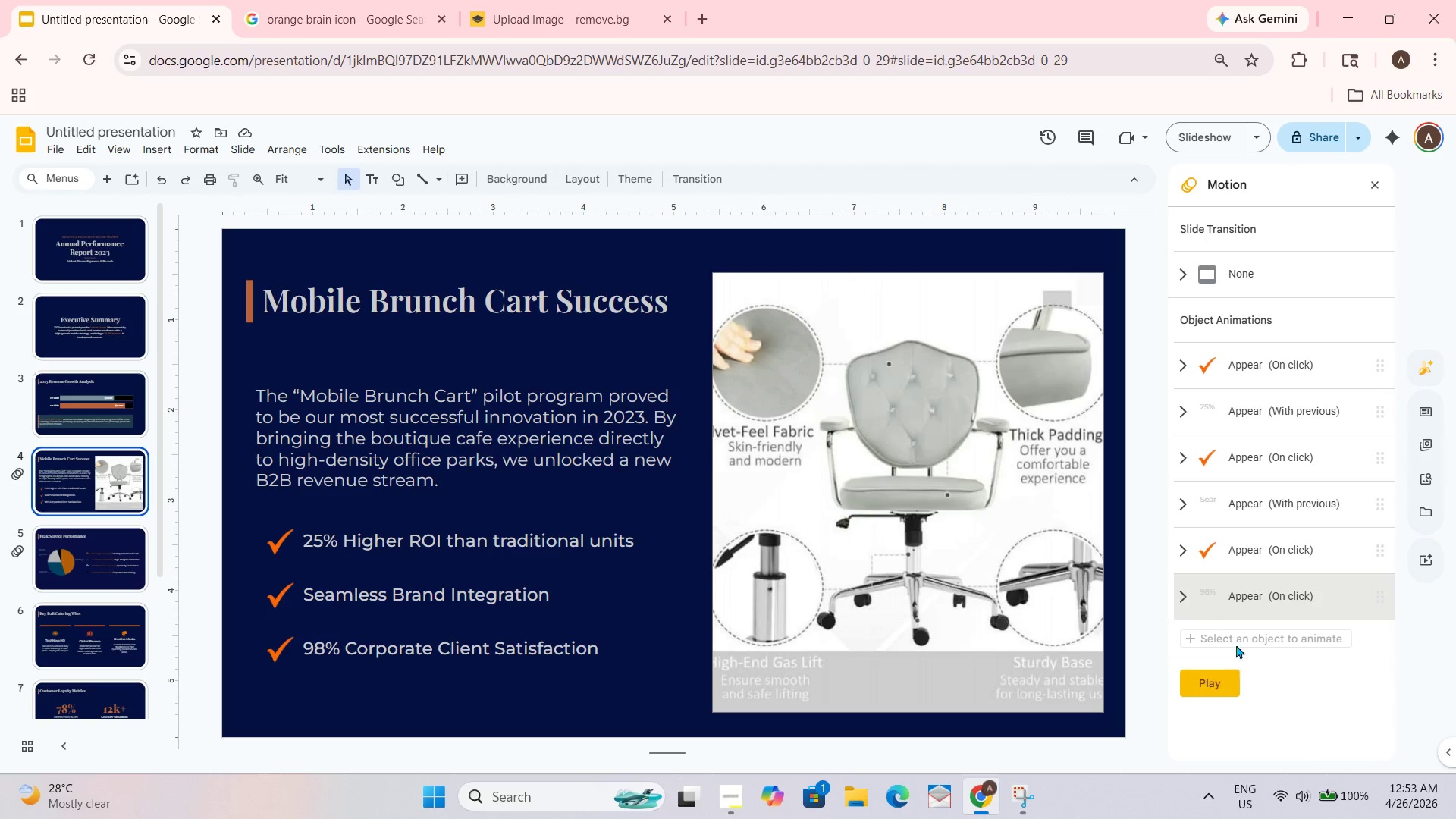 
left_click([1185, 603])
 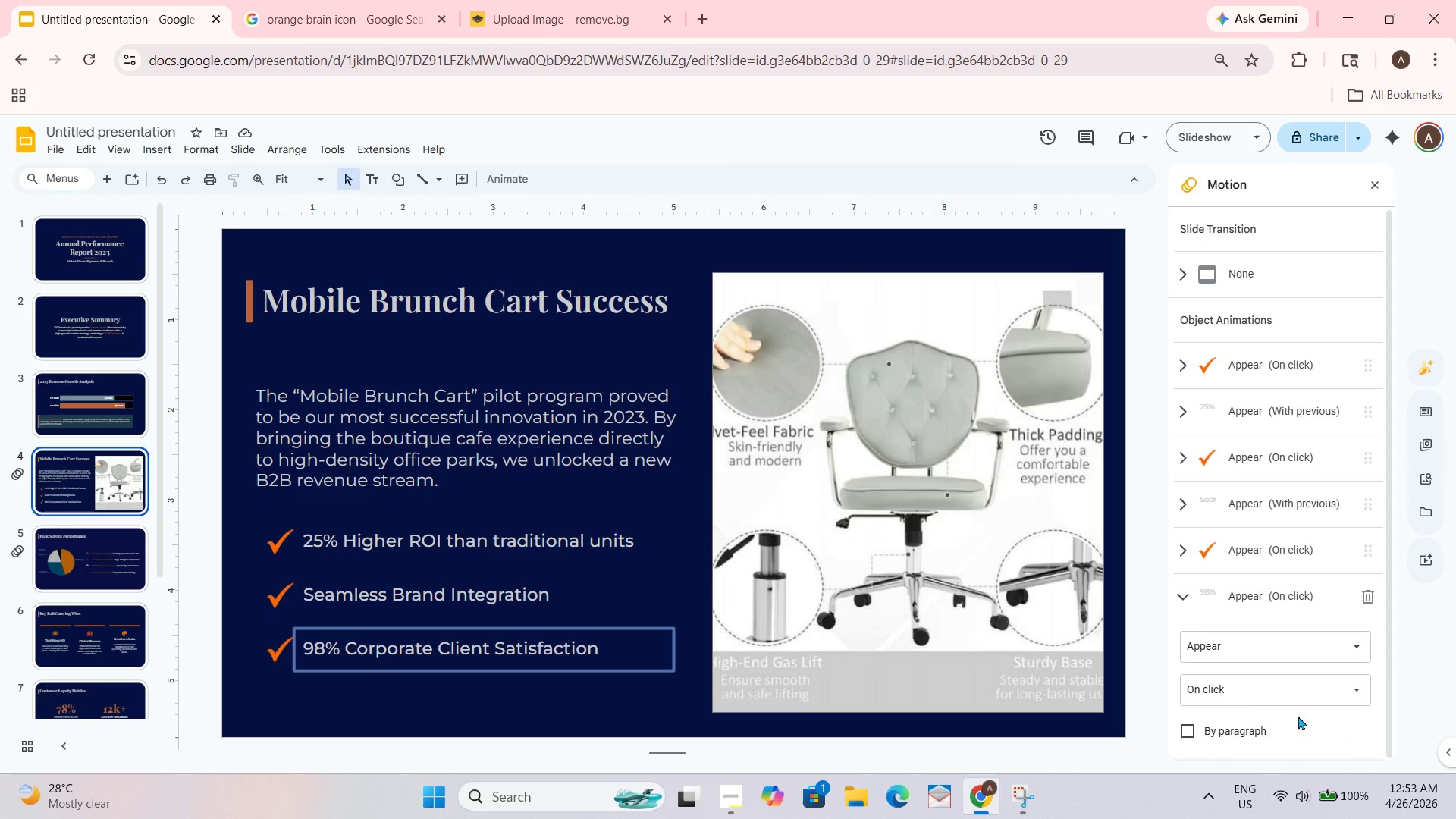 
left_click([1251, 701])
 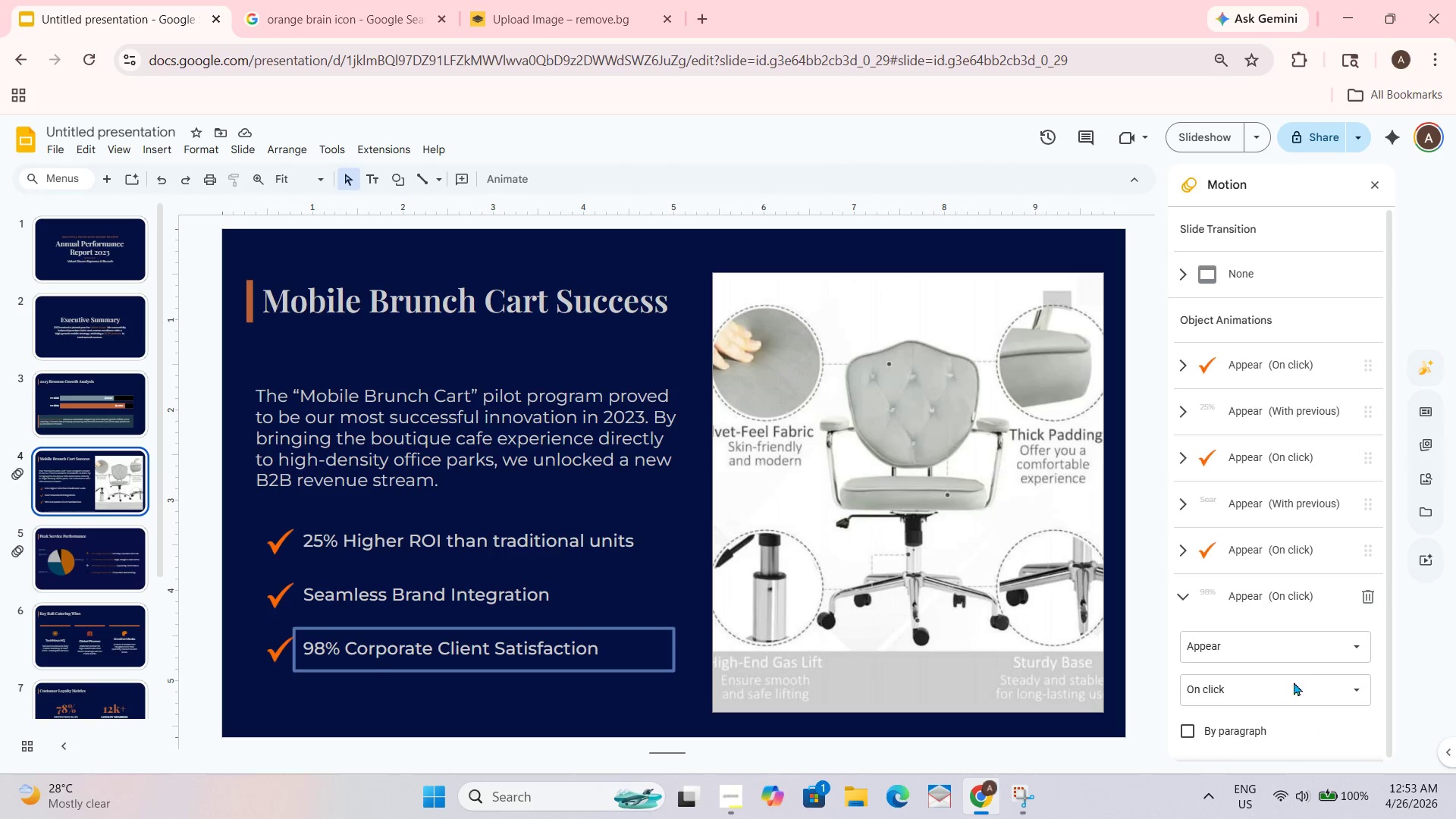 
scroll: coordinate [1301, 663], scroll_direction: down, amount: 2.0
 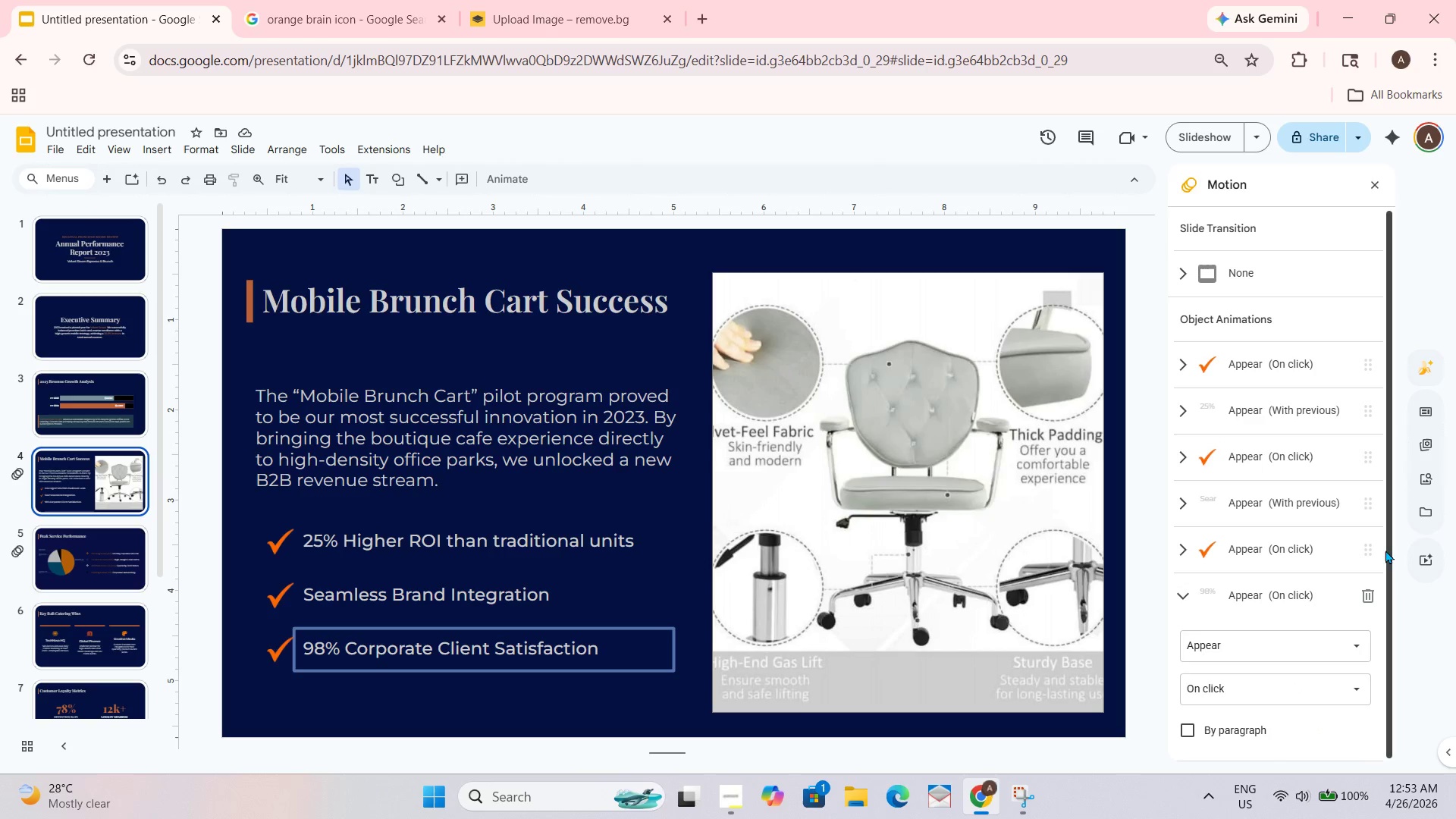 
left_click_drag(start_coordinate=[1385, 550], to_coordinate=[1389, 609])
 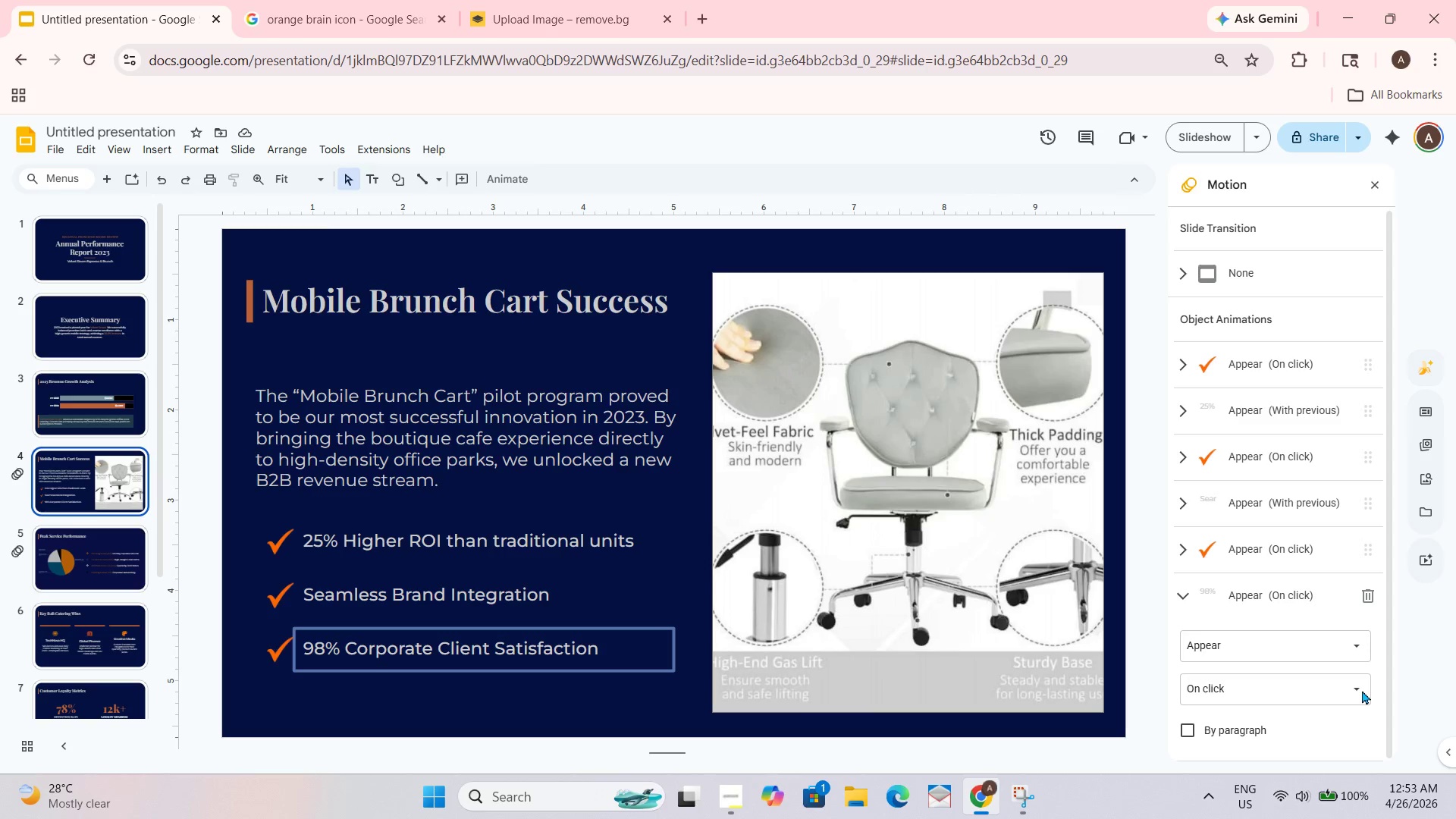 
triple_click([1232, 701])
 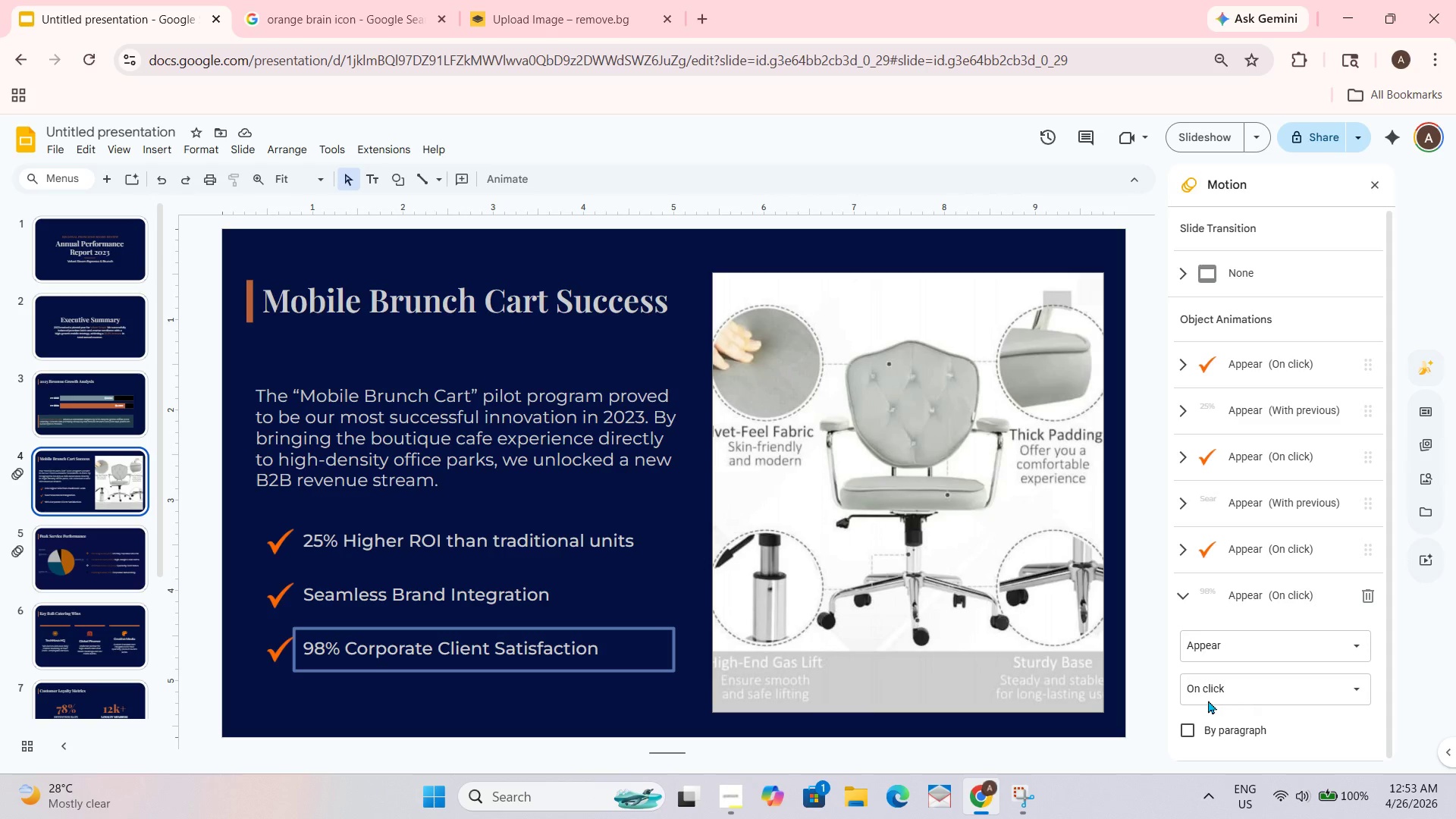 
triple_click([1208, 700])
 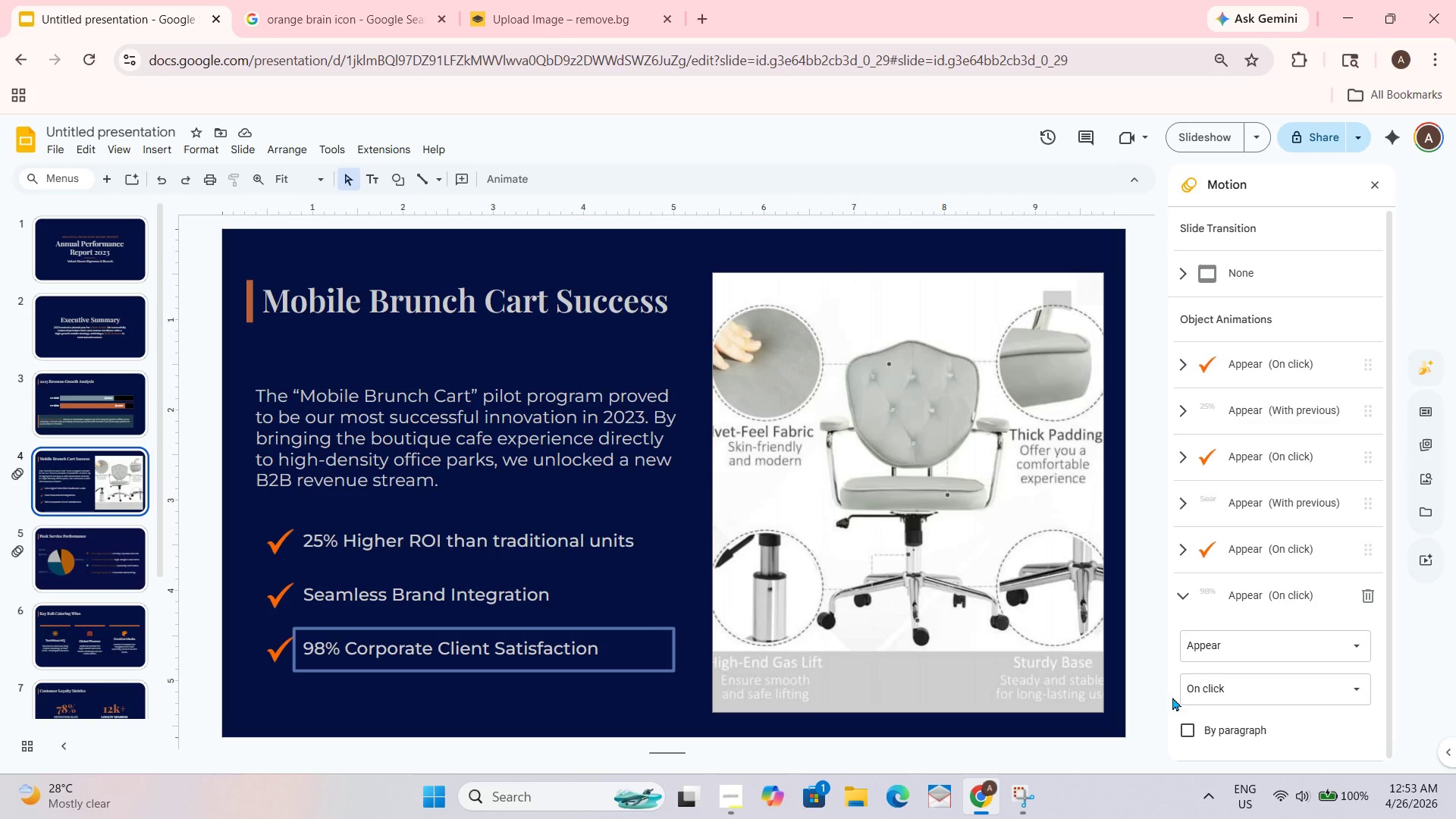 
triple_click([1172, 697])
 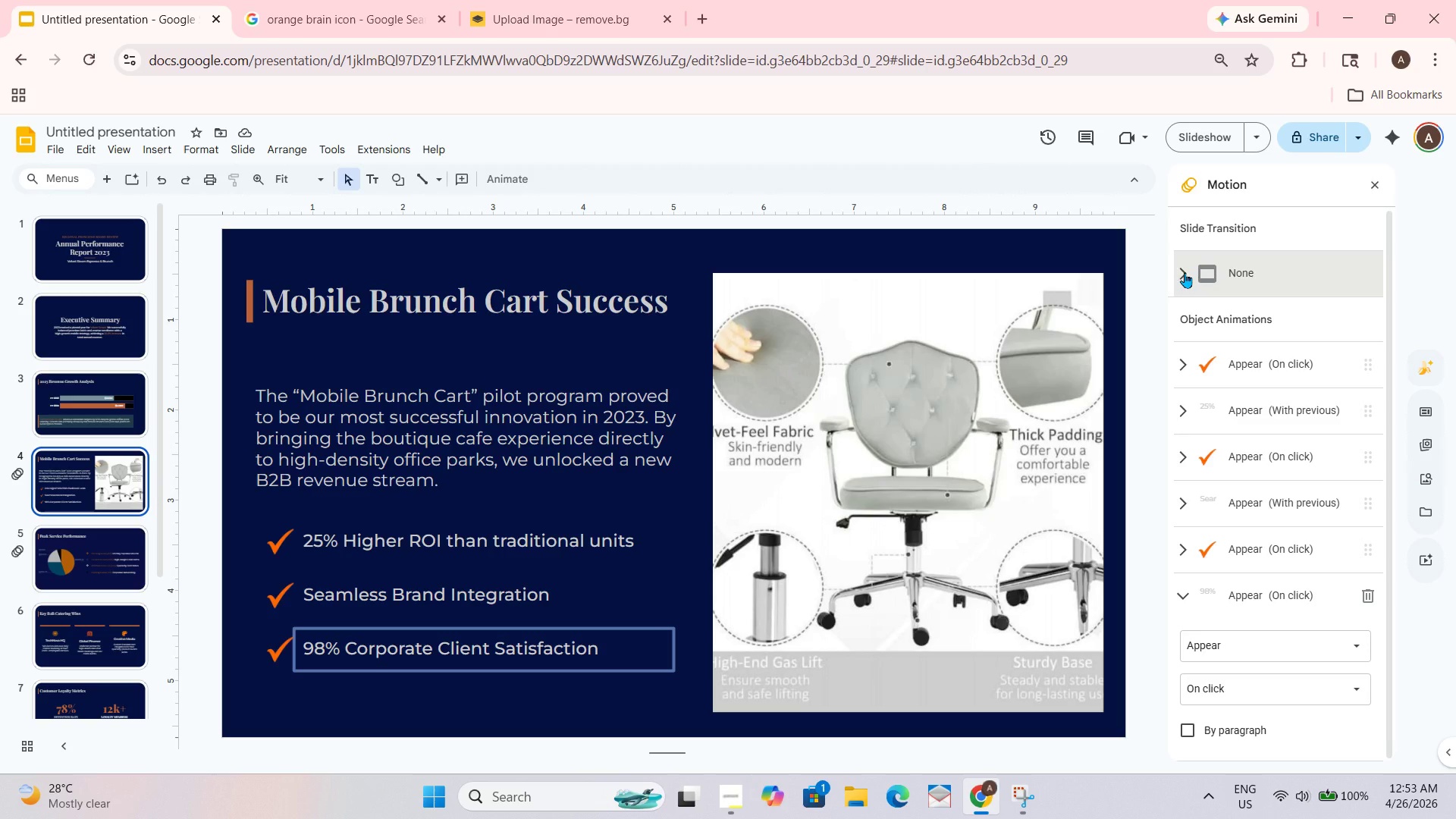 
wait(6.34)
 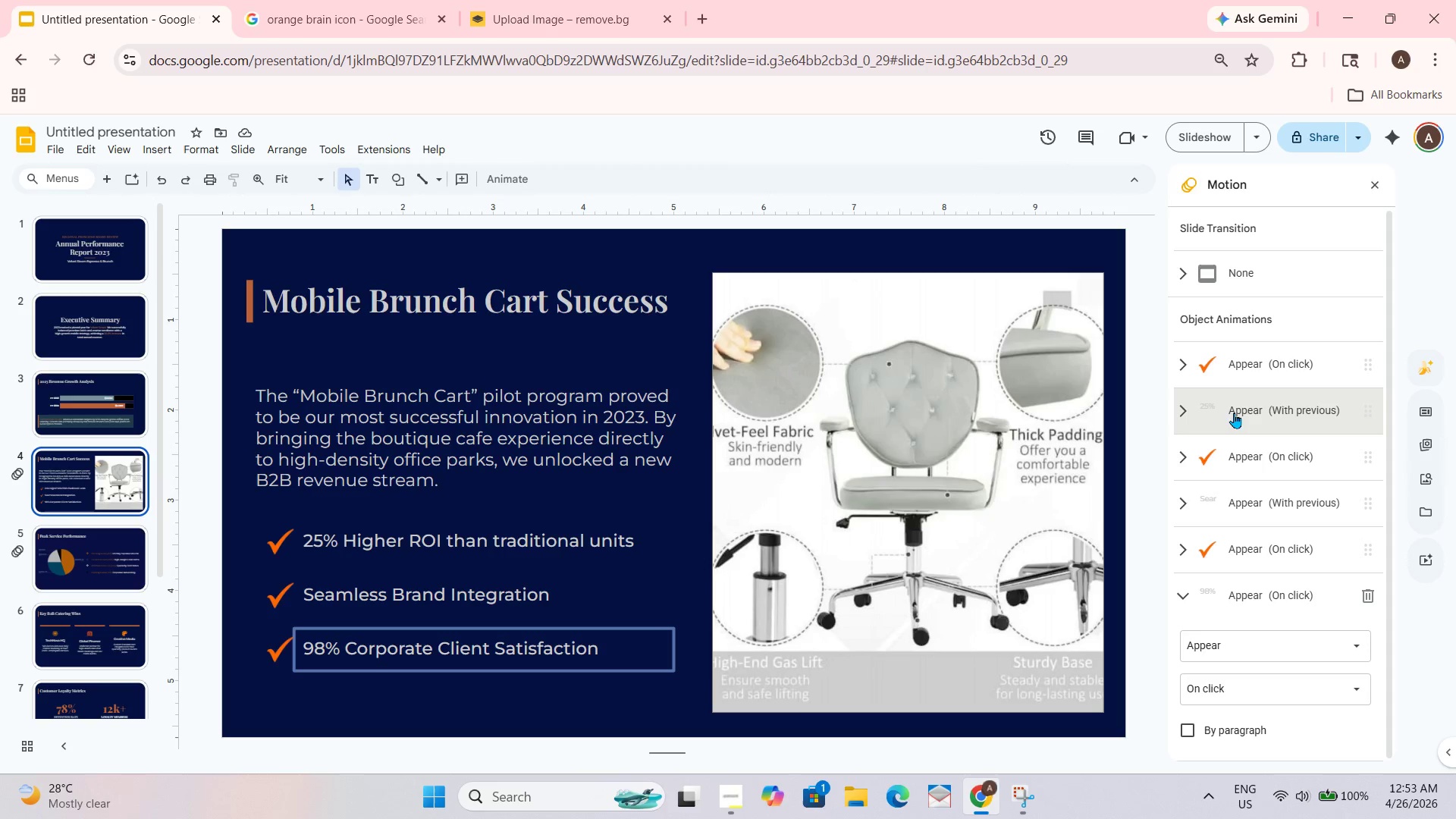 
left_click([1185, 273])
 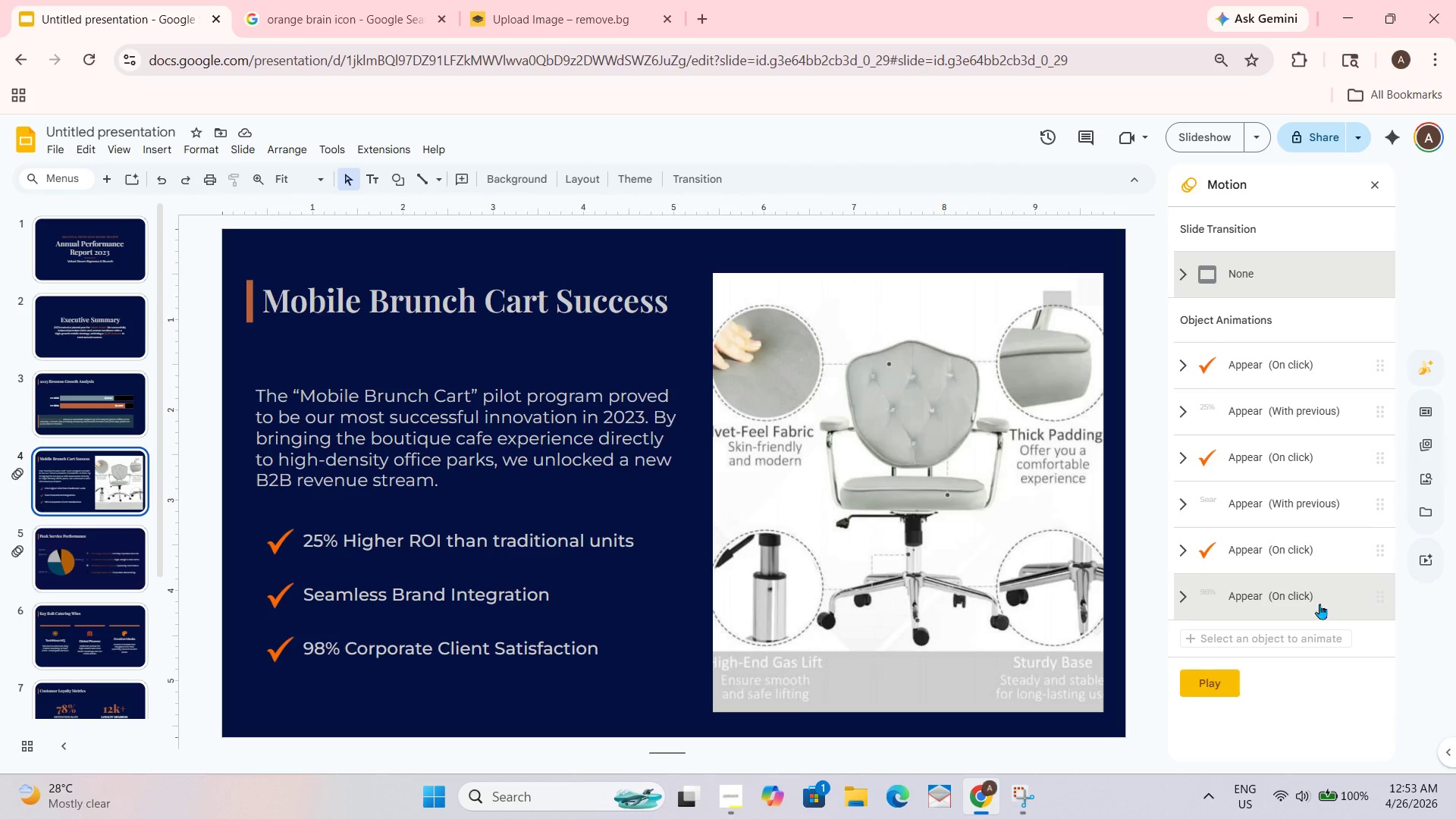 
left_click([1177, 604])
 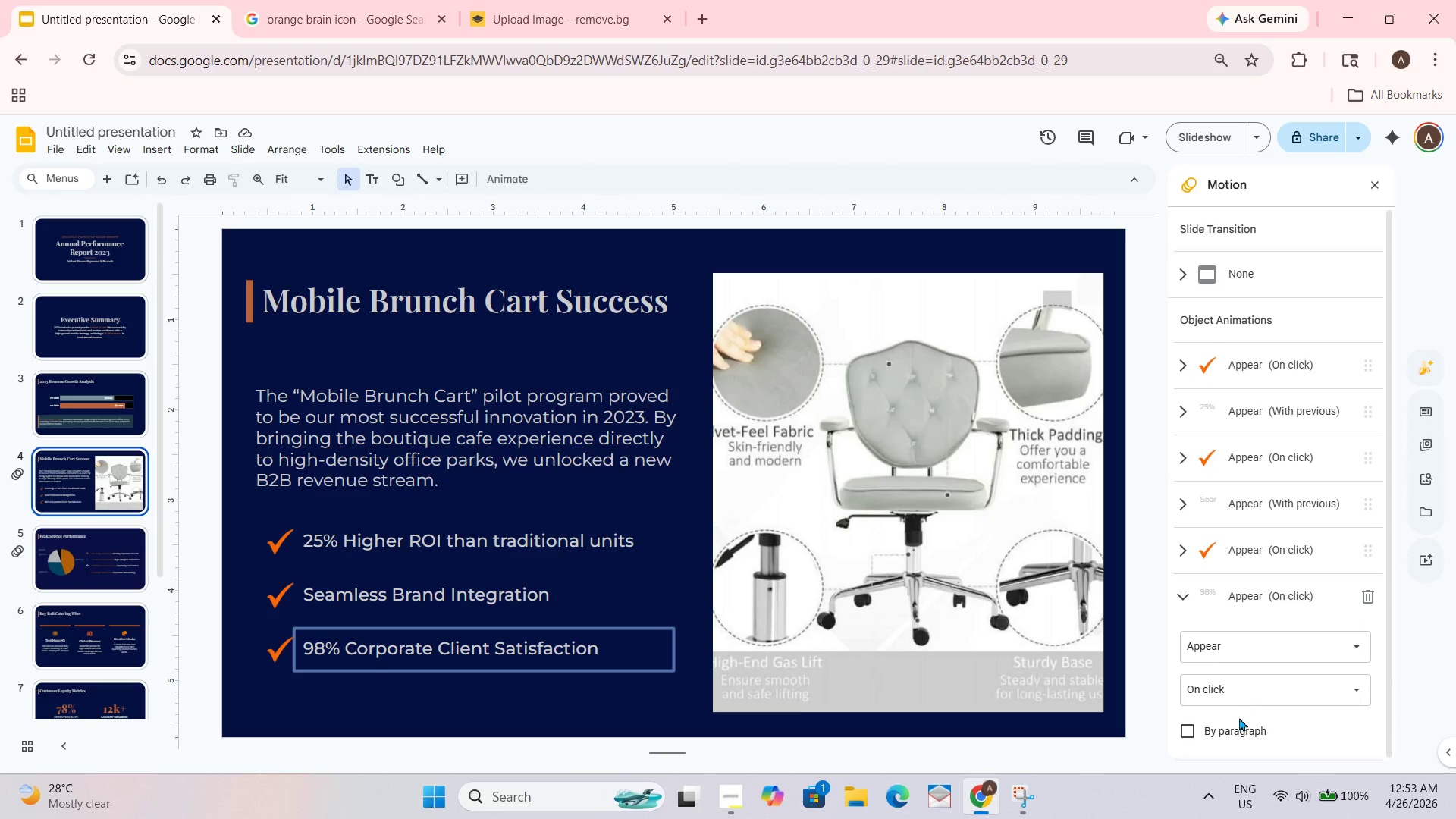 
left_click([1226, 698])
 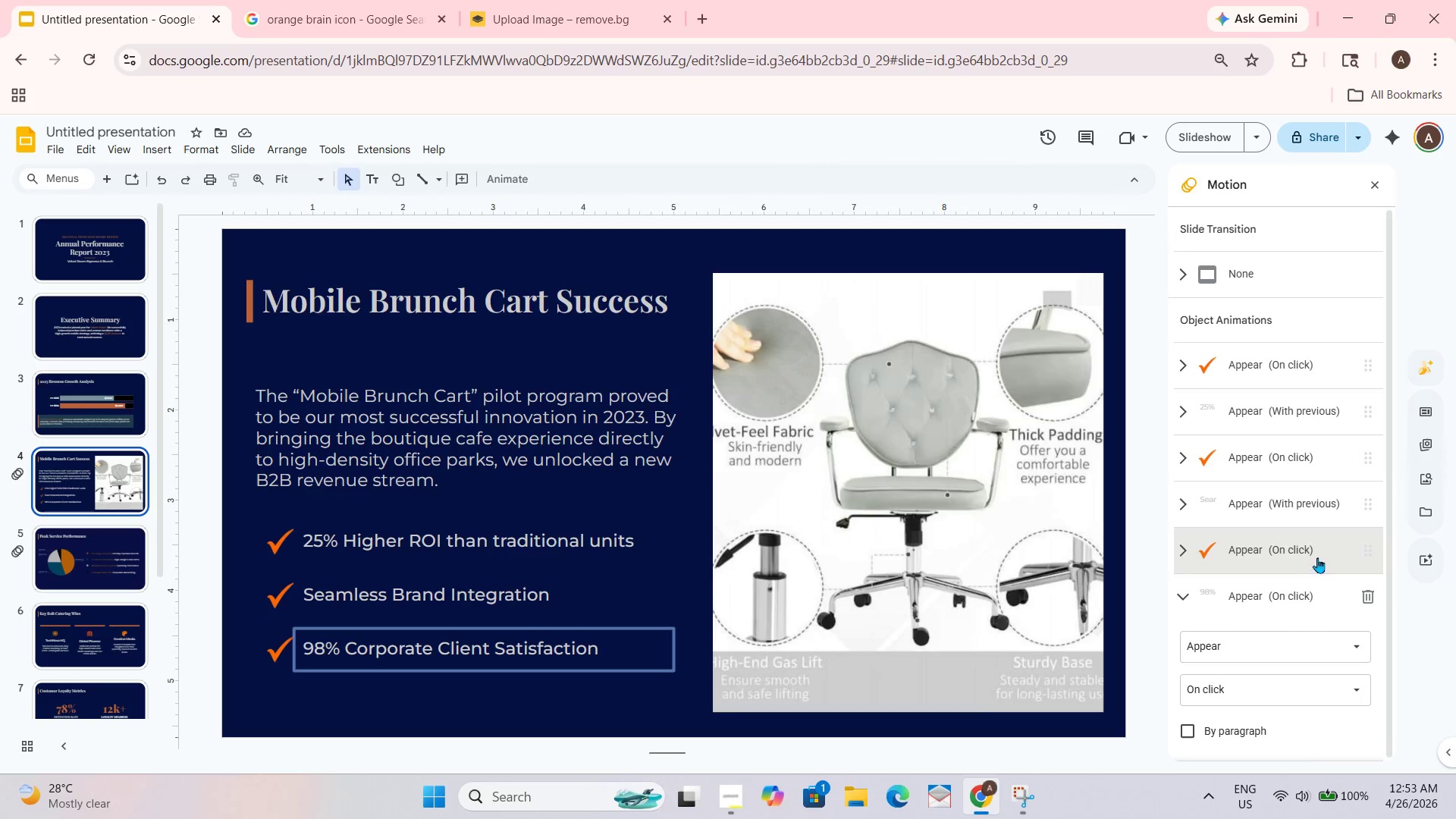 
scroll: coordinate [1323, 538], scroll_direction: down, amount: 3.0
 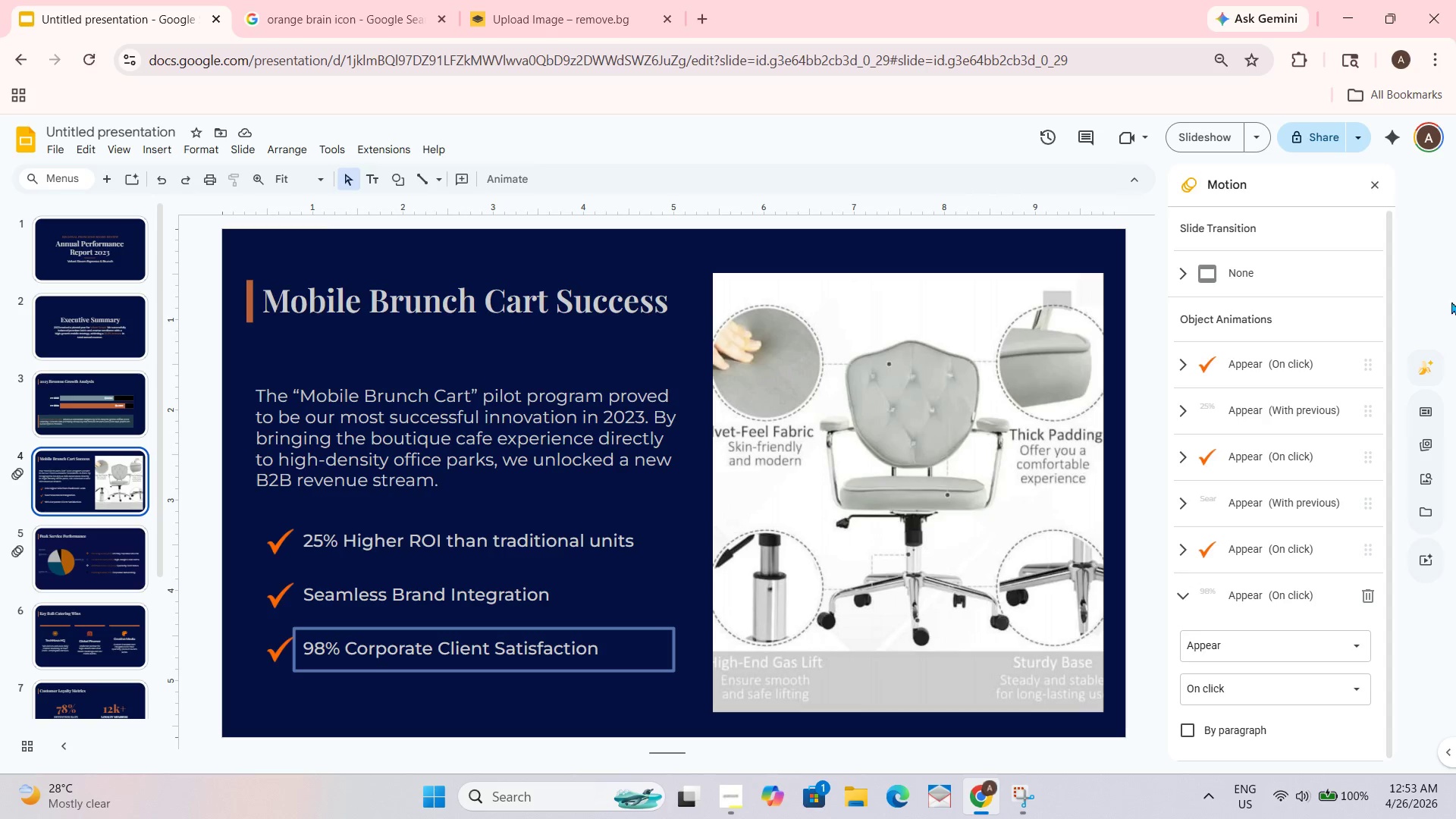 
left_click_drag(start_coordinate=[1455, 441], to_coordinate=[1455, 517])
 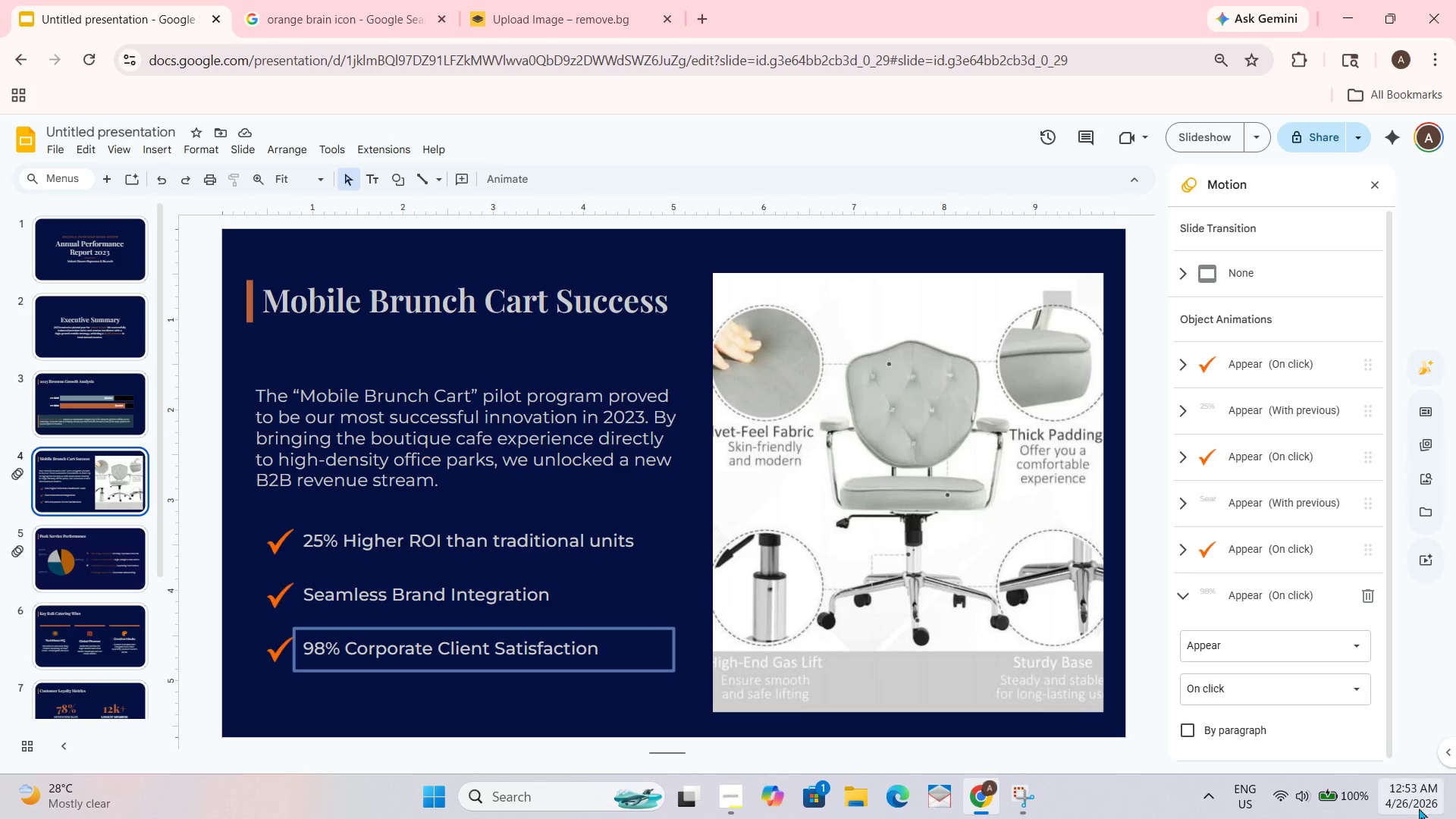 
left_click_drag(start_coordinate=[1413, 737], to_coordinate=[1410, 673])
 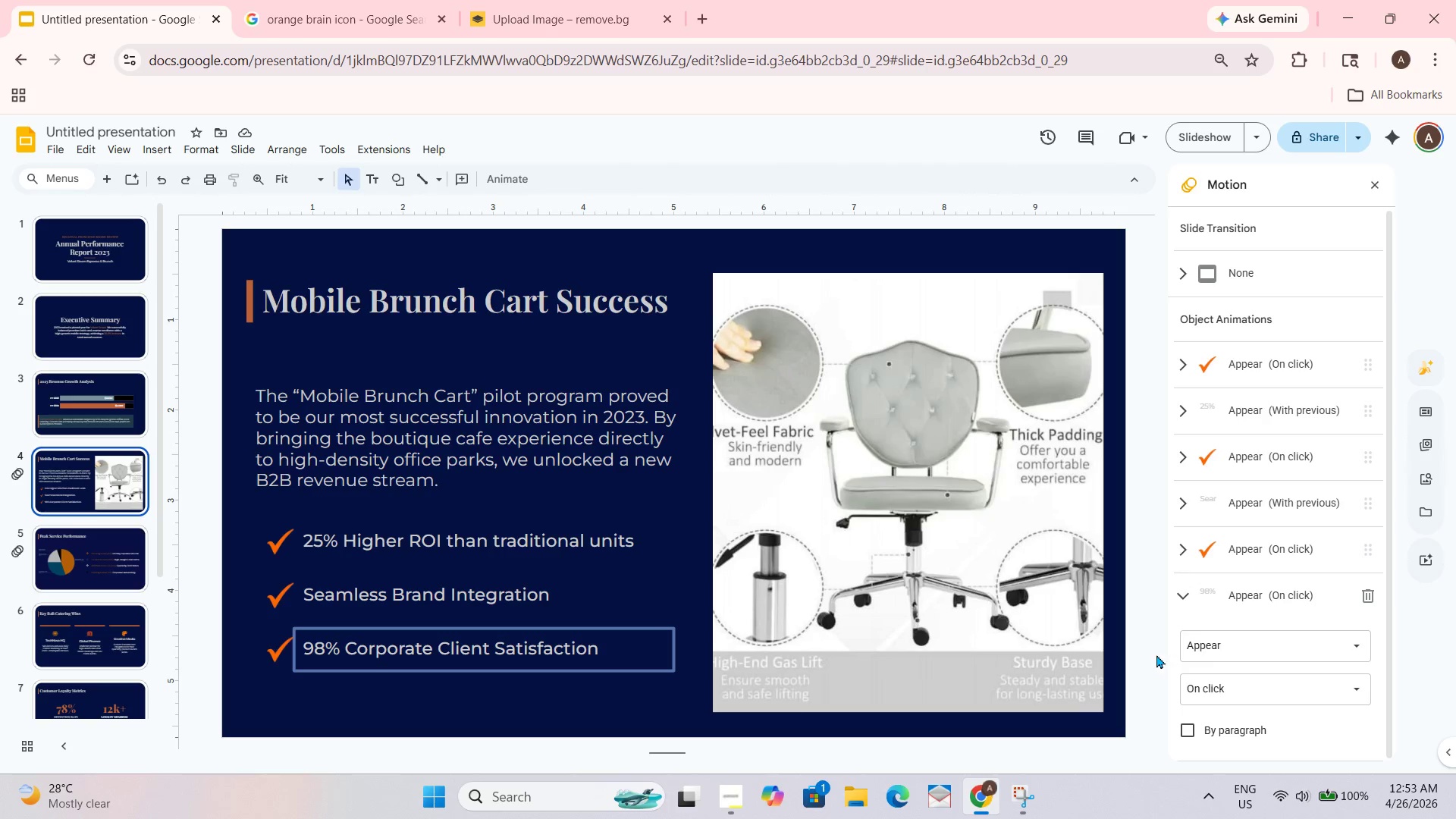 
hold_key(key=ControlLeft, duration=0.42)
scroll: coordinate [1302, 654], scroll_direction: down, amount: 2.0
 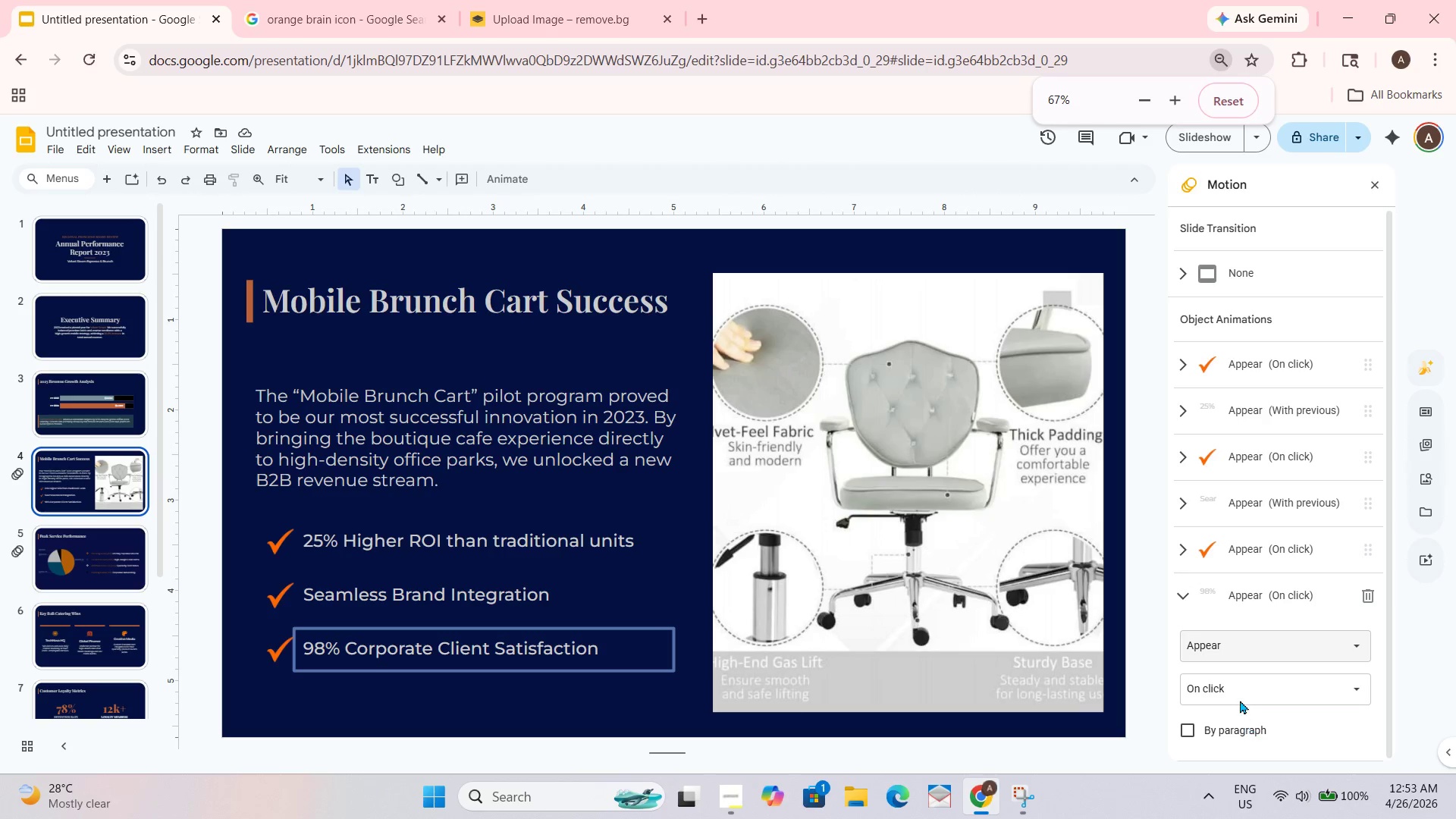 
double_click([1241, 695])
 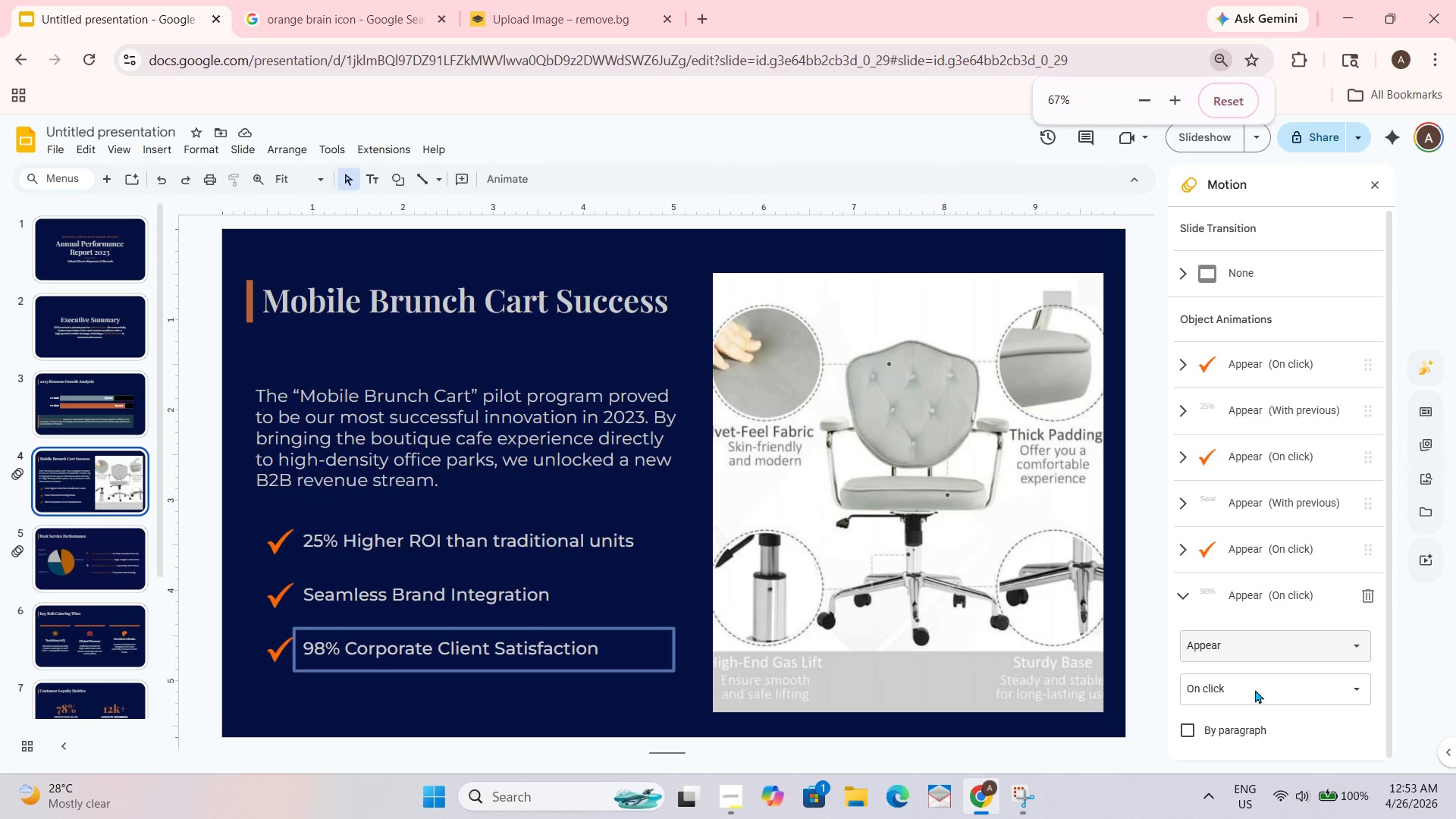 
triple_click([1255, 688])
 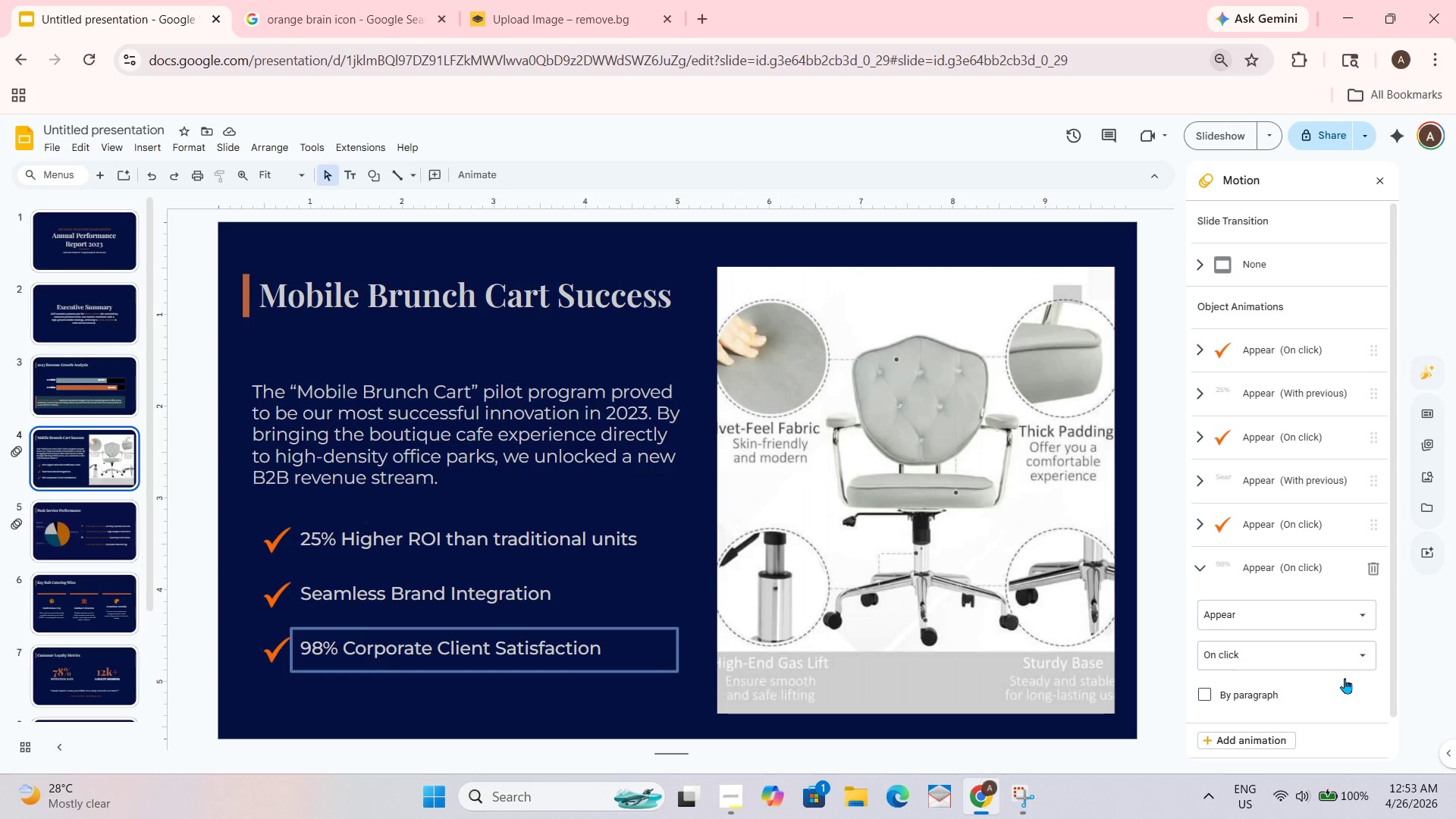 
left_click([1351, 660])
 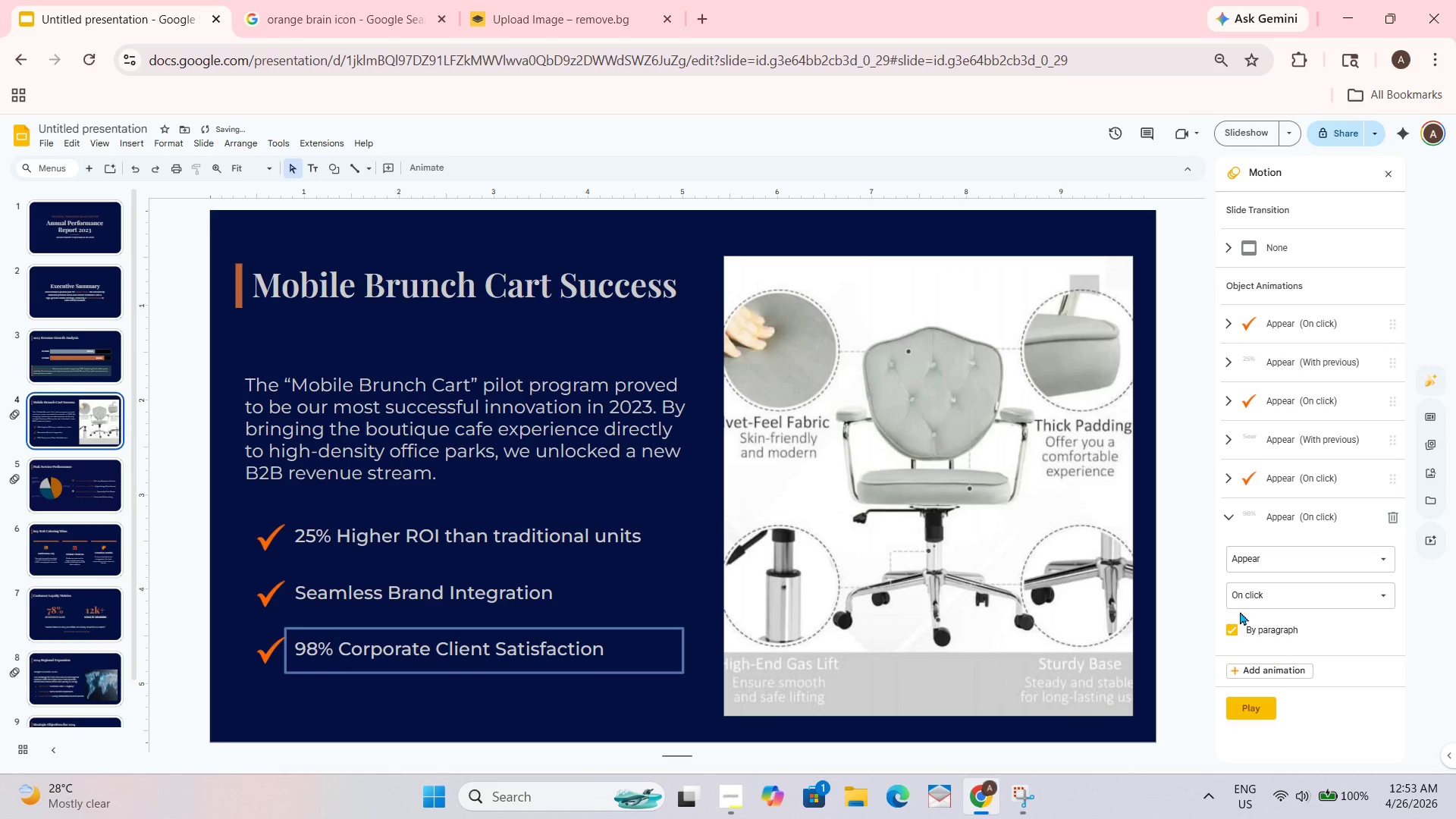 
left_click([1240, 634])
 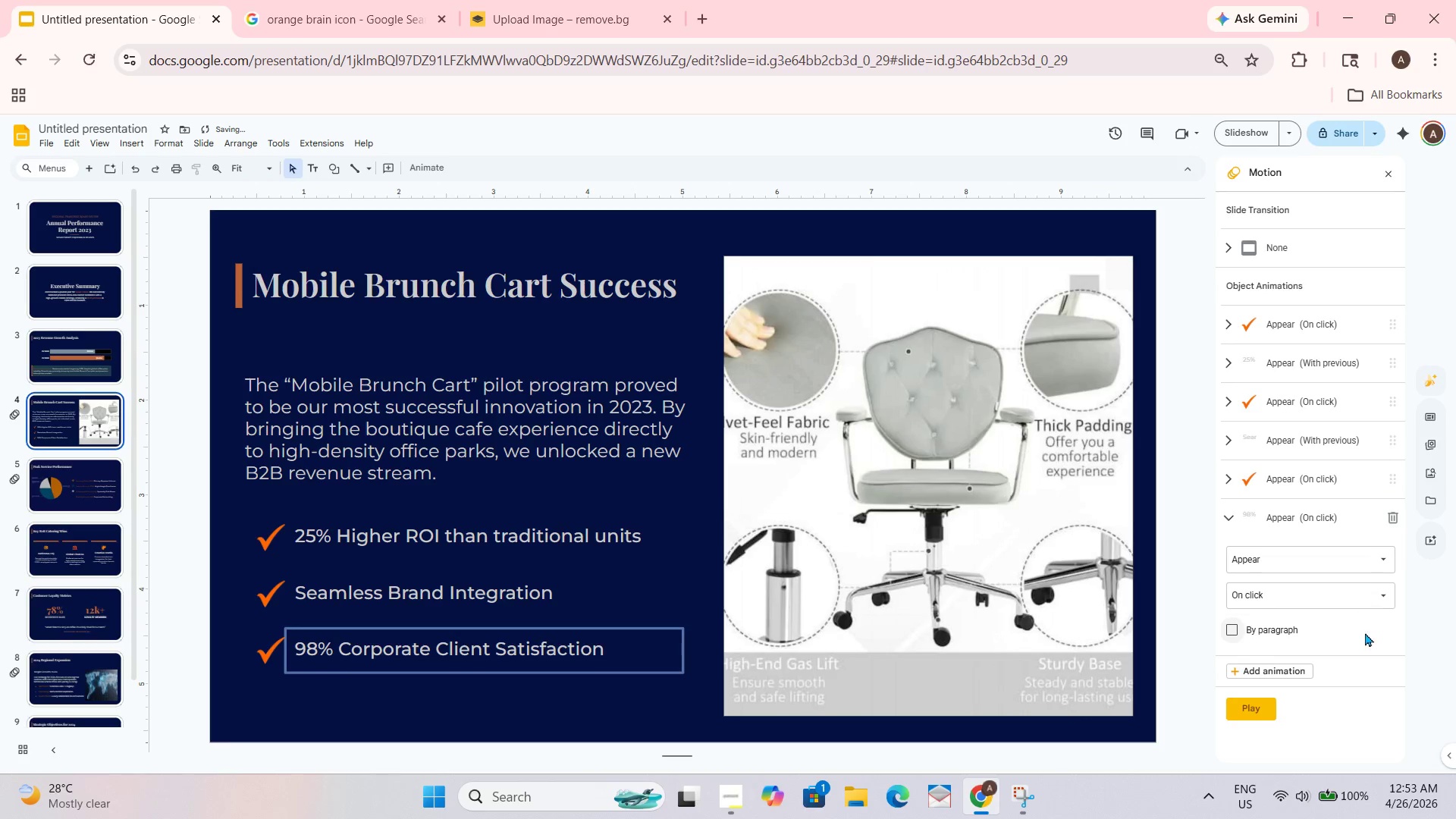 
left_click([1389, 590])
 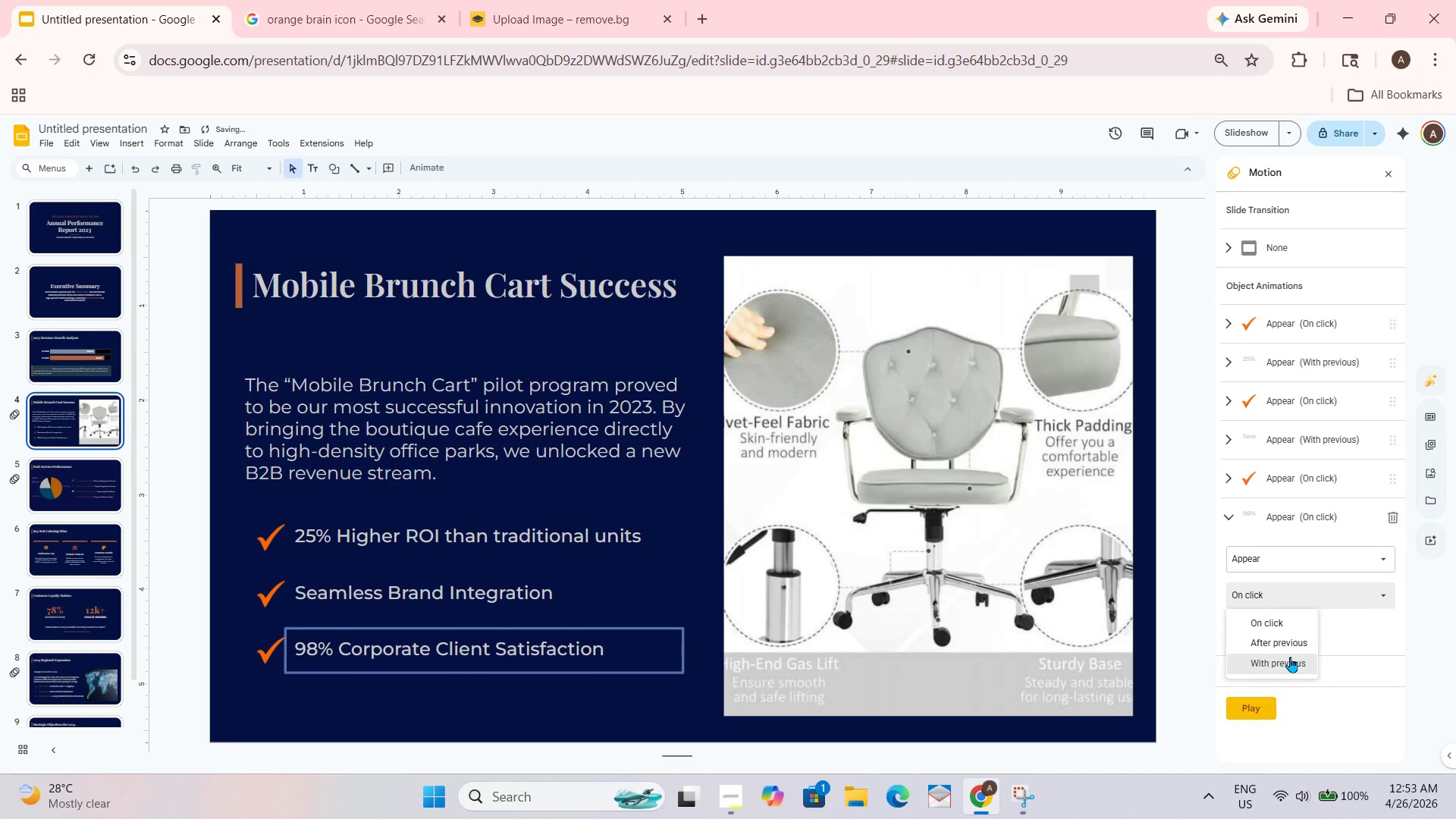 
left_click([1290, 657])
 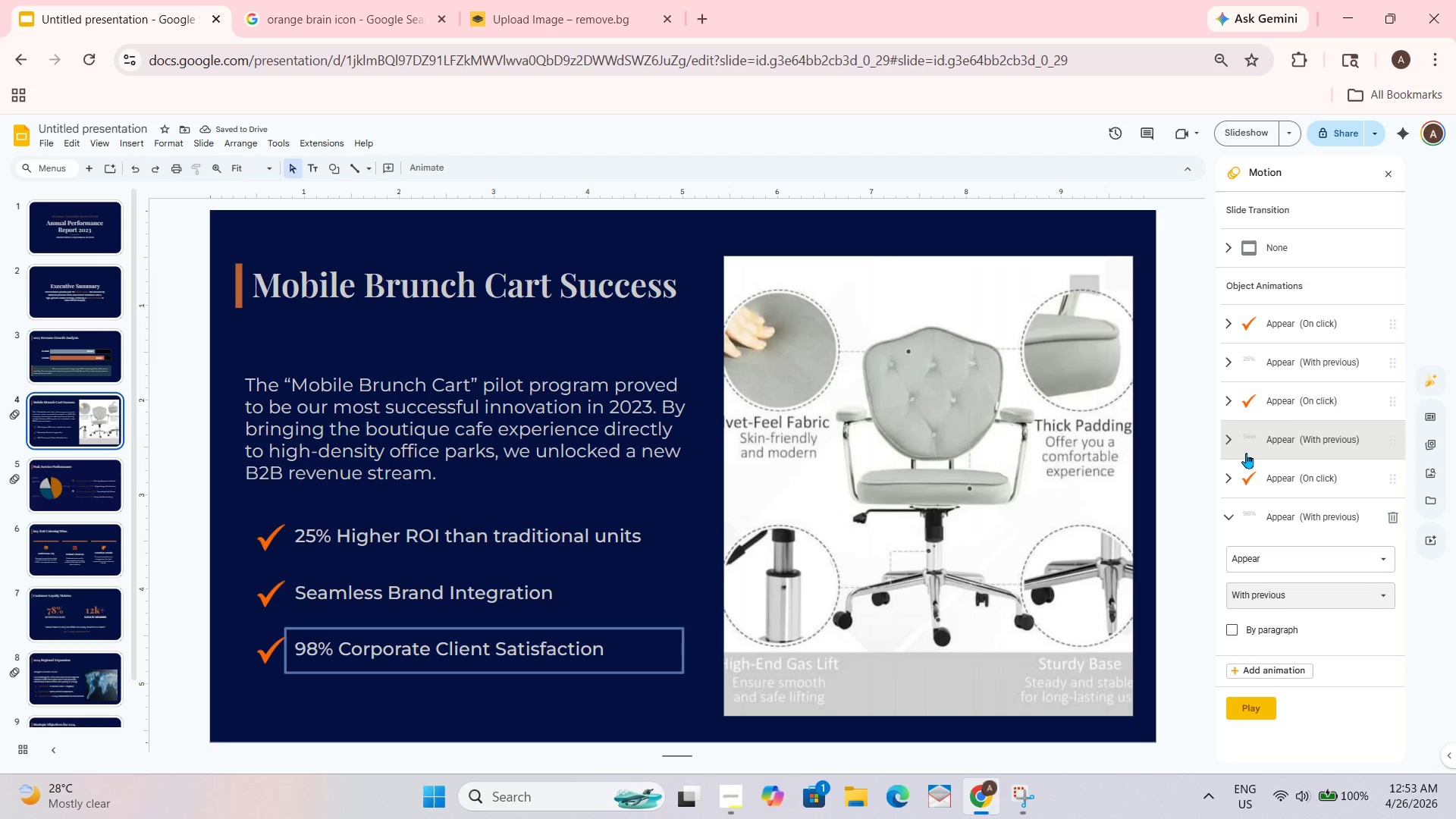 
wait(7.55)
 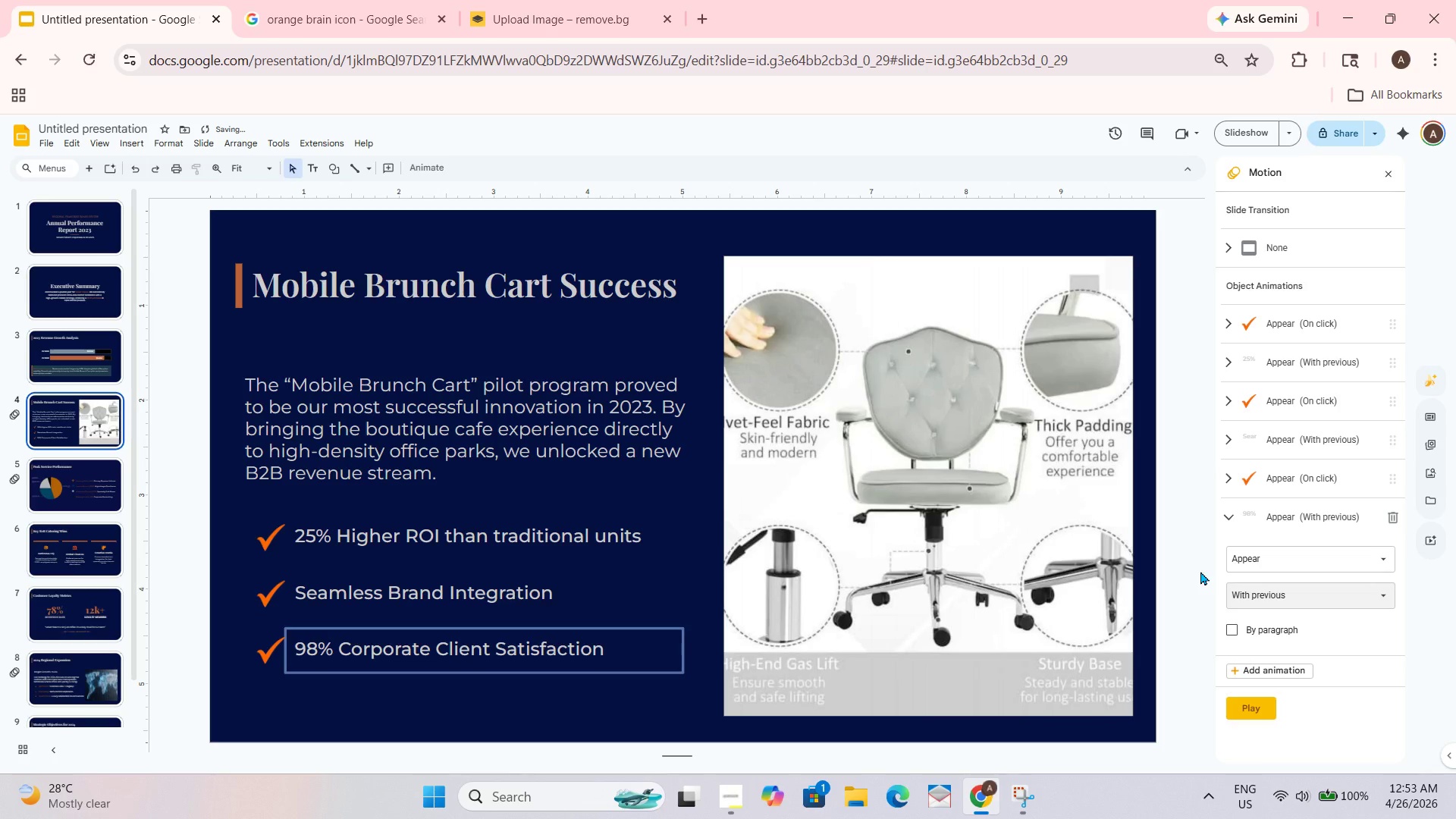 
left_click([1175, 470])
 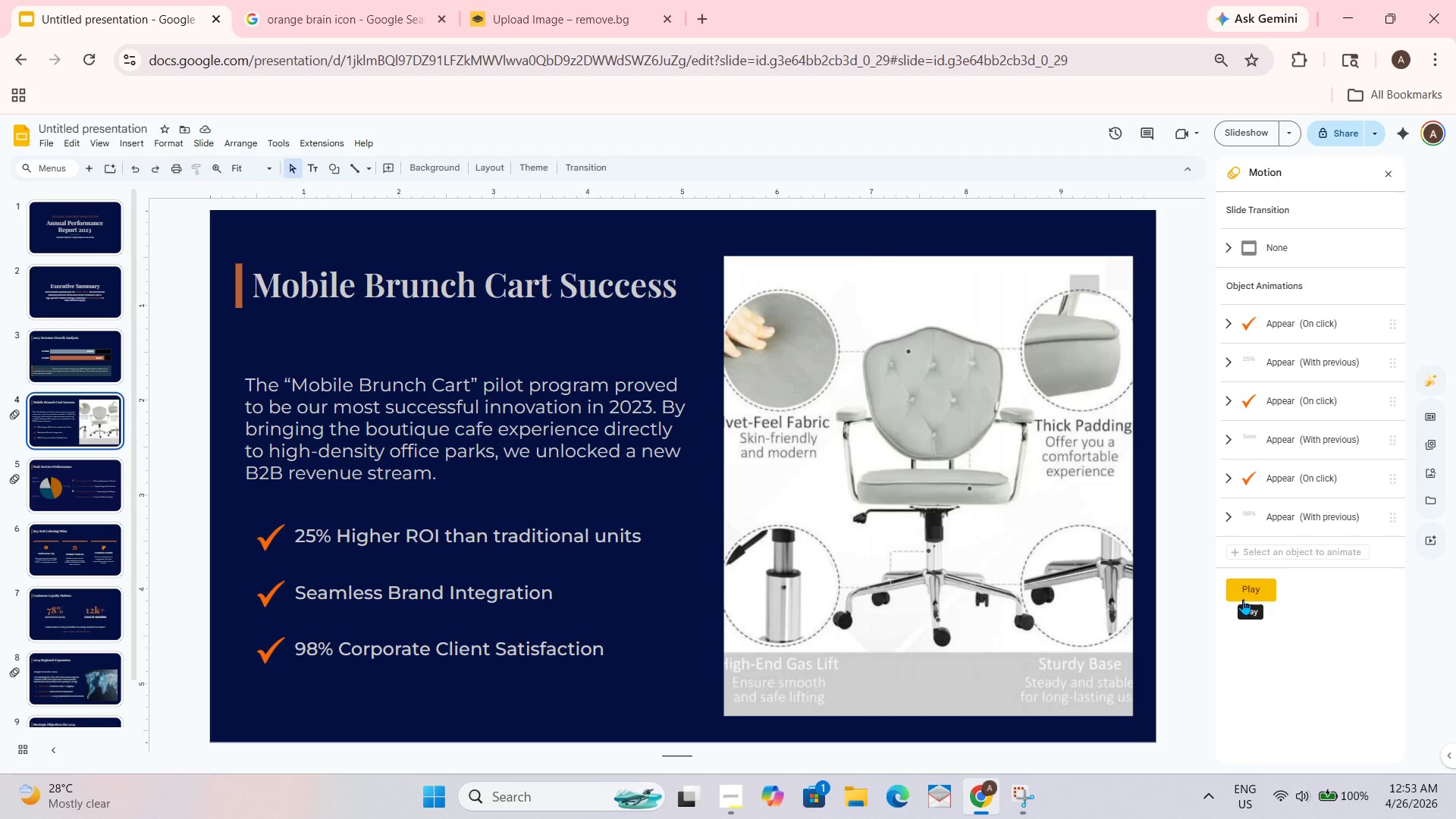 
left_click([1245, 599])
 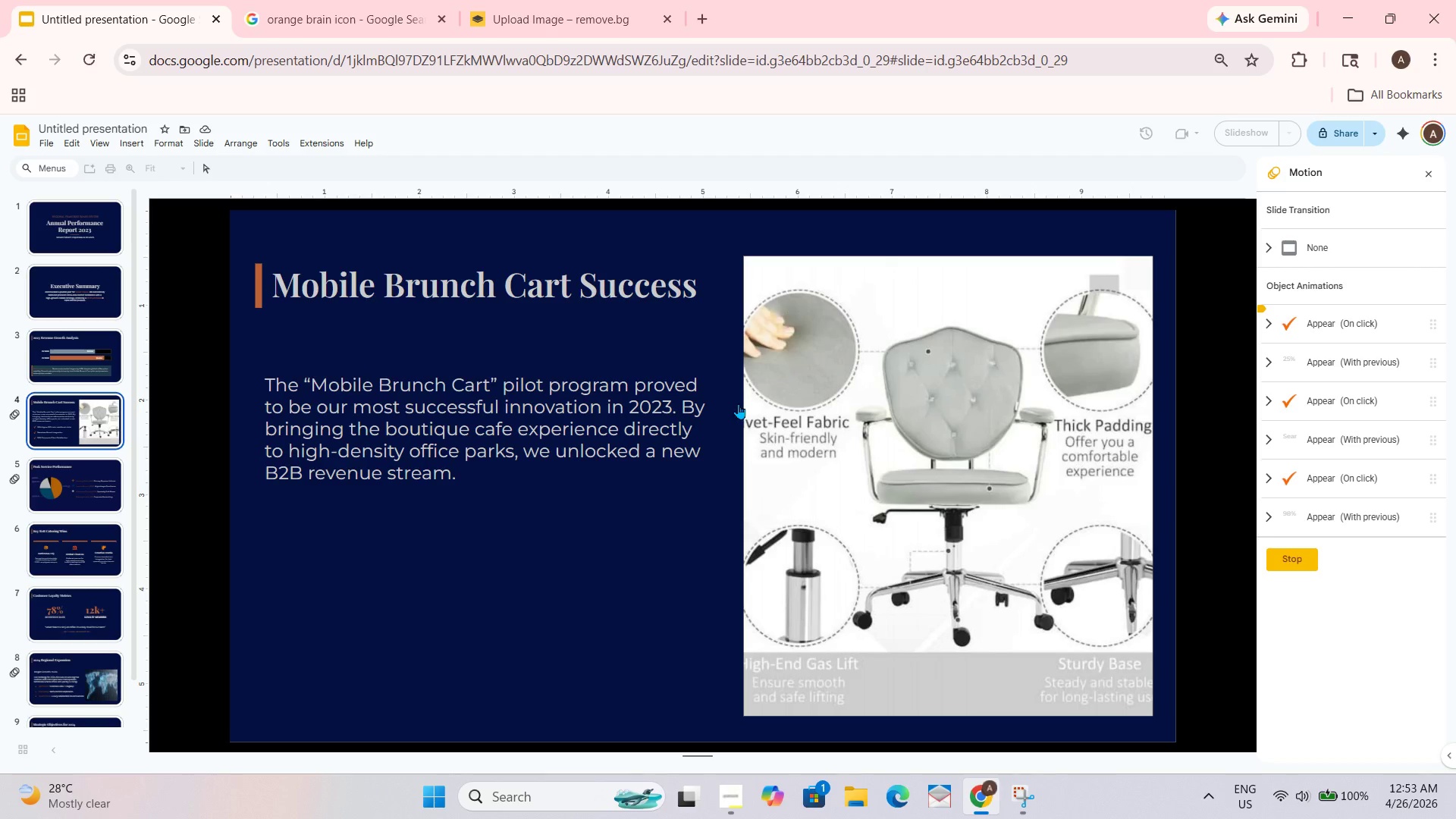 
key(ArrowRight)
 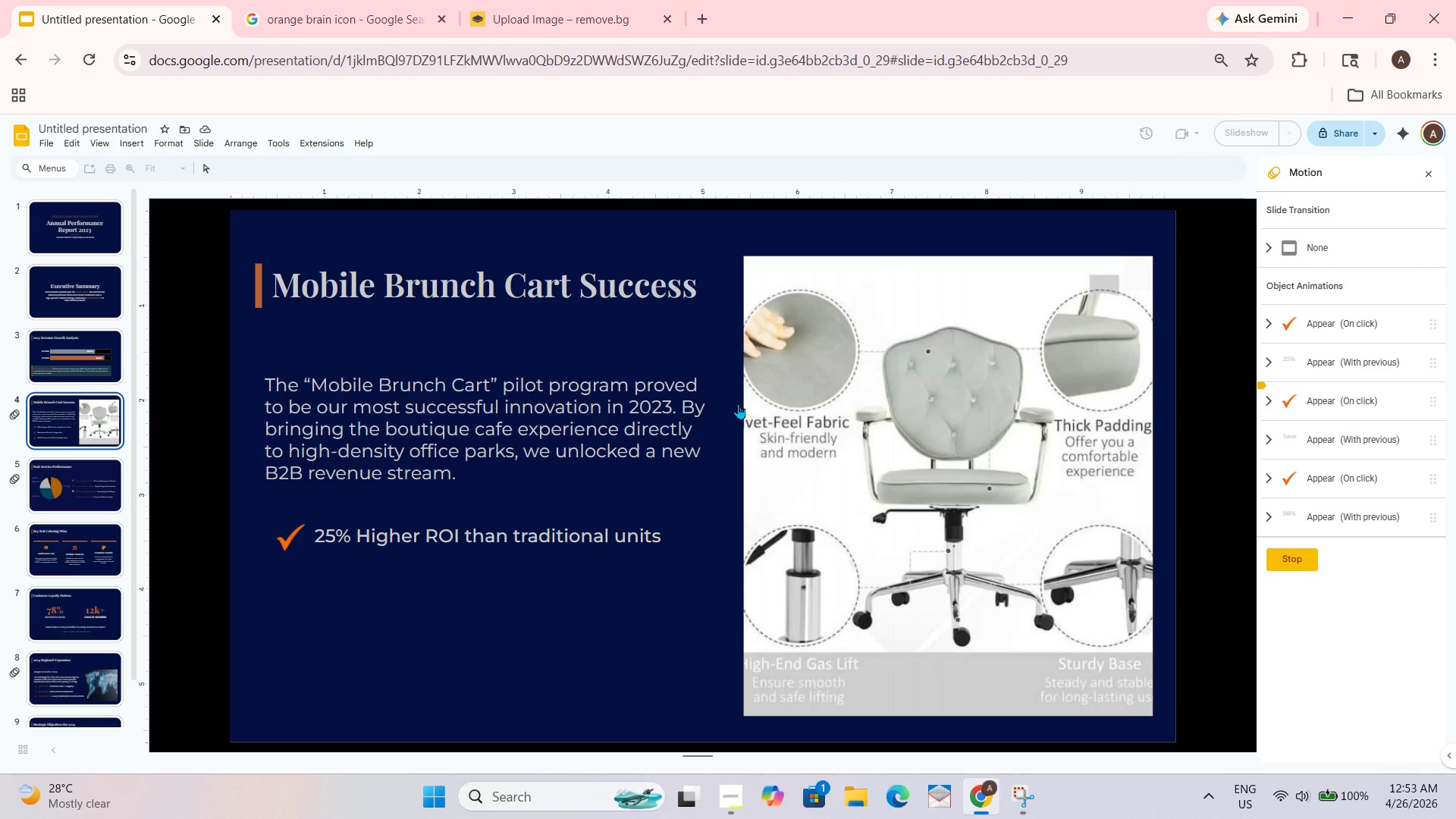 
key(ArrowRight)
 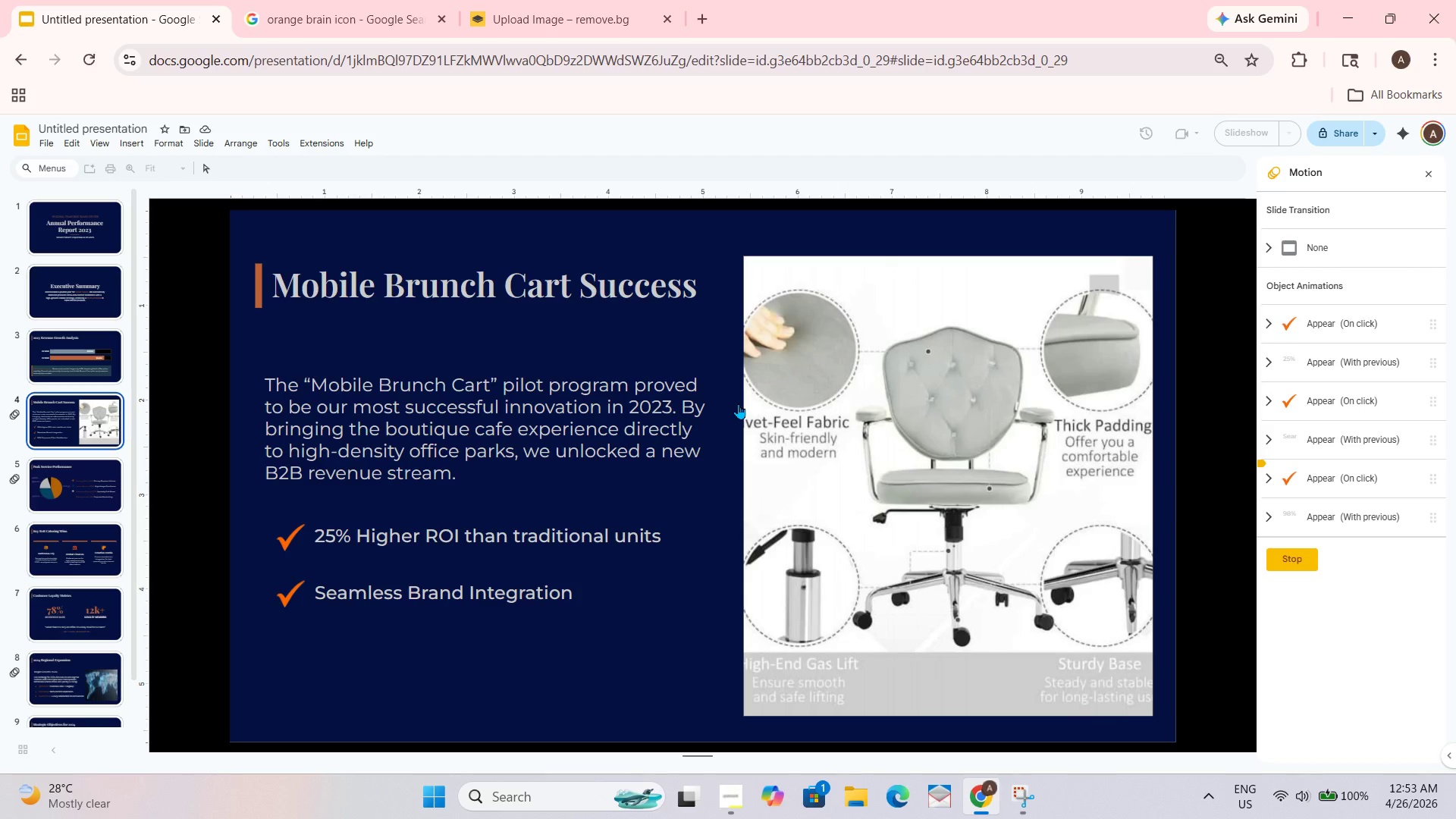 
key(ArrowRight)
 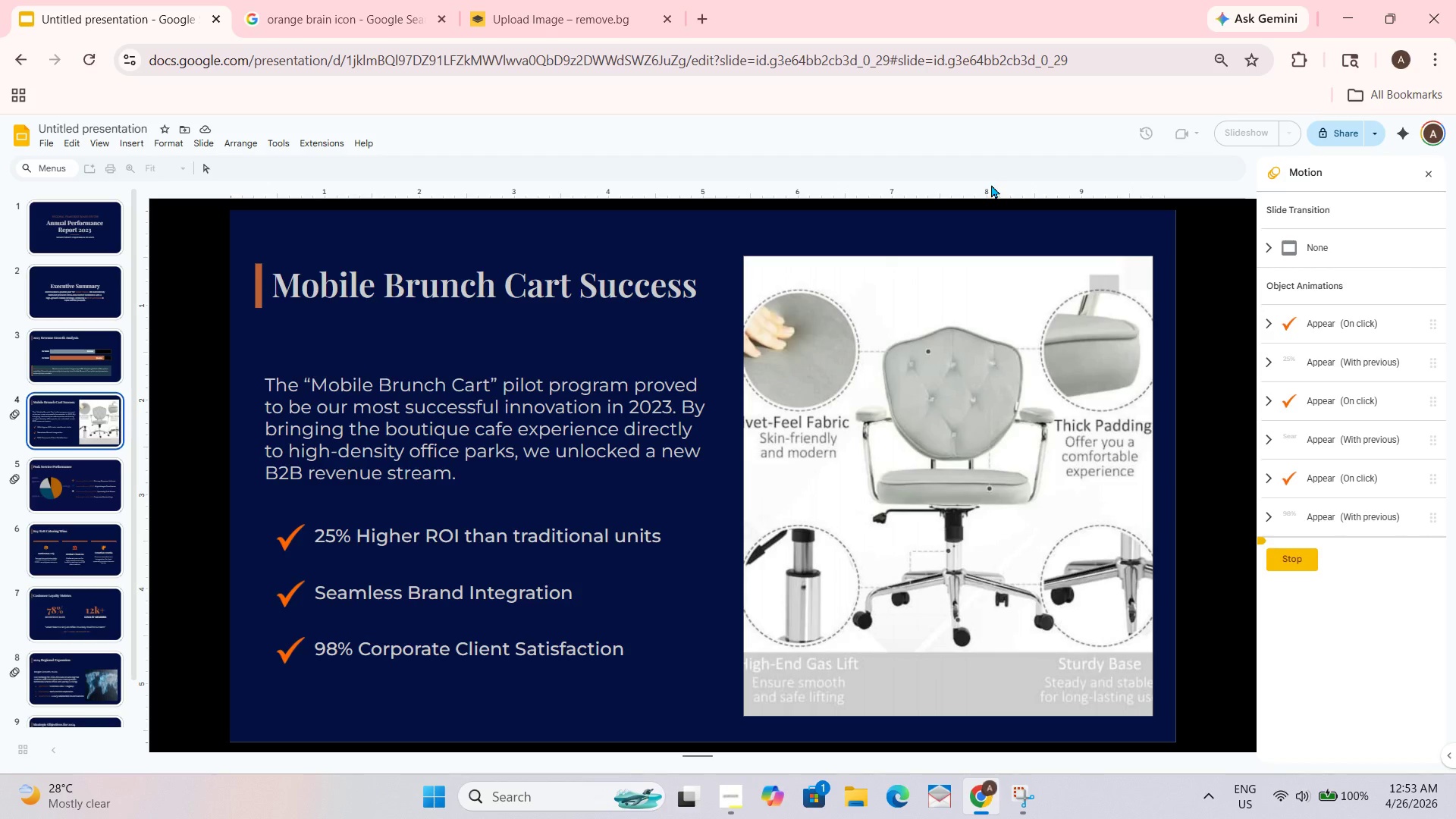 
mouse_move([1422, 192])
 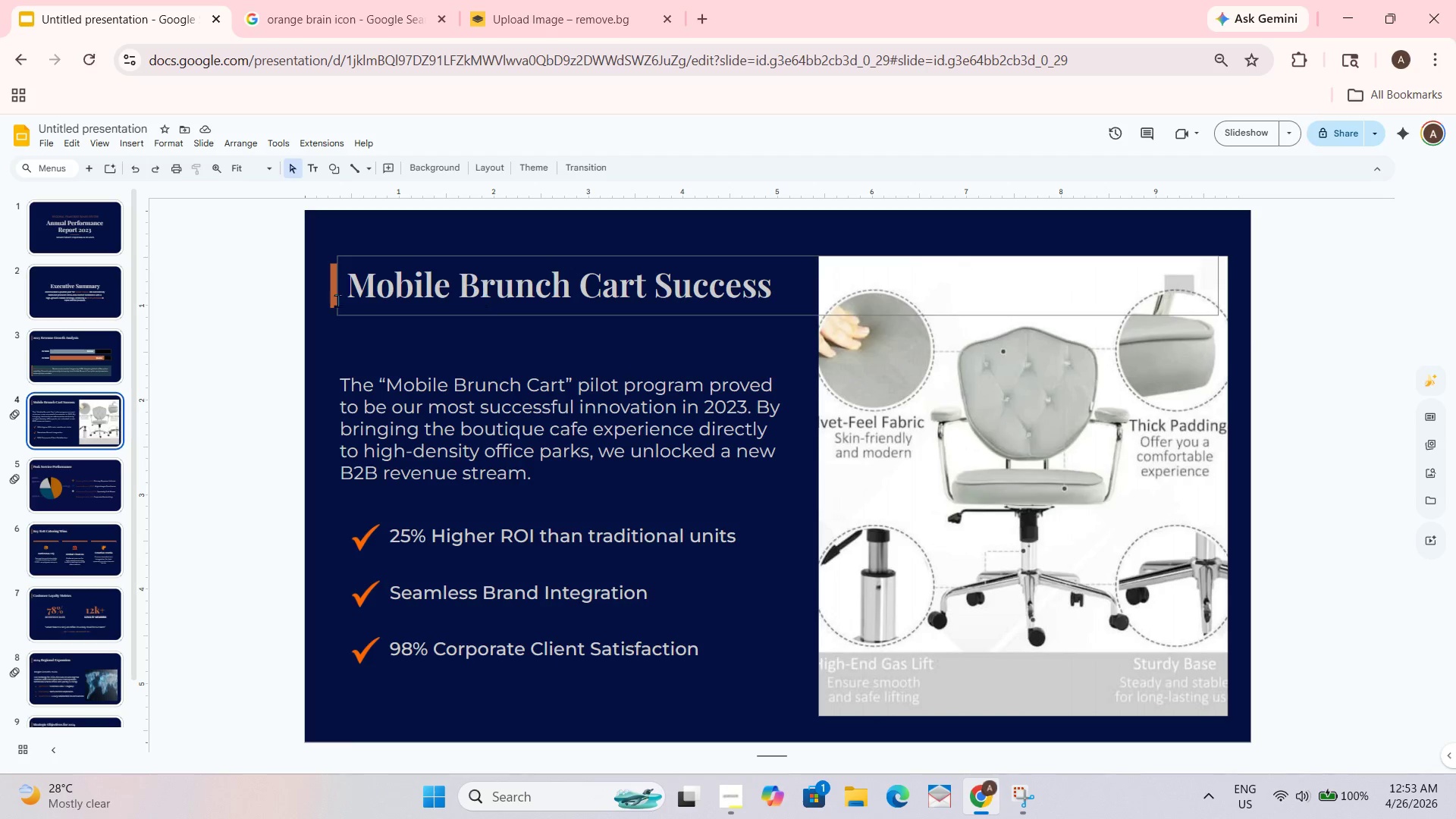 
hold_key(key=ControlLeft, duration=1.14)
scroll: coordinate [329, 438], scroll_direction: down, amount: 1.0
 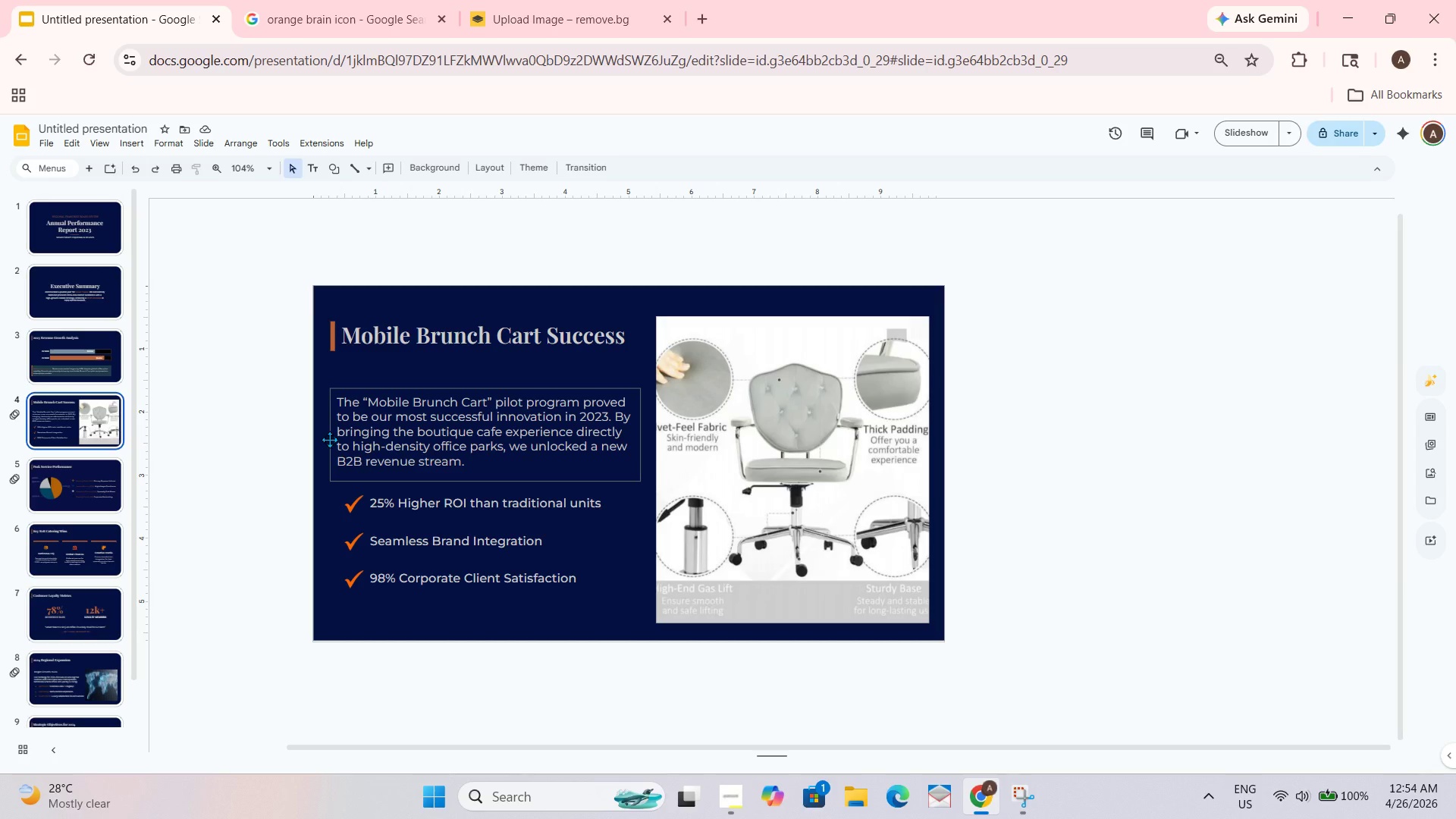 
key(Control+ControlLeft)
 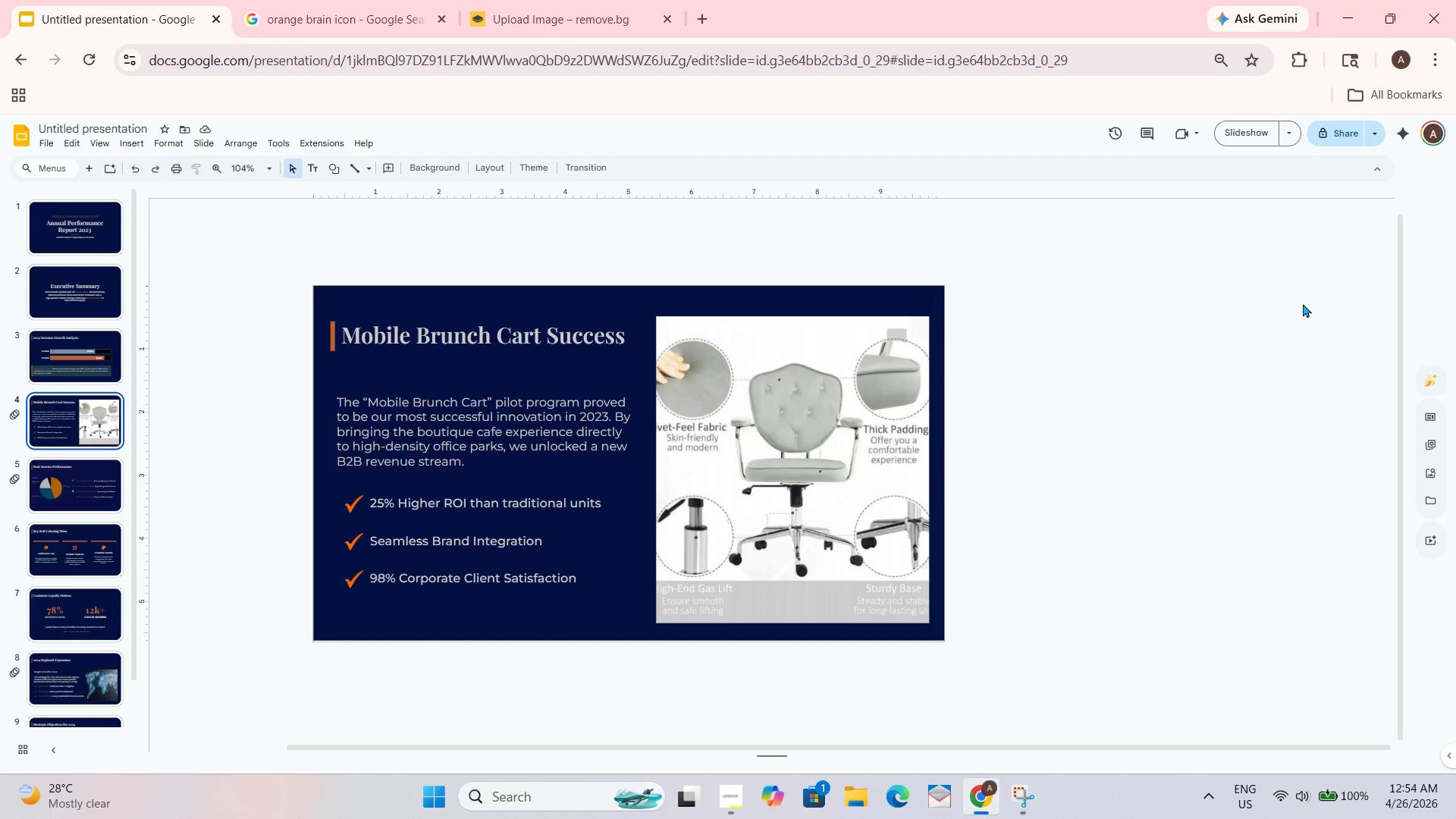 
hold_key(key=ControlLeft, duration=0.33)
scroll: coordinate [1141, 309], scroll_direction: up, amount: 1.0
 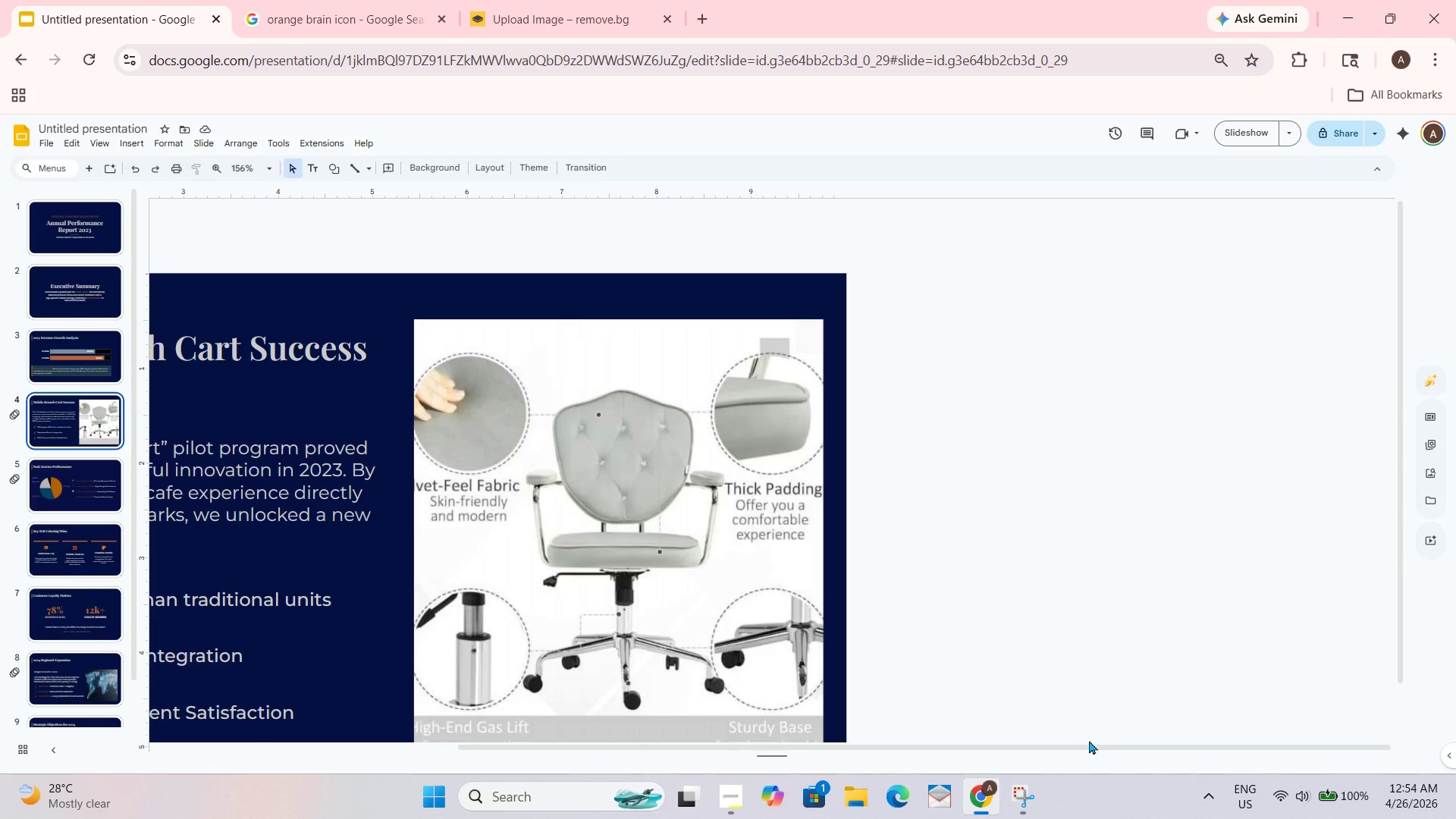 
left_click_drag(start_coordinate=[1082, 748], to_coordinate=[744, 709])
 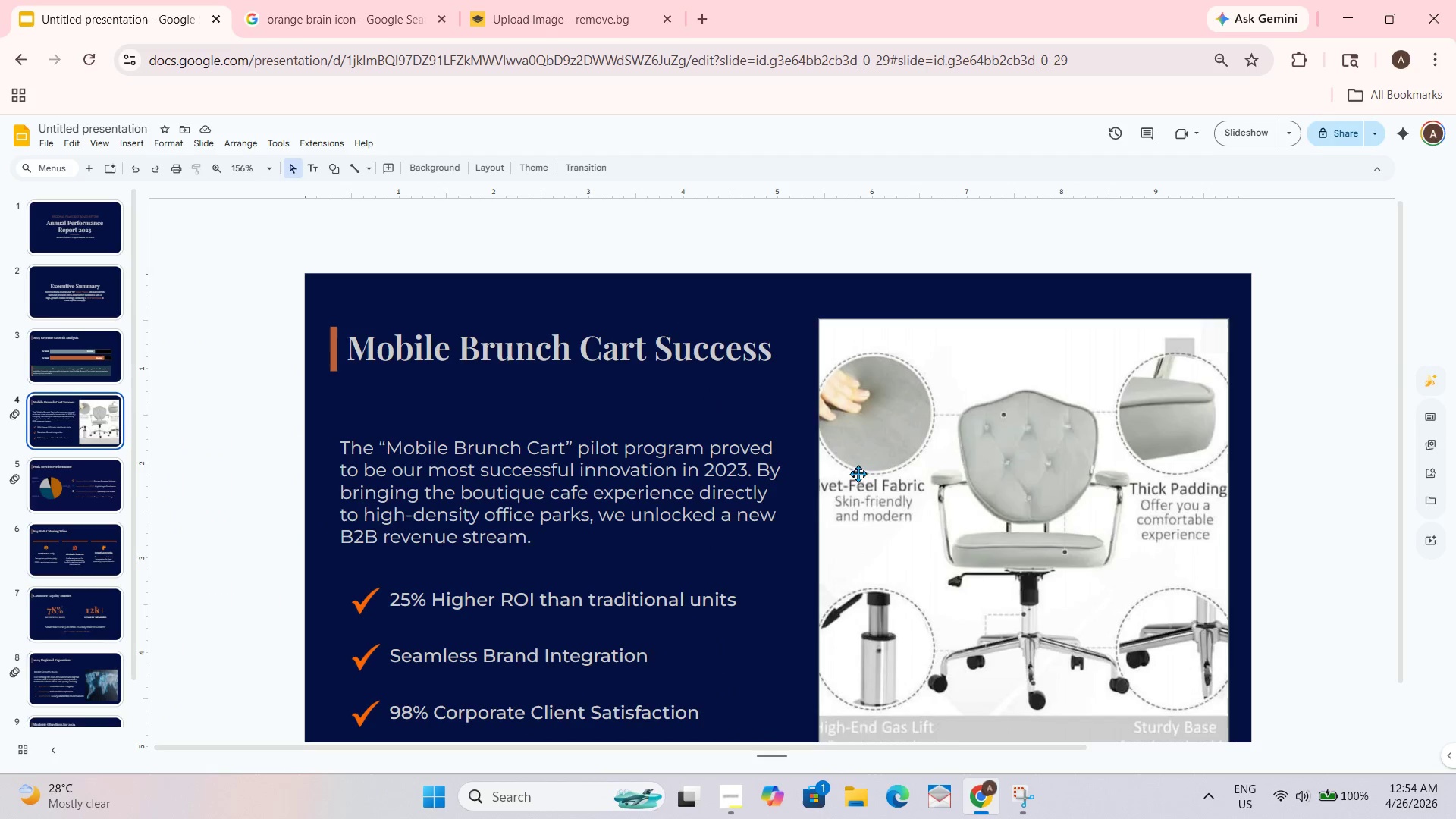 
scroll: coordinate [858, 471], scroll_direction: down, amount: 1.0
 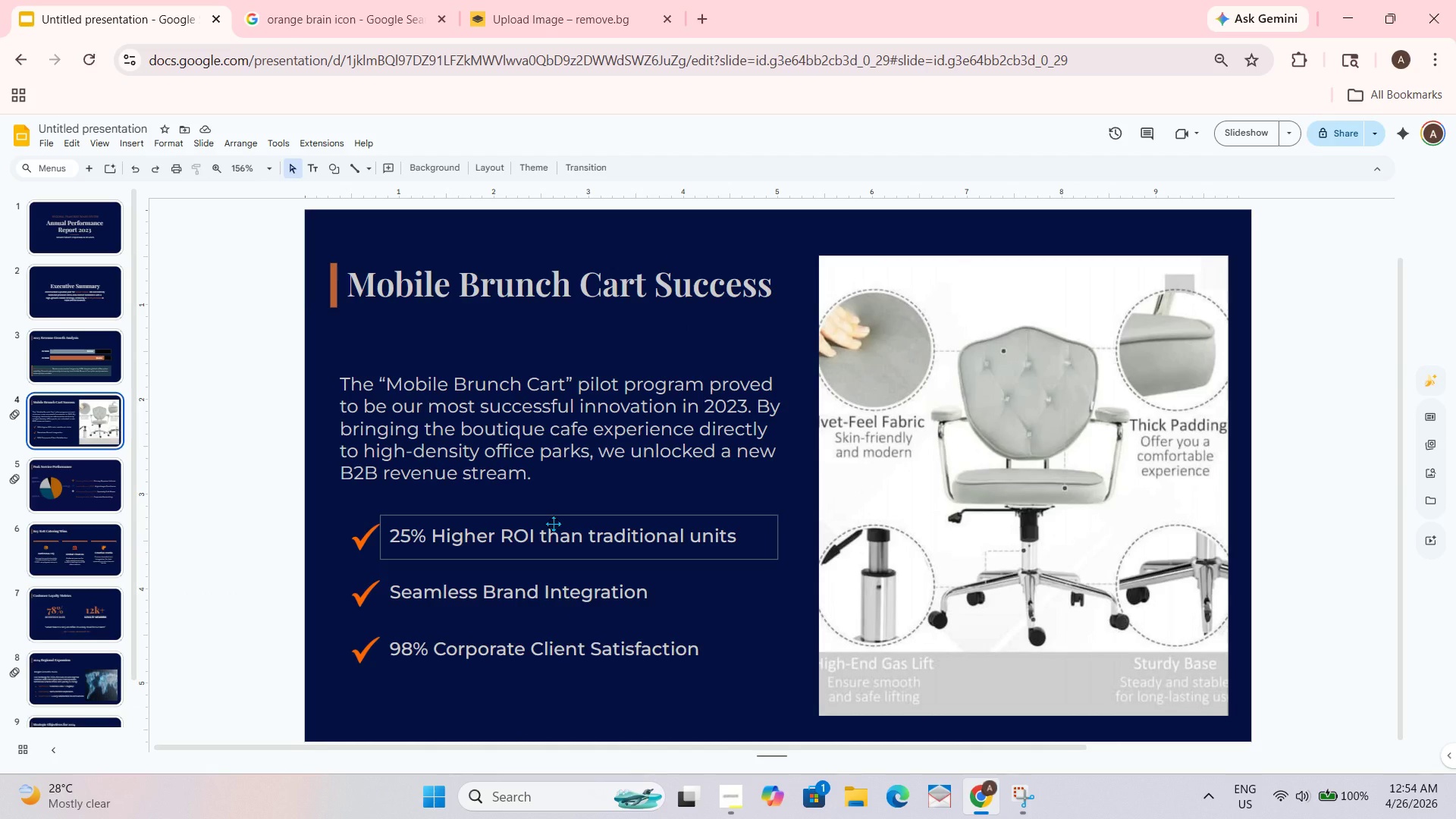 
wait(23.53)
 